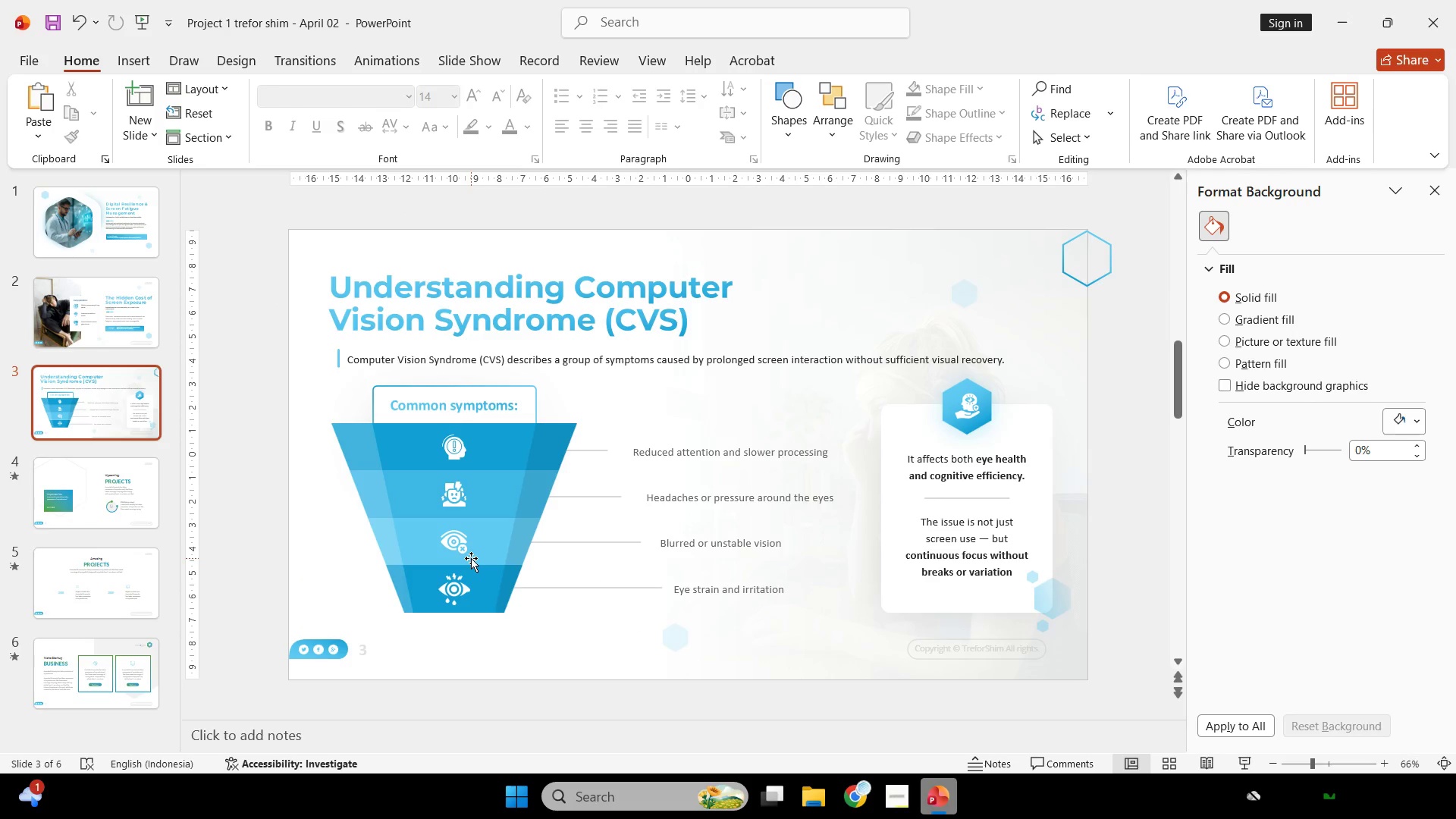 
wait(5.35)
 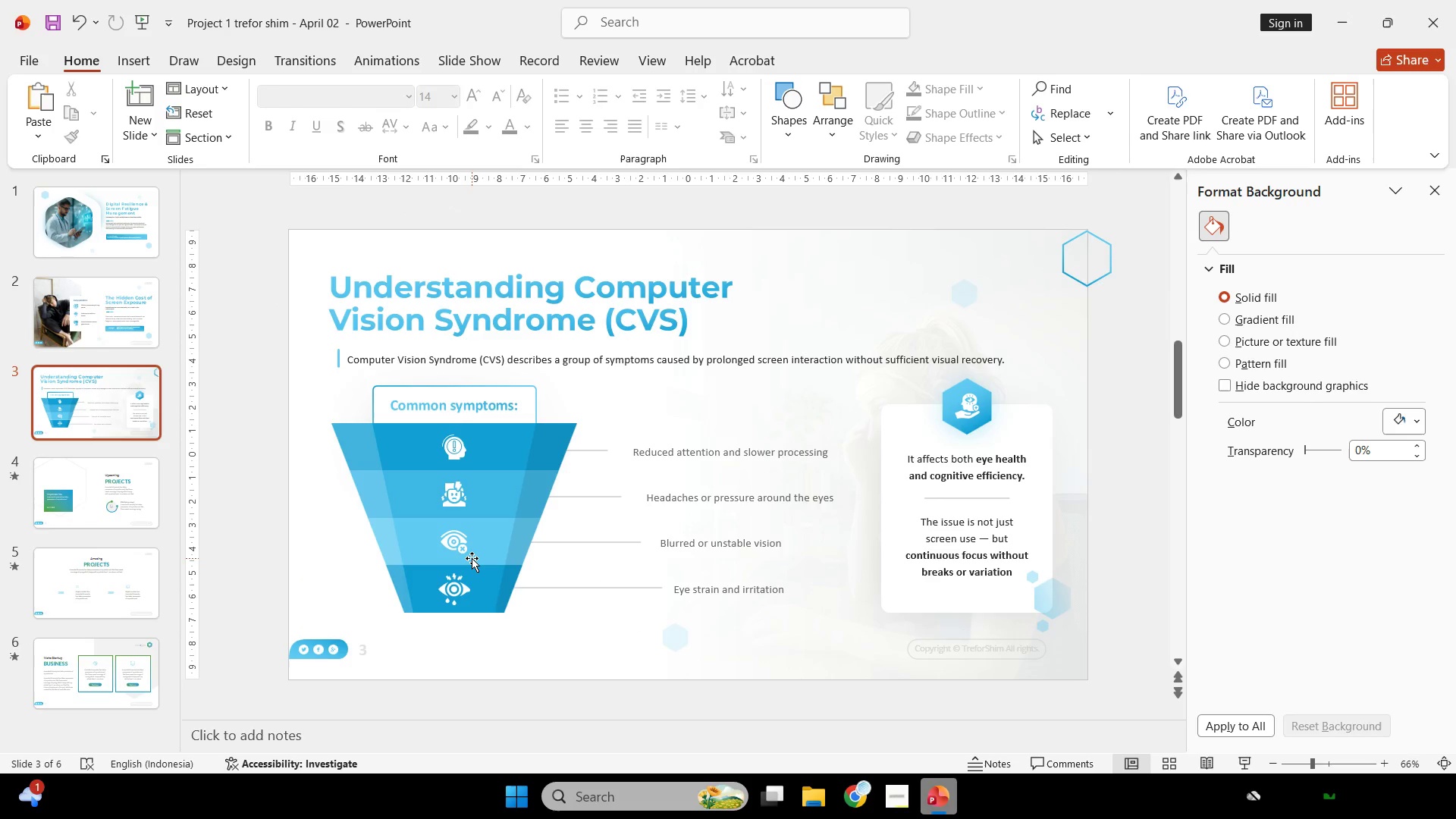 
scroll: coordinate [471, 558], scroll_direction: up, amount: 1.0
 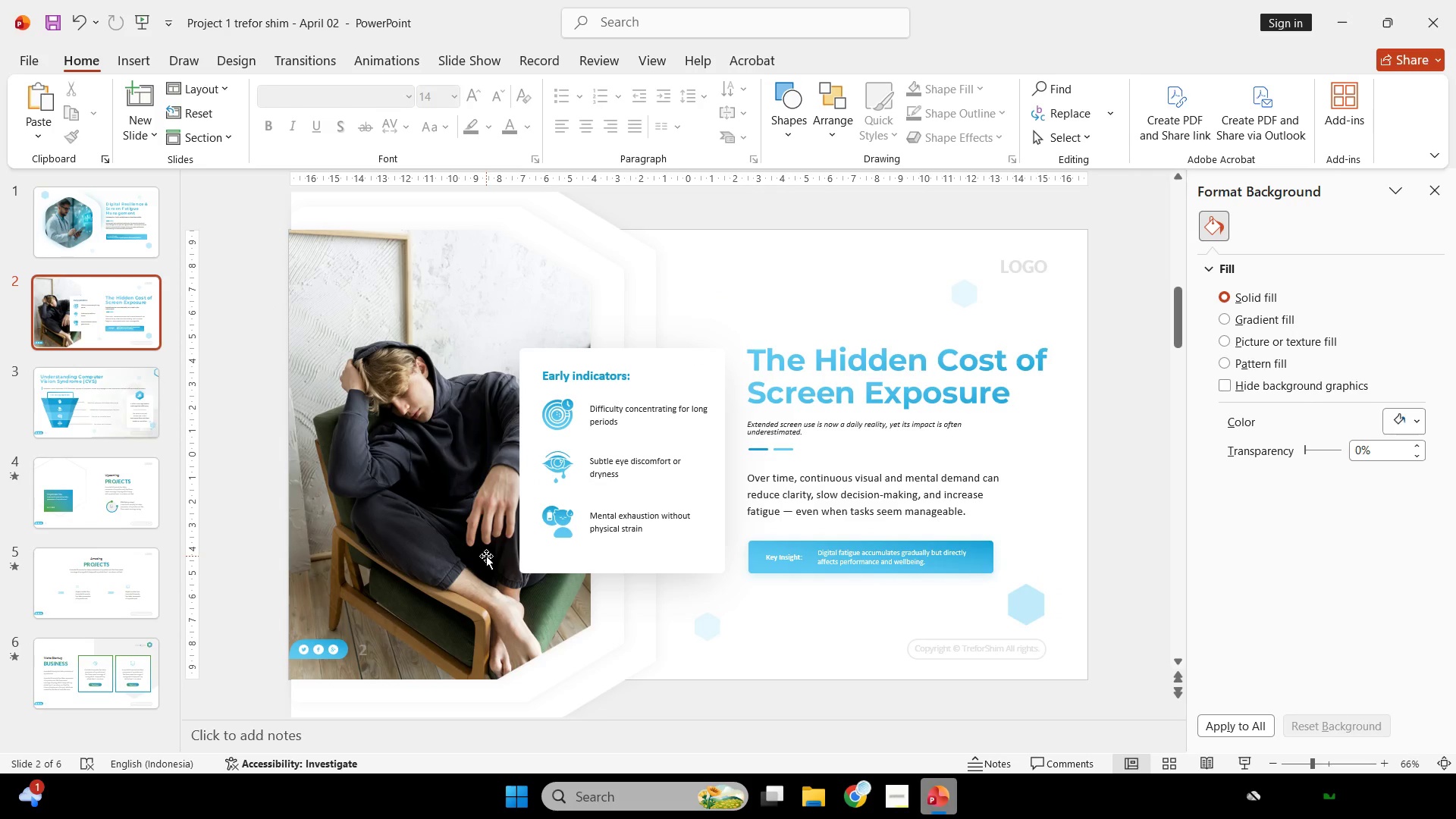 
scroll: coordinate [486, 556], scroll_direction: none, amount: 0.0
 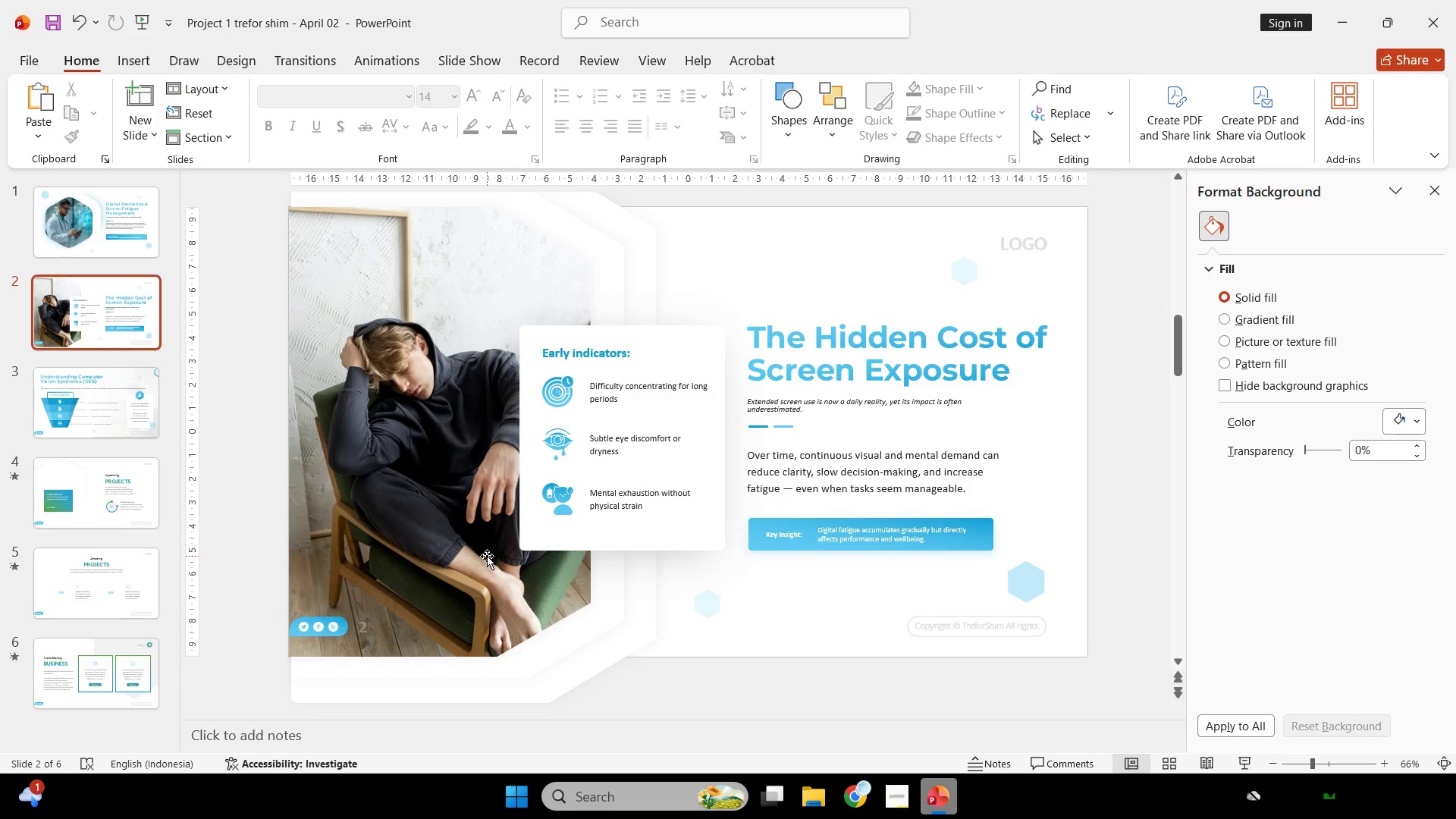 
scroll: coordinate [487, 557], scroll_direction: down, amount: 2.0
 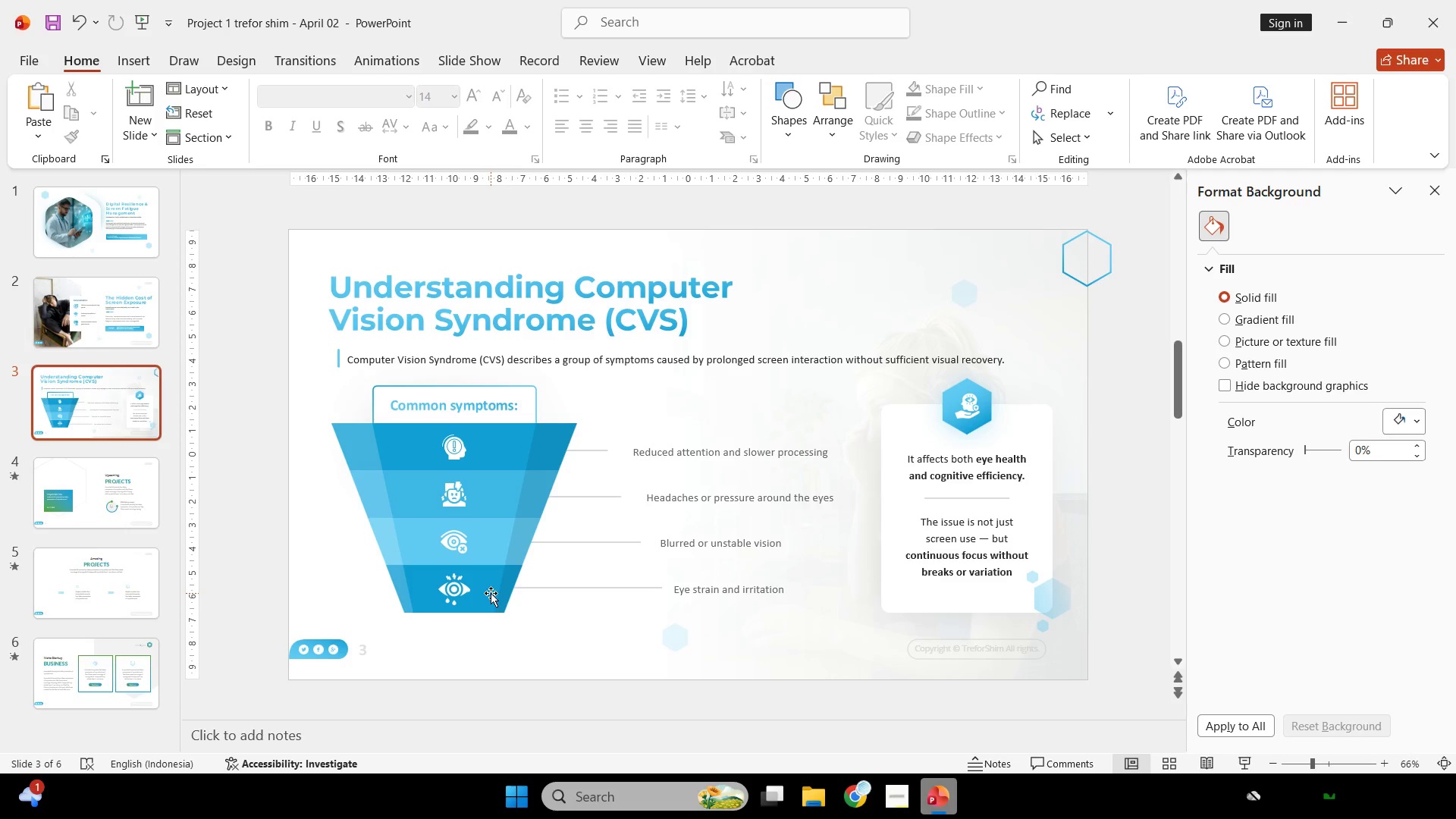 
wait(16.34)
 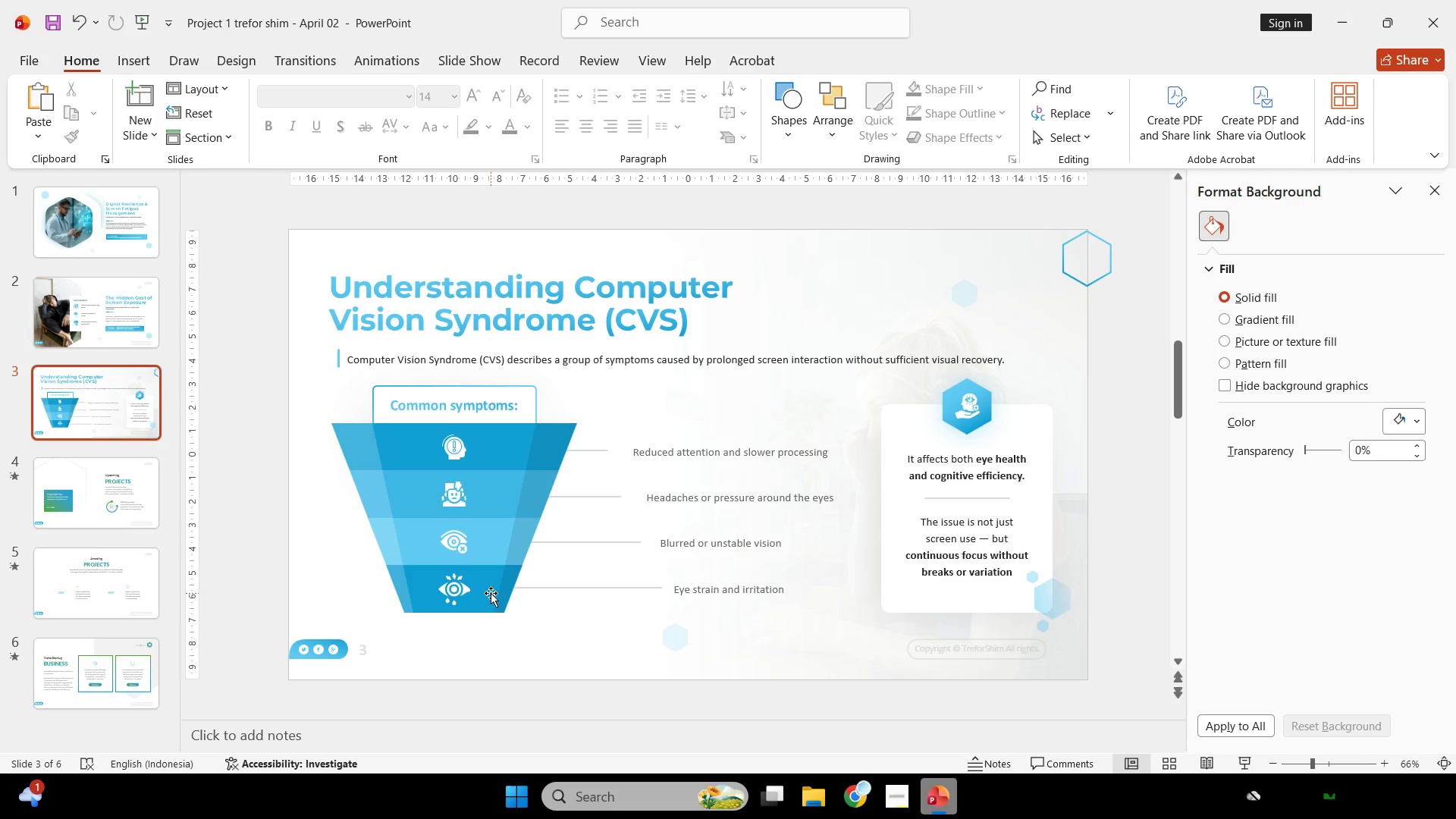 
scroll: coordinate [943, 503], scroll_direction: down, amount: 1.0
 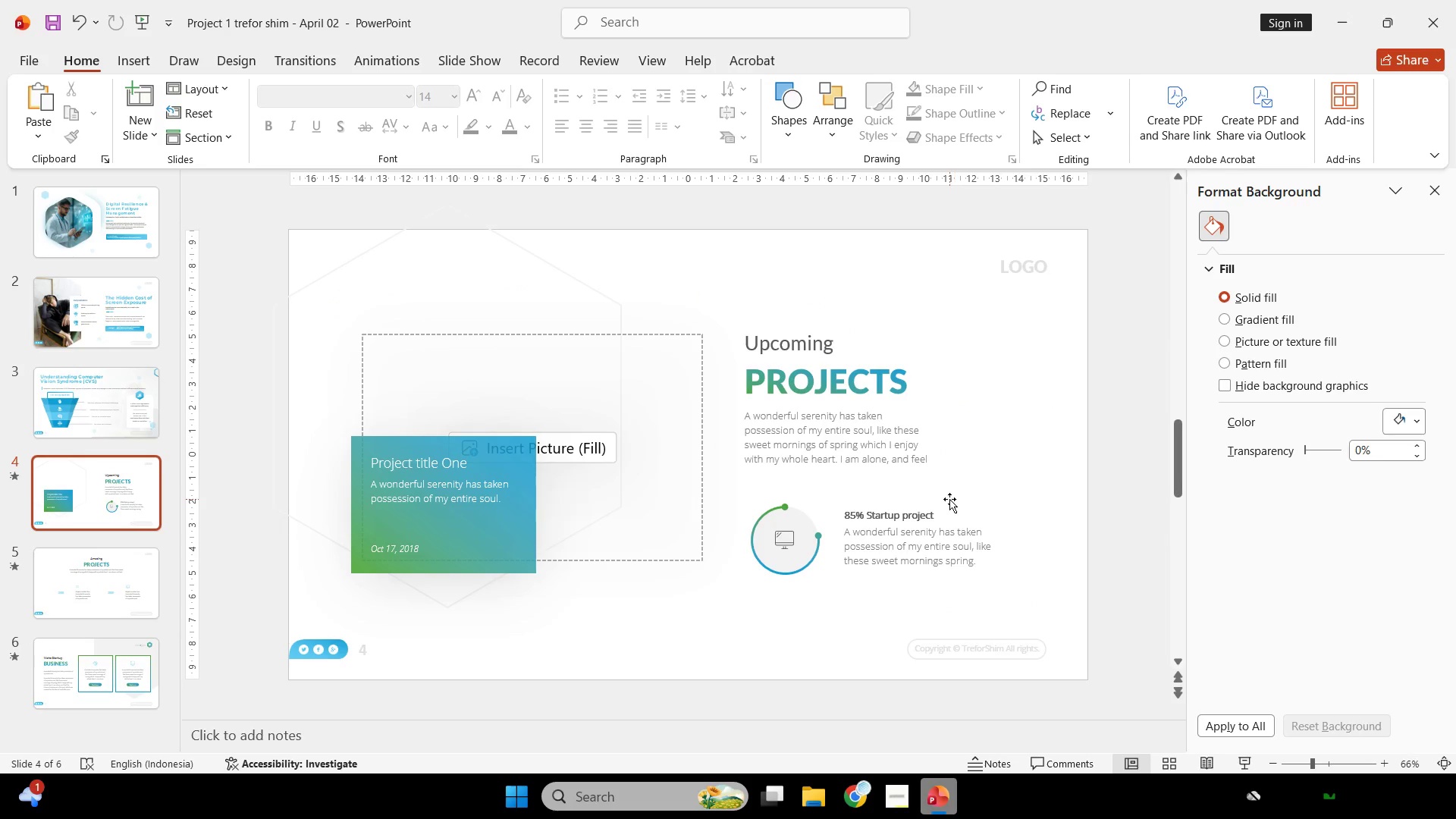 
scroll: coordinate [949, 499], scroll_direction: up, amount: 1.0
 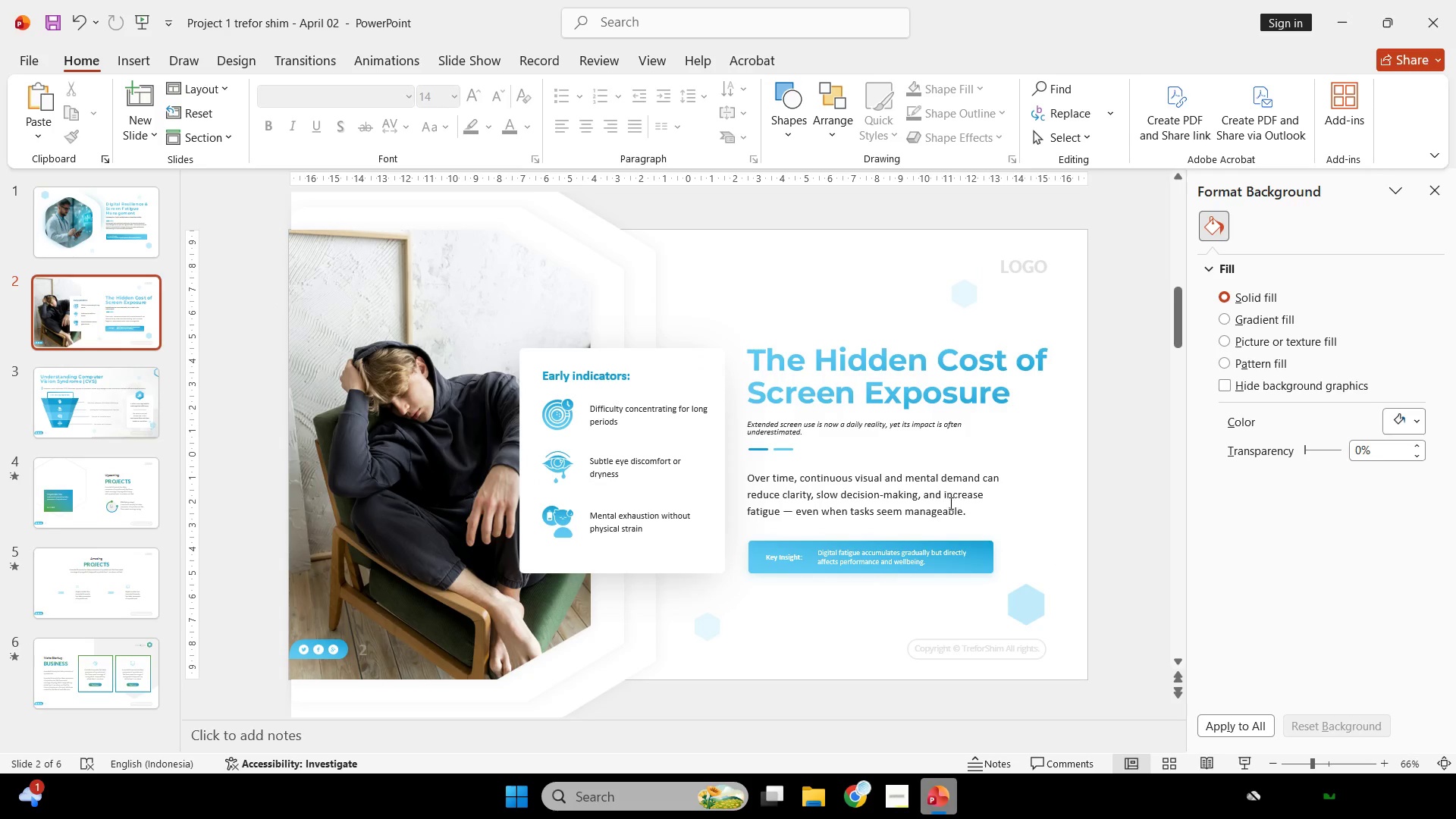 
left_click([866, 802])
 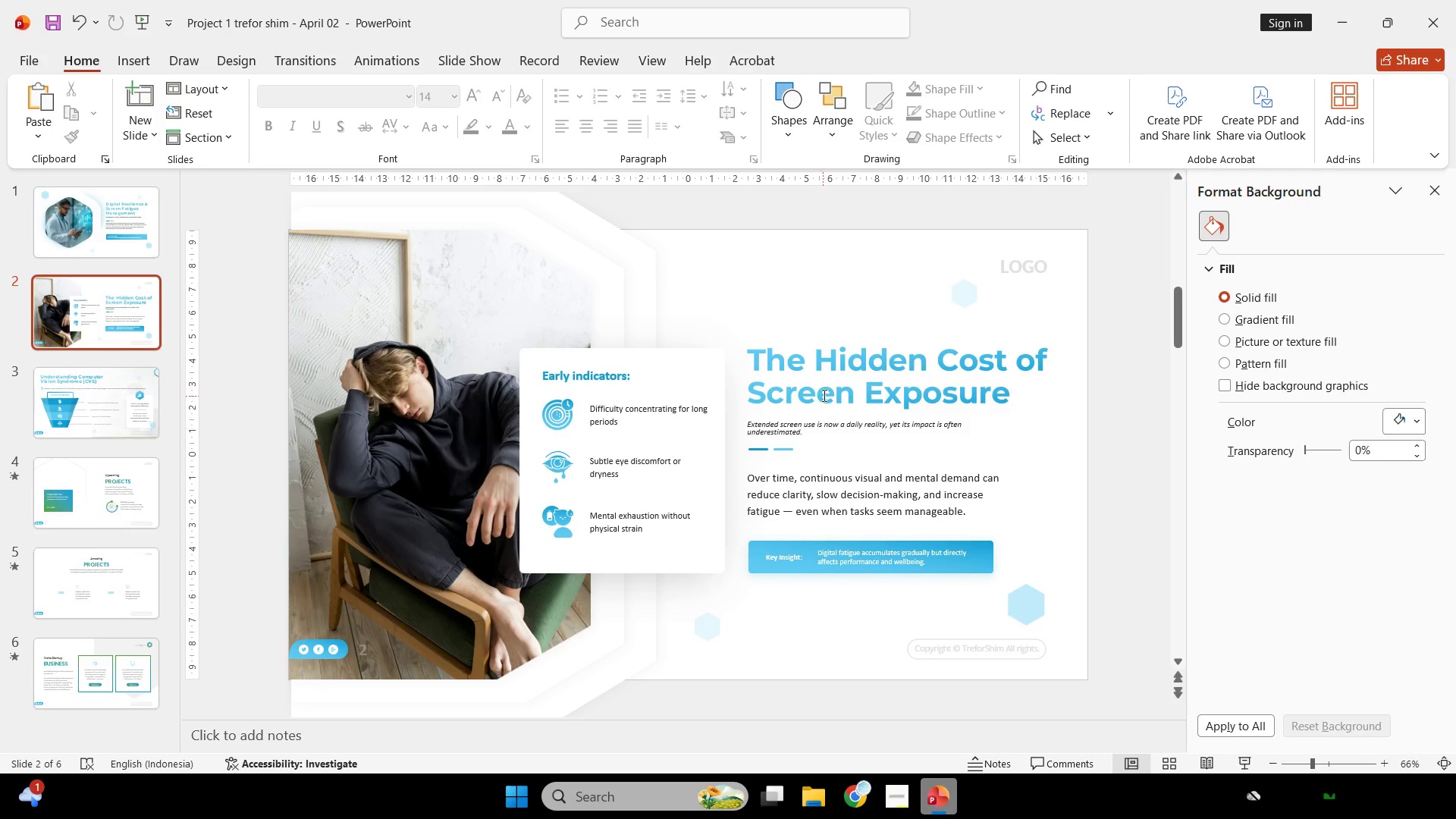 
wait(6.86)
 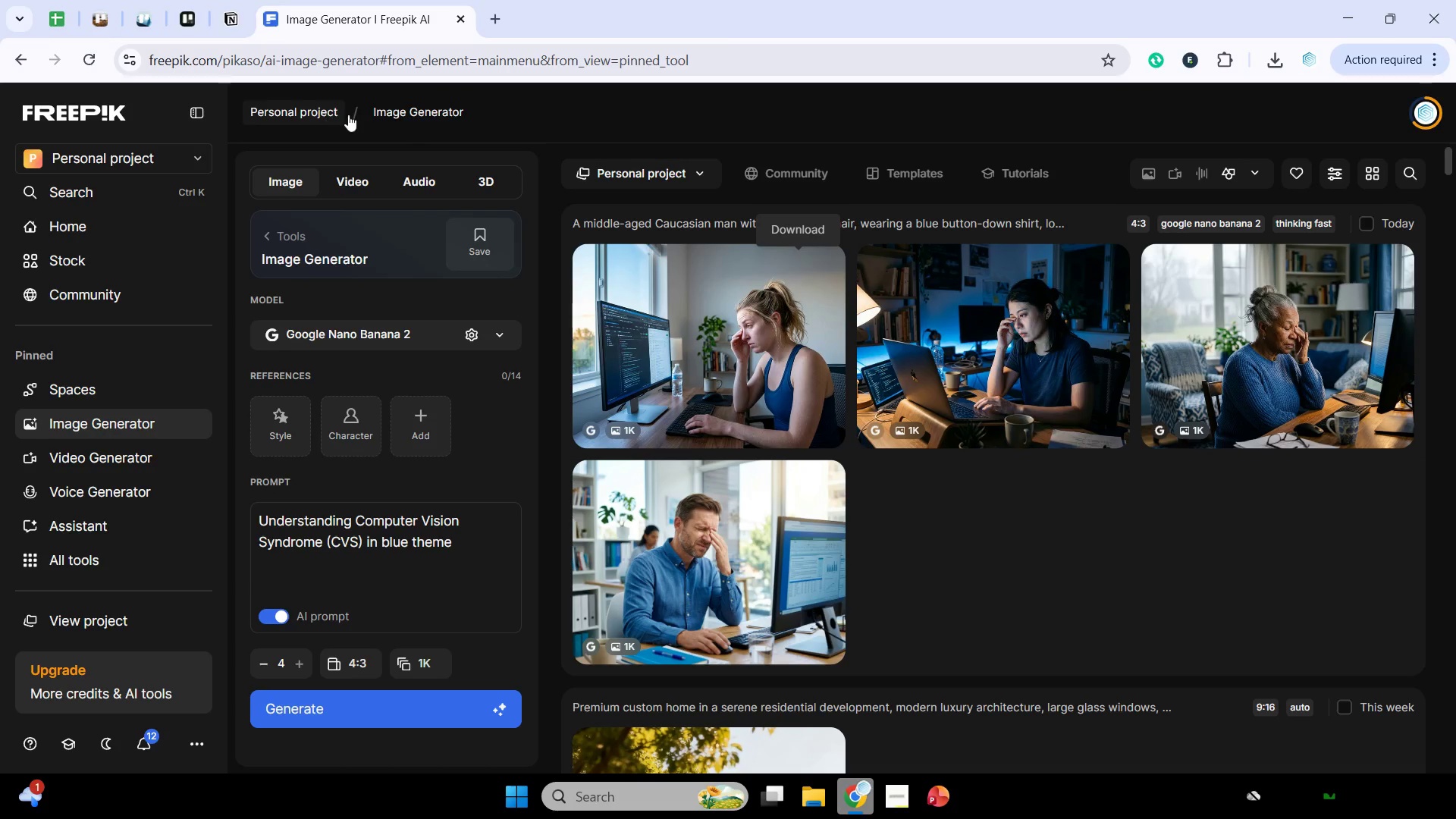 
scroll: coordinate [817, 428], scroll_direction: none, amount: 0.0
 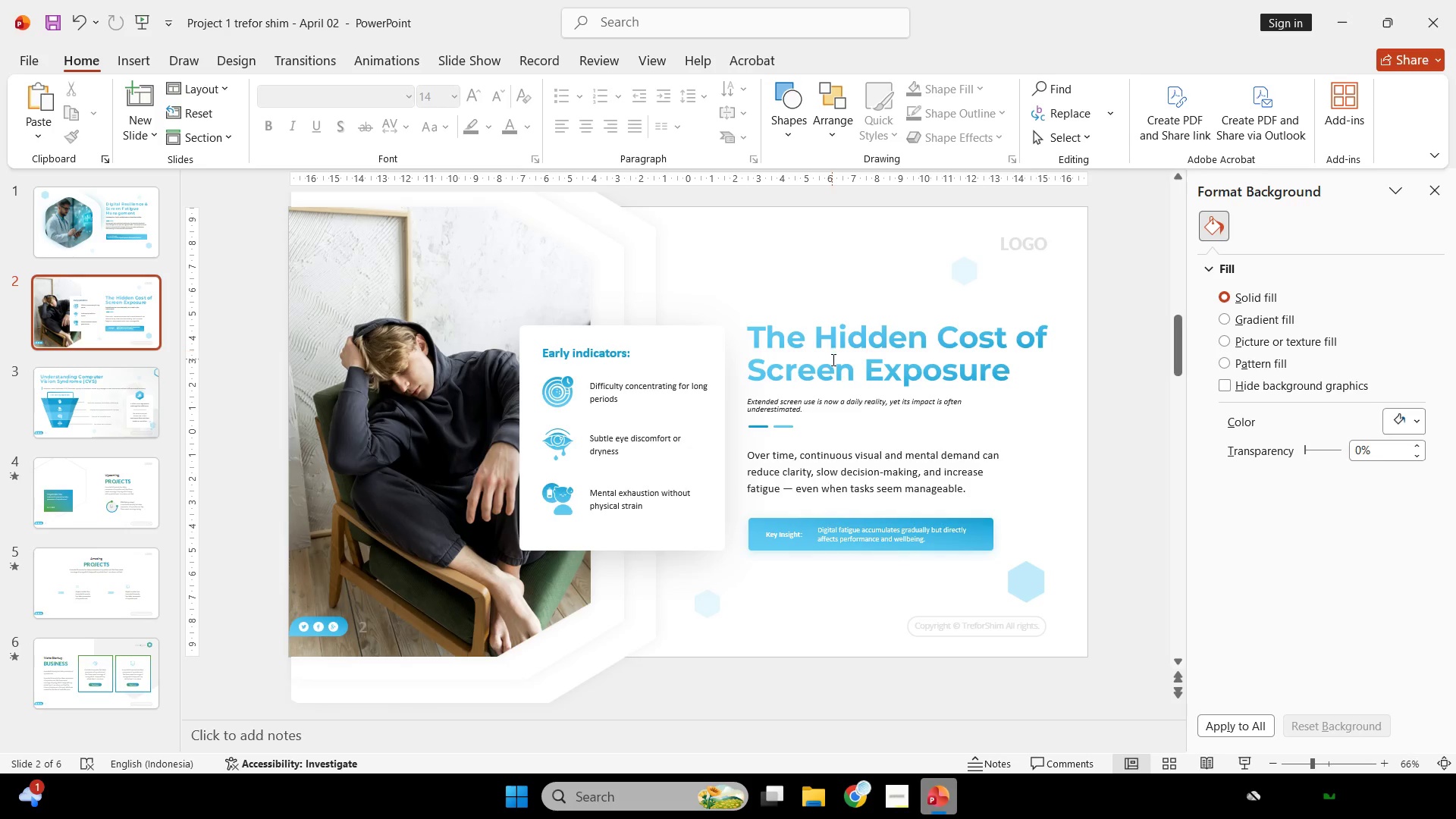 
scroll: coordinate [832, 362], scroll_direction: down, amount: 2.0
 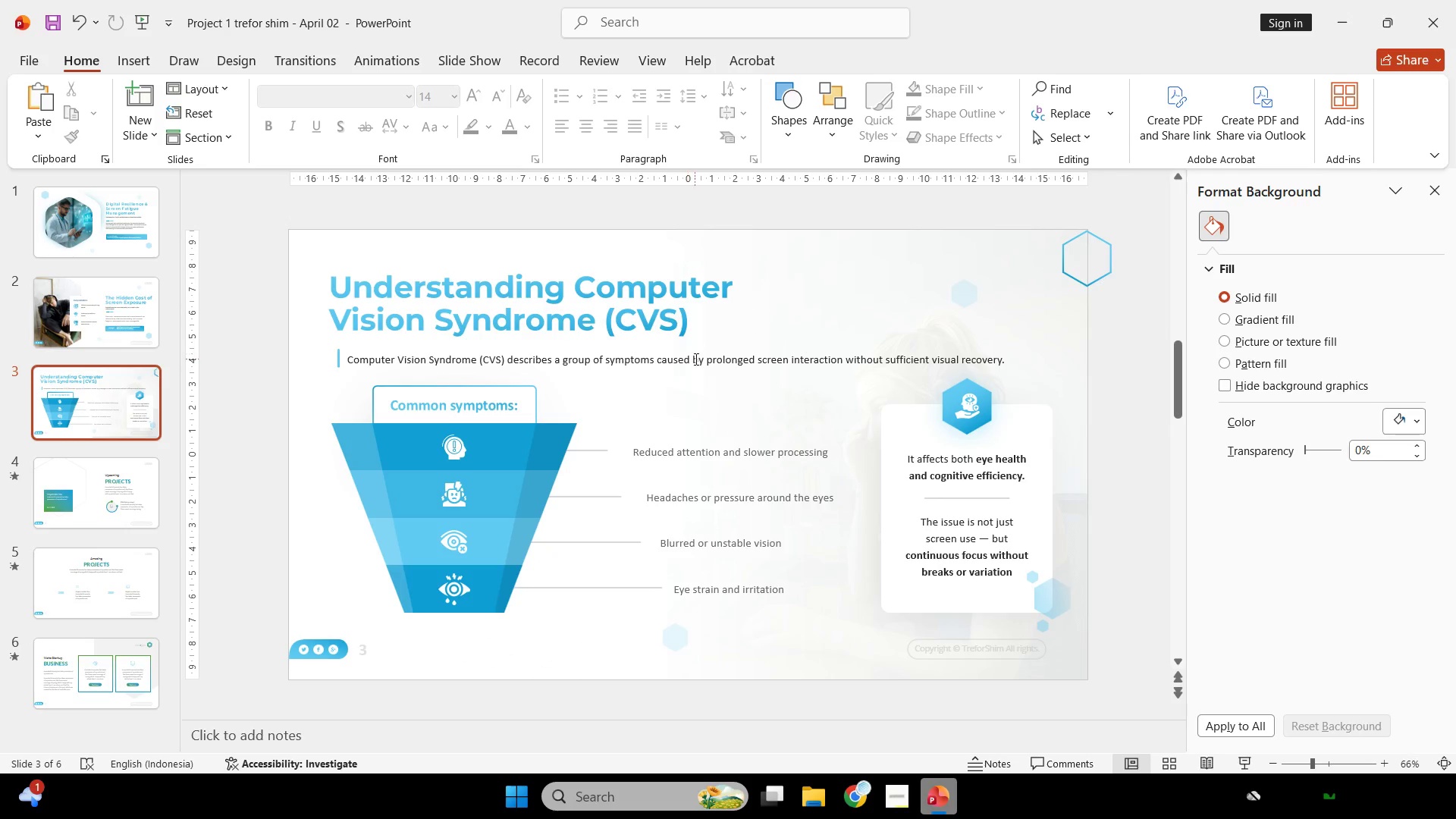 
left_click([695, 359])
 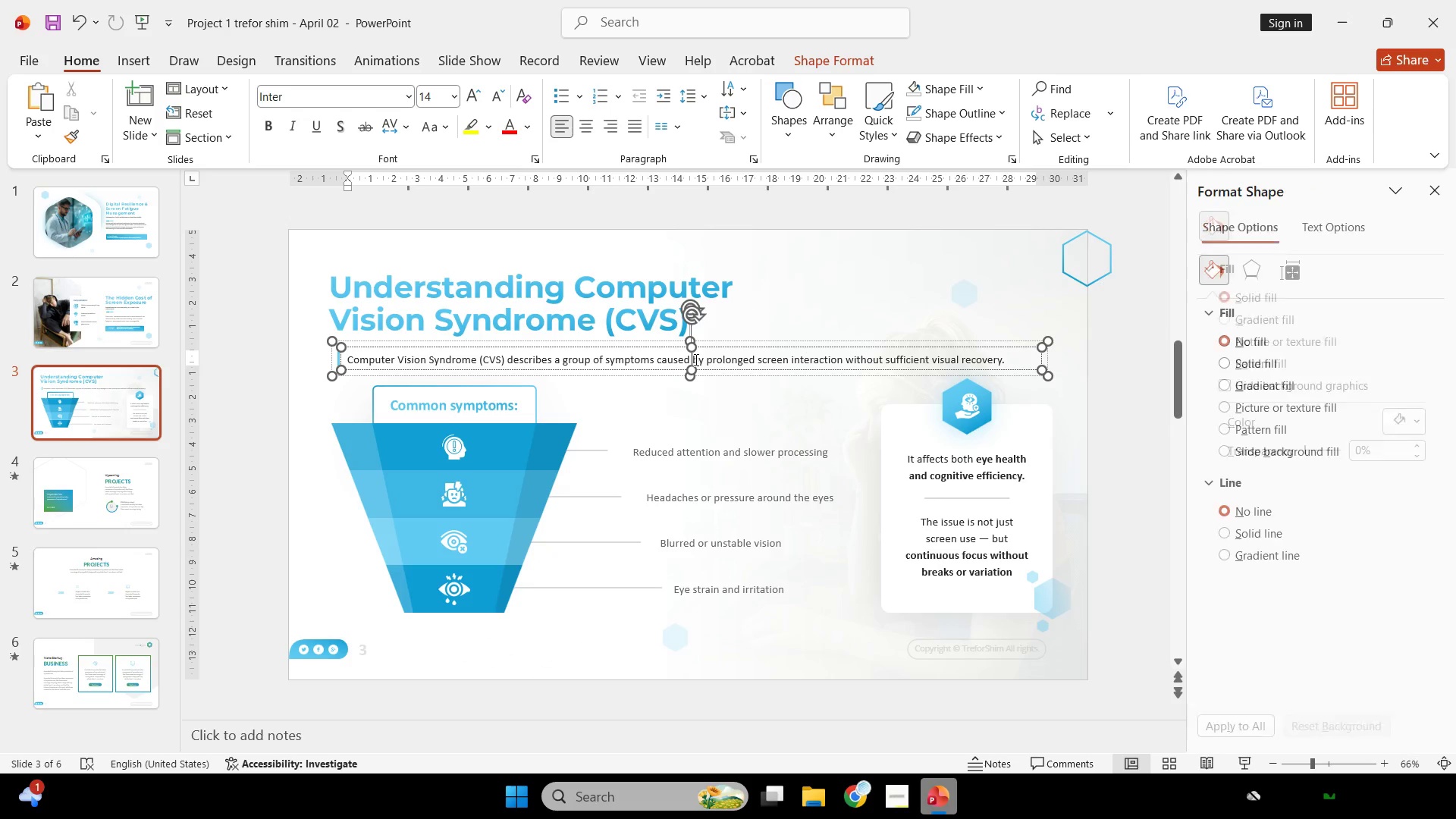 
key(Control+ControlLeft)
 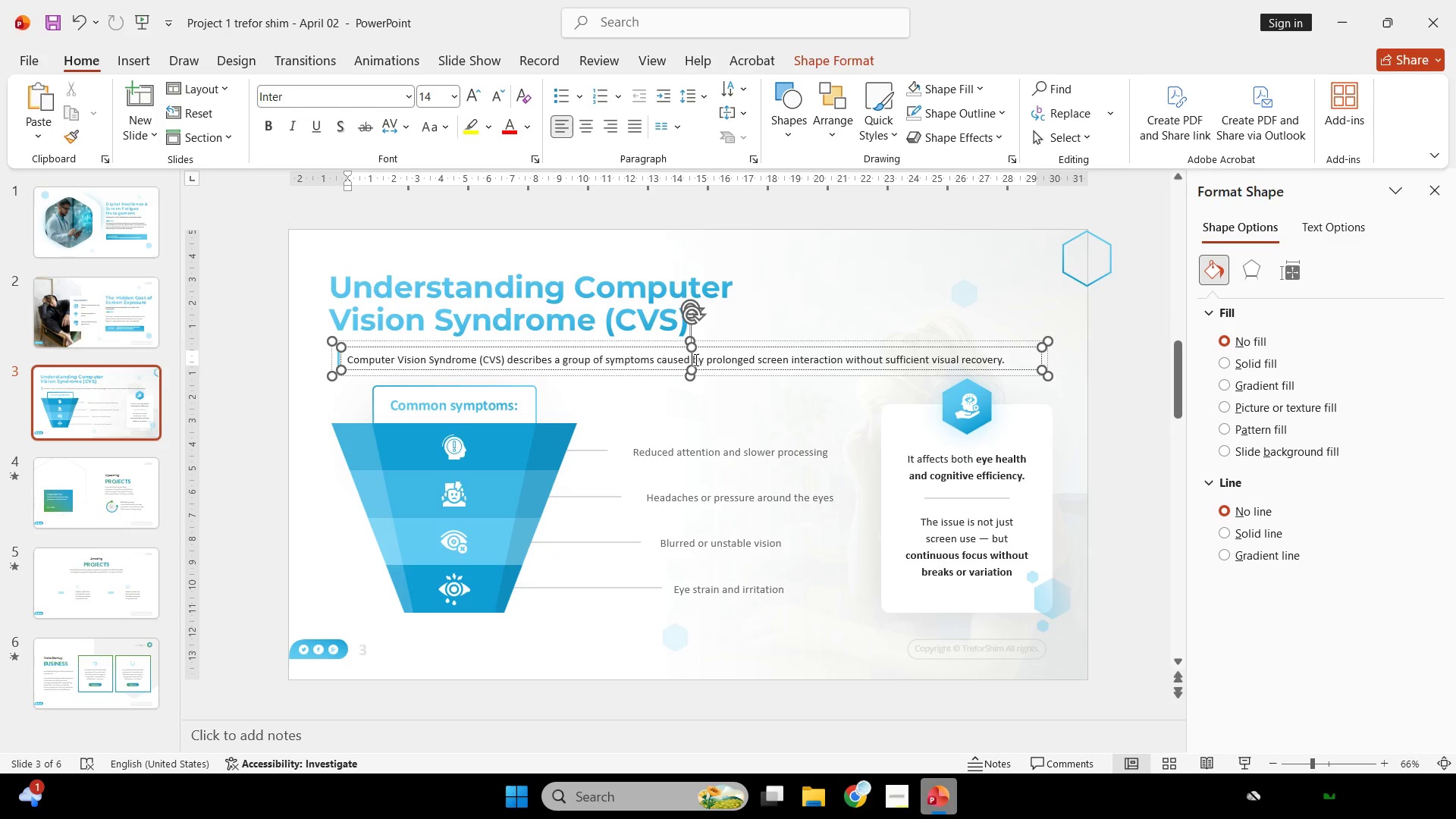 
key(Control+A)
 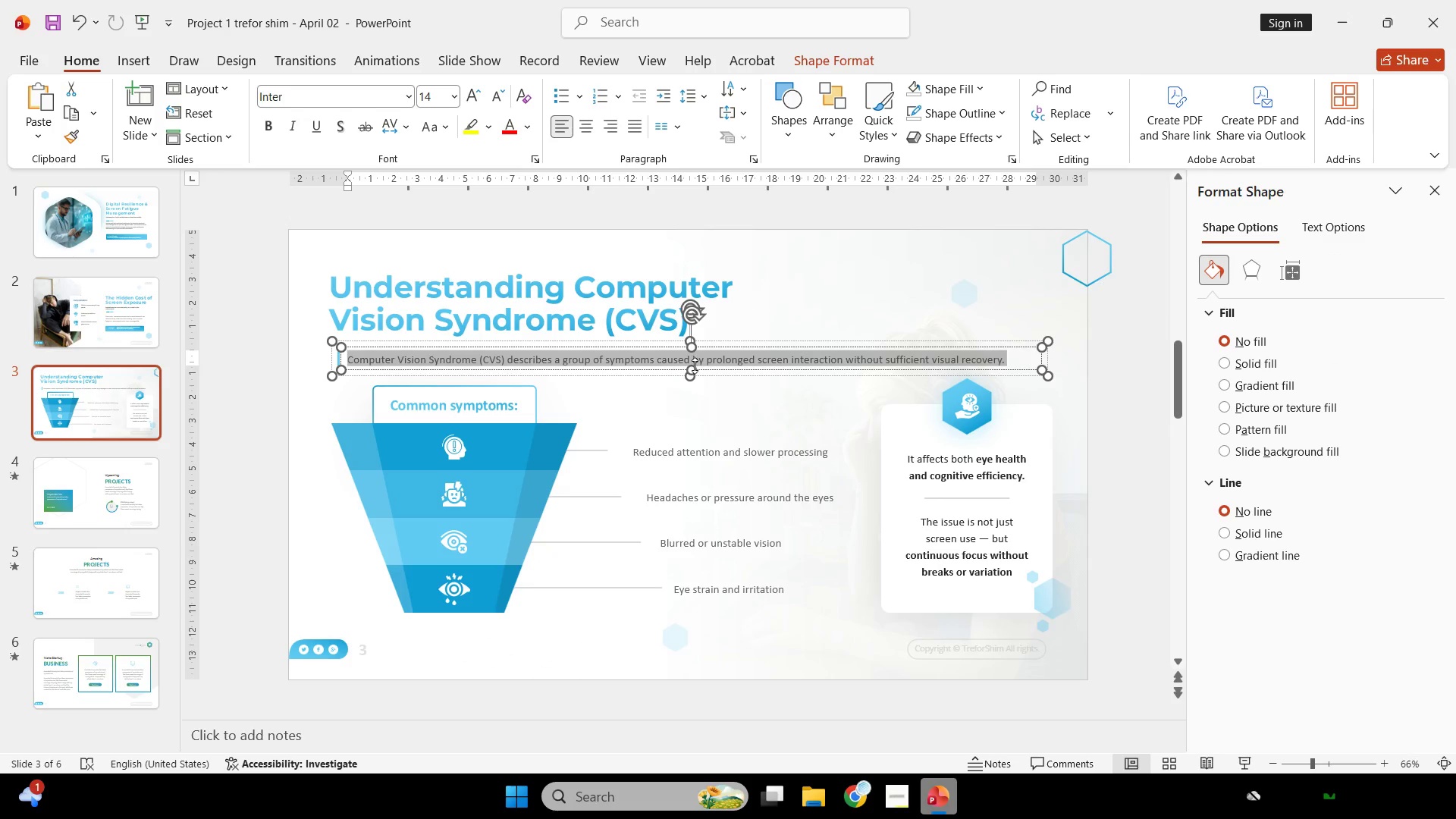 
key(Control+C)
 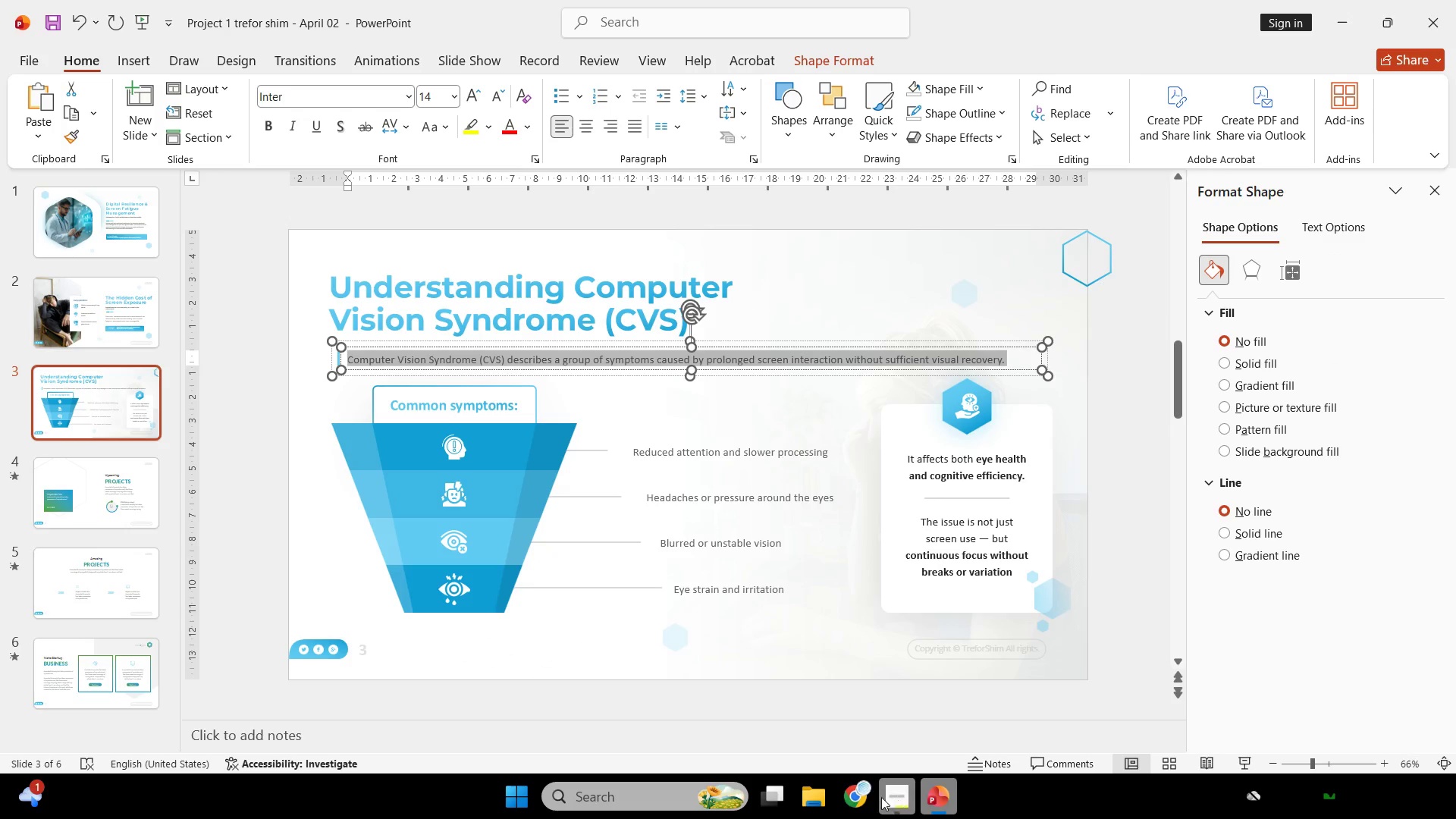 
left_click([858, 799])
 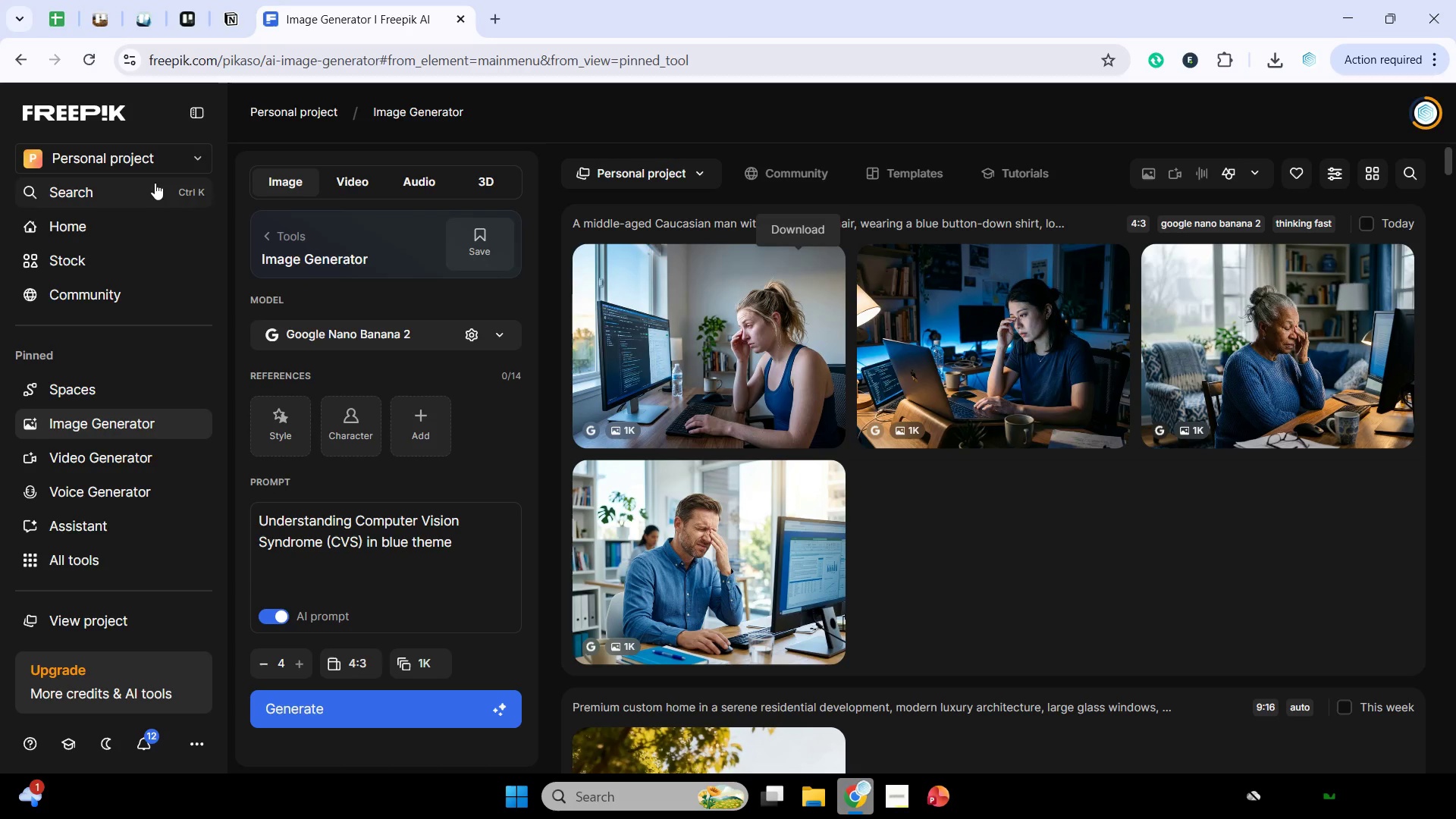 
left_click([106, 190])
 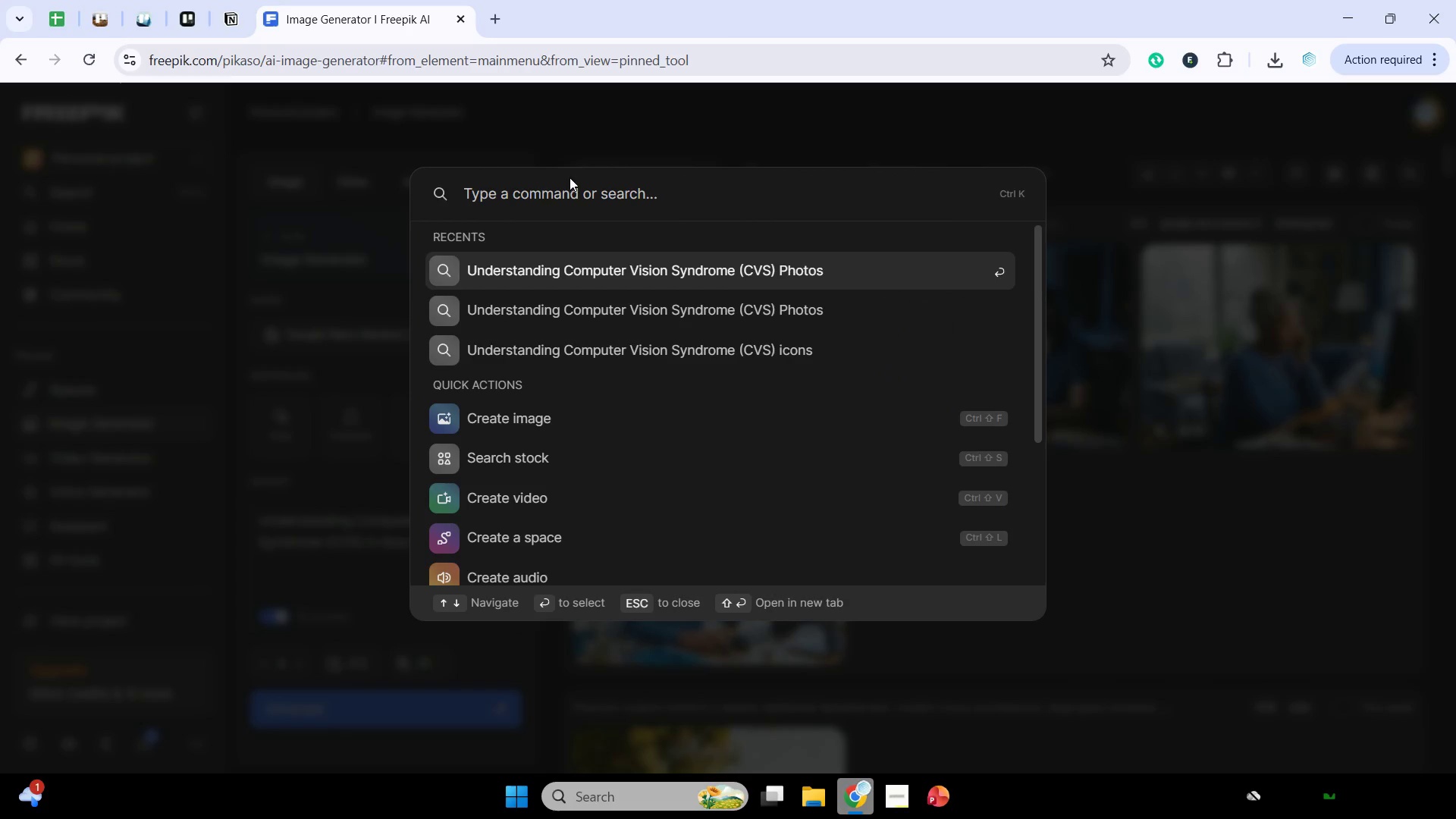 
key(Control+V)
 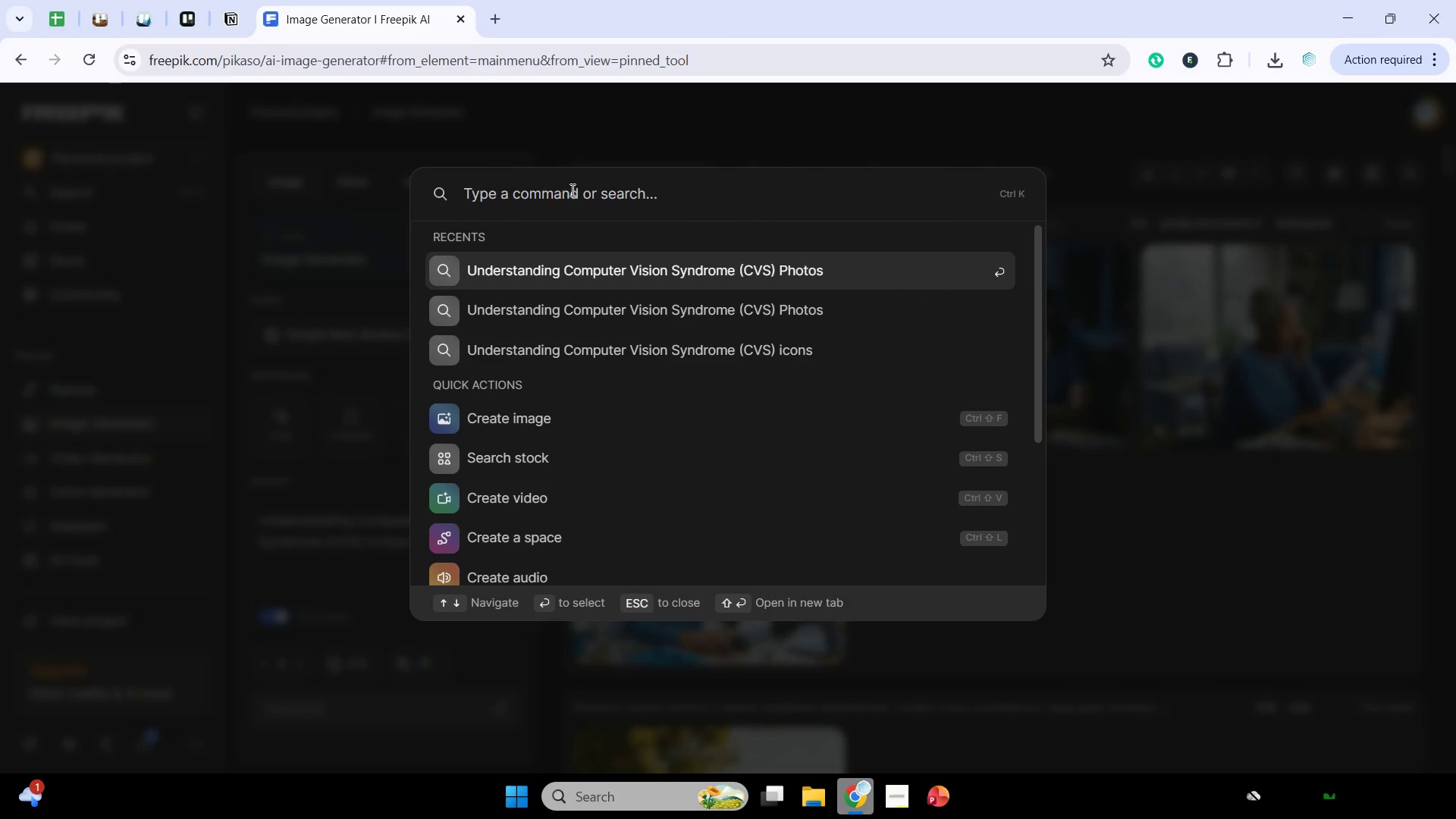 
key(Control+ControlLeft)
 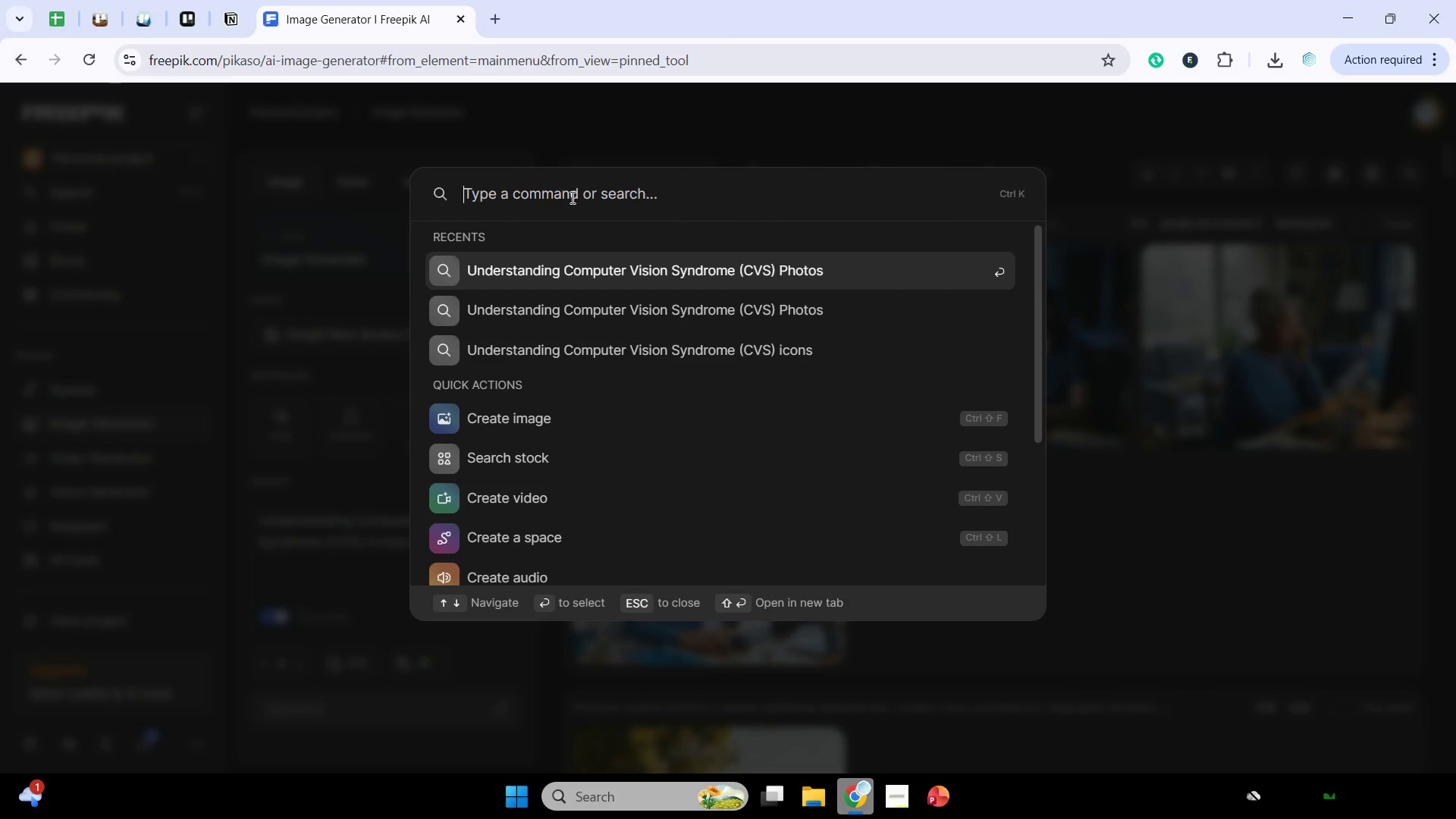 
left_click([571, 197])
 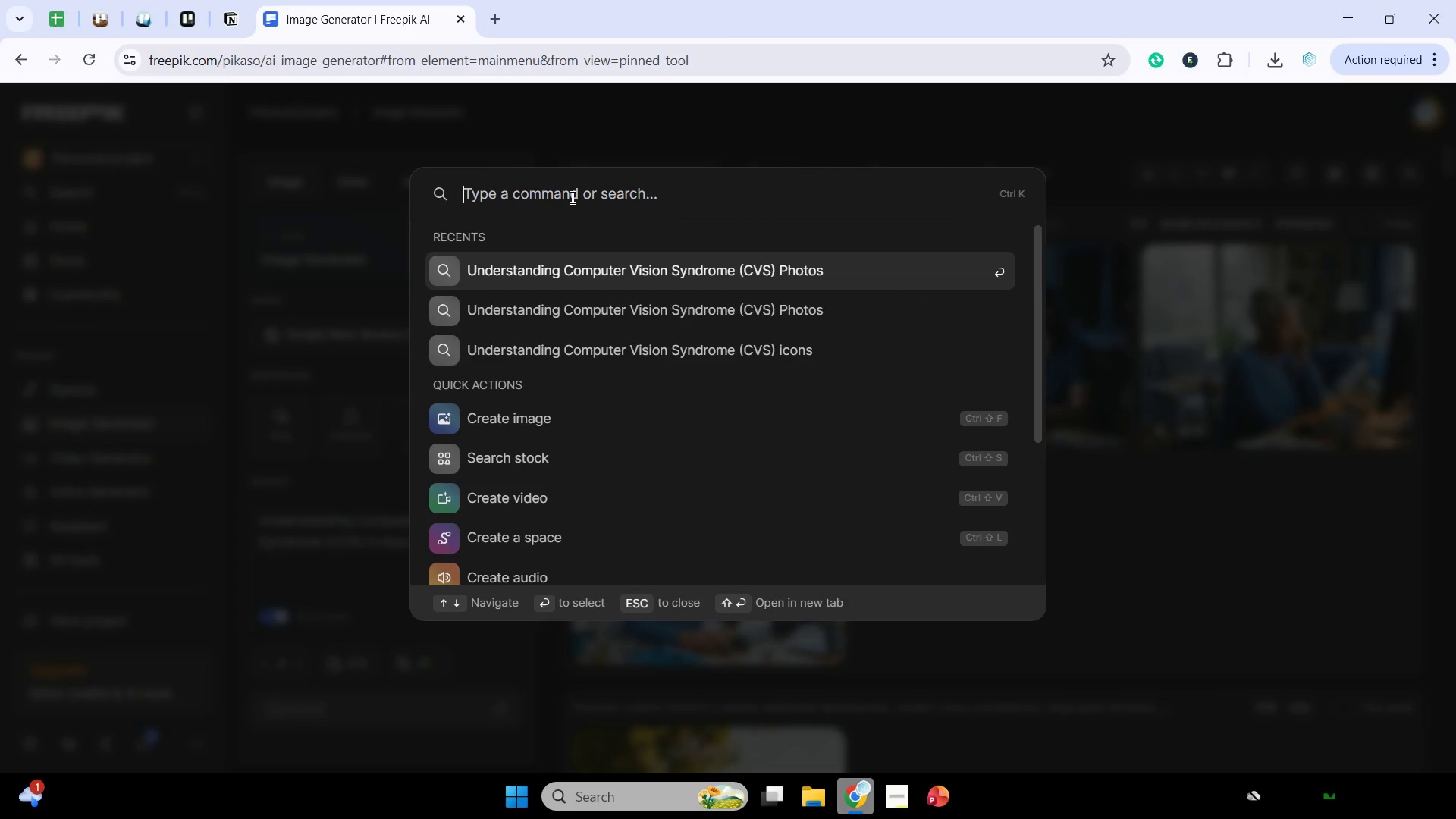 
key(Control+ControlLeft)
 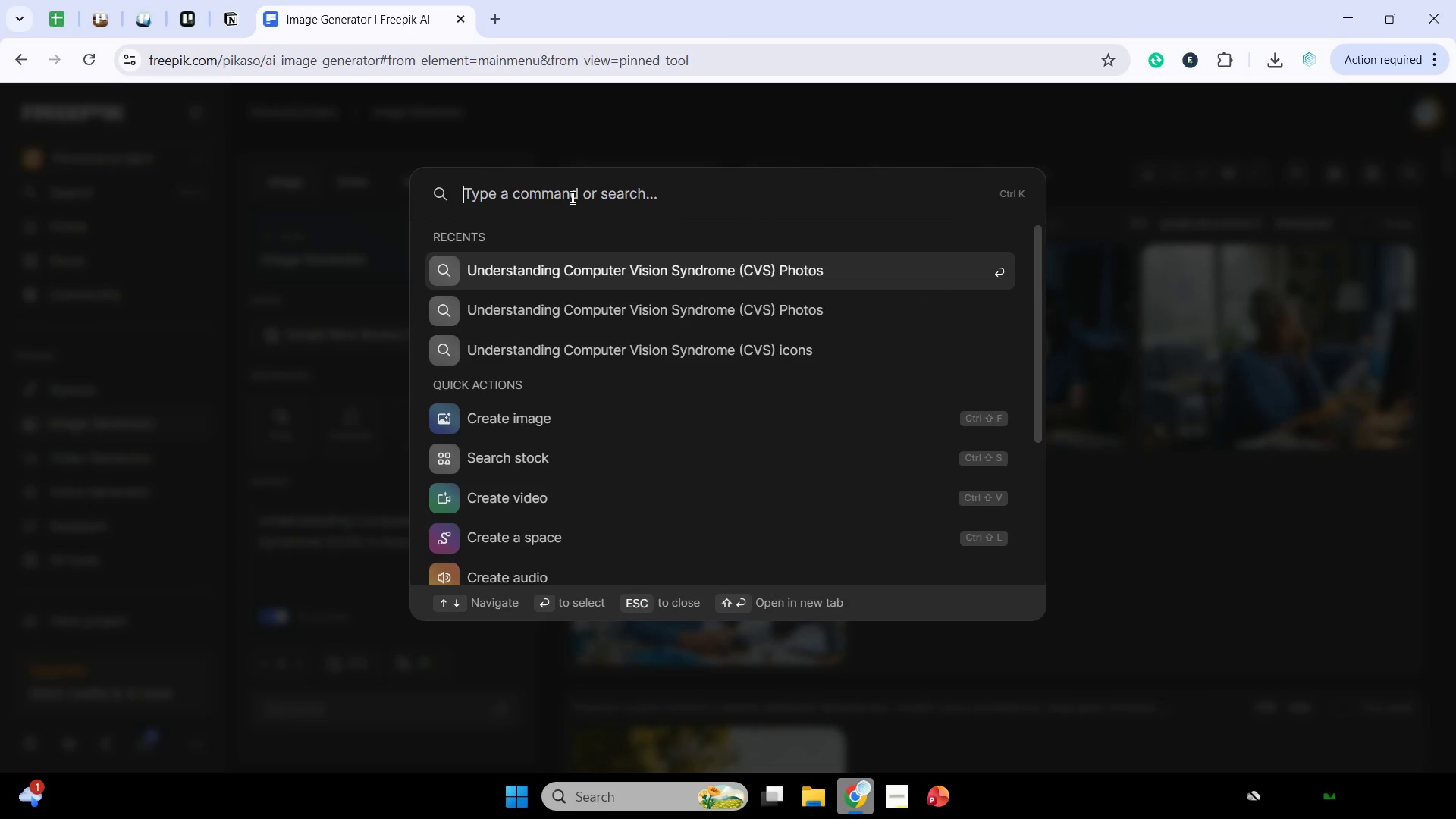 
key(Control+V)
 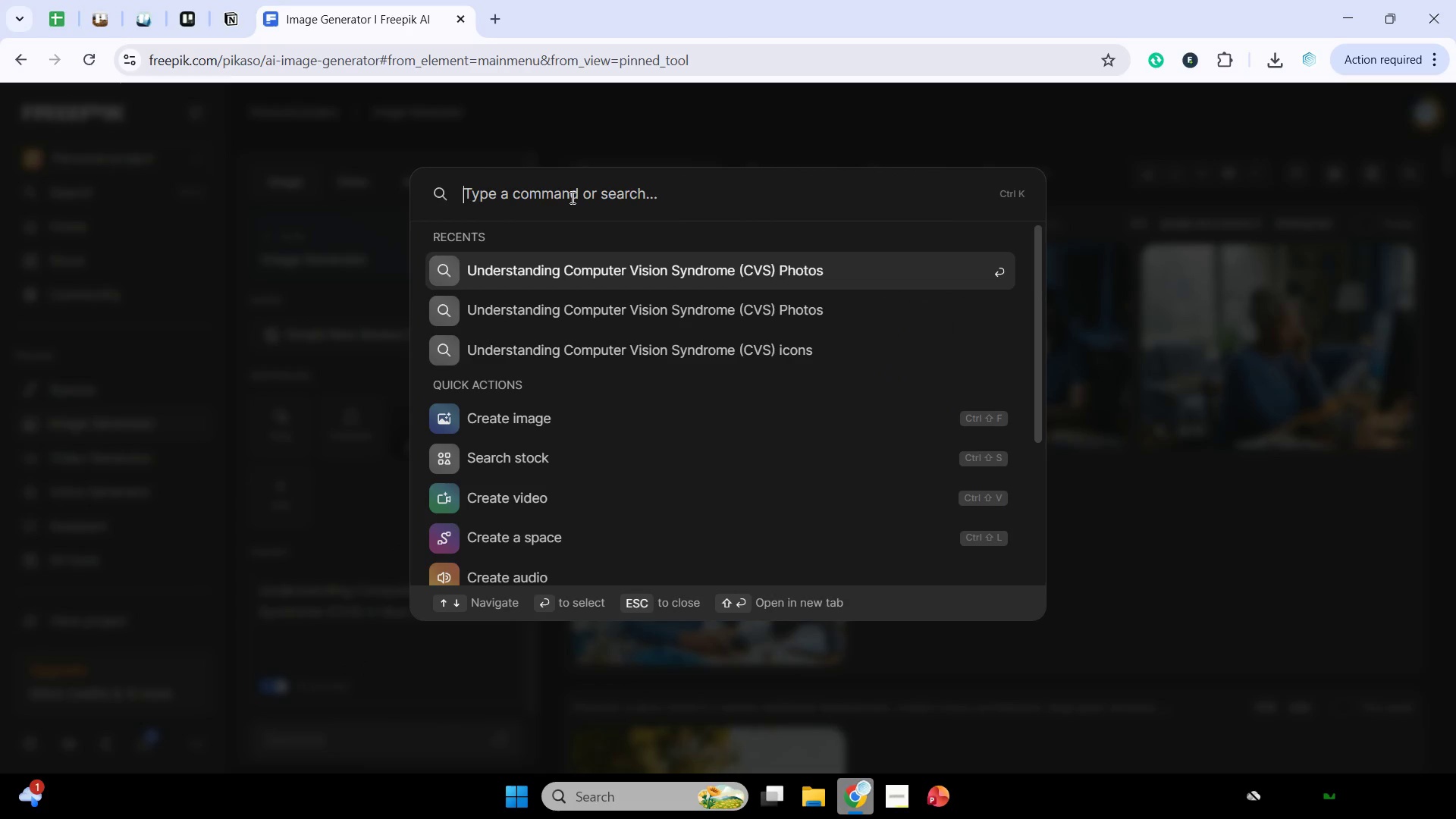 
left_click([571, 197])
 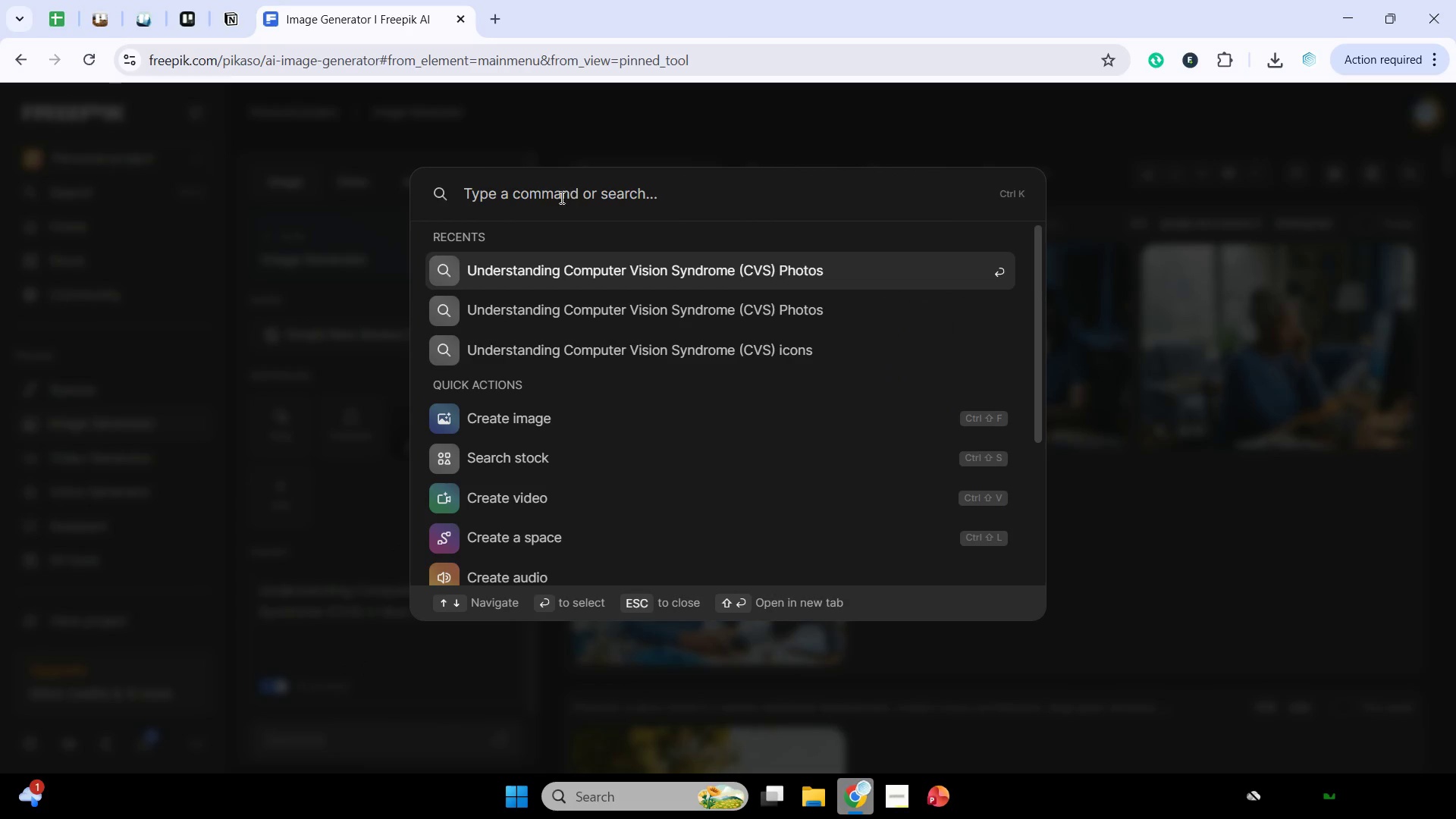 
key(Control+V)
 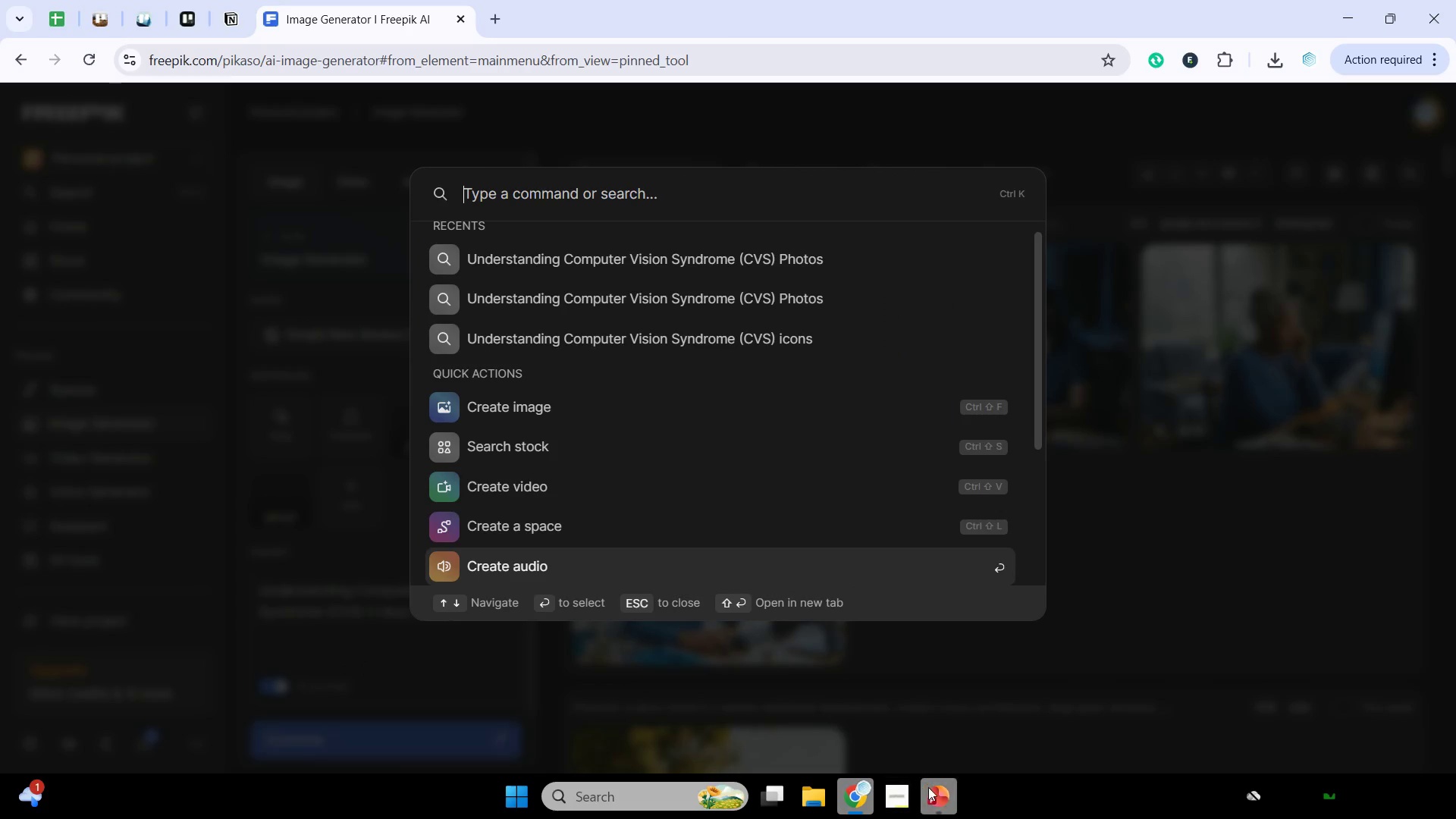 
left_click([931, 790])
 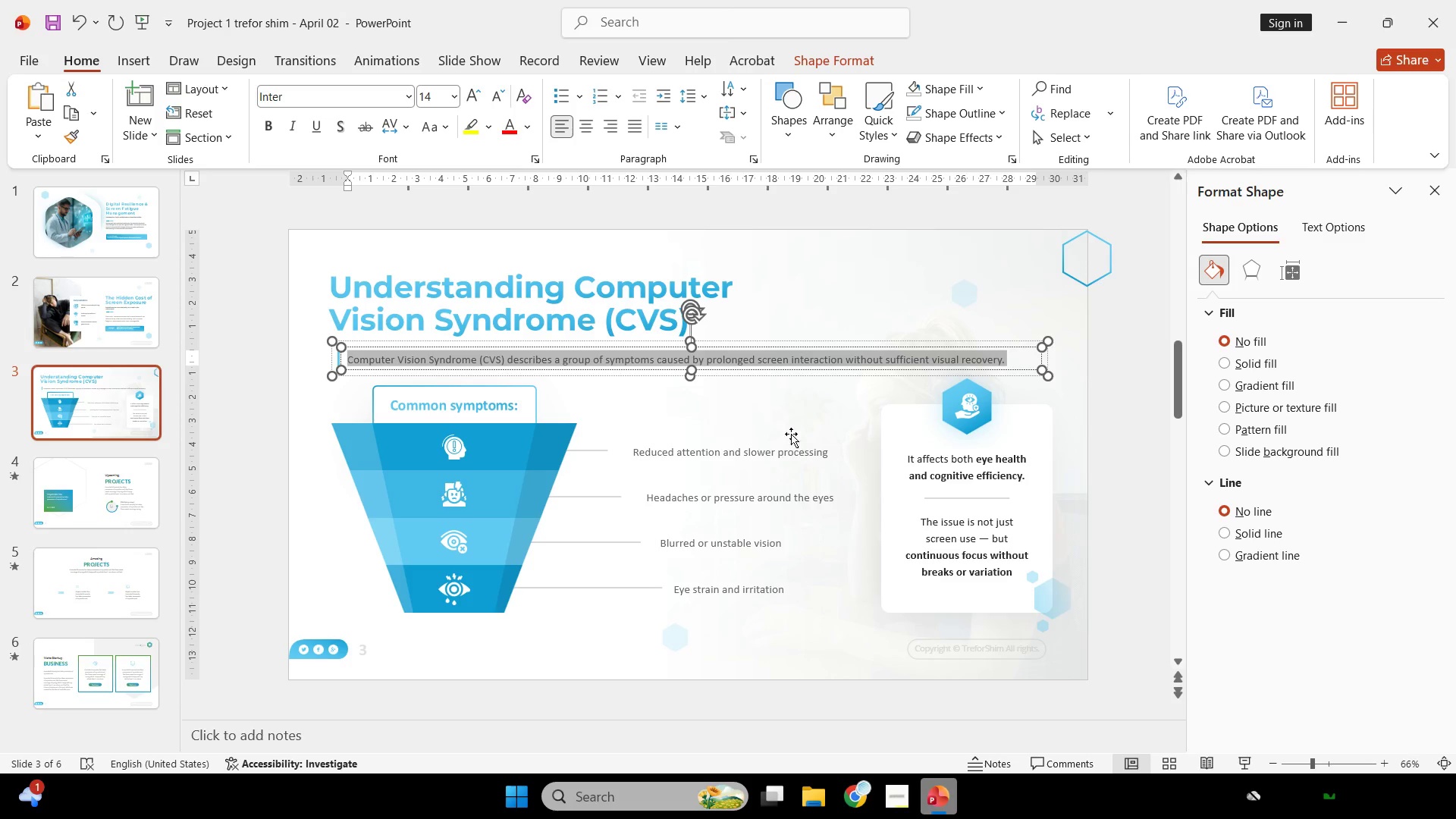 
key(Control+C)
 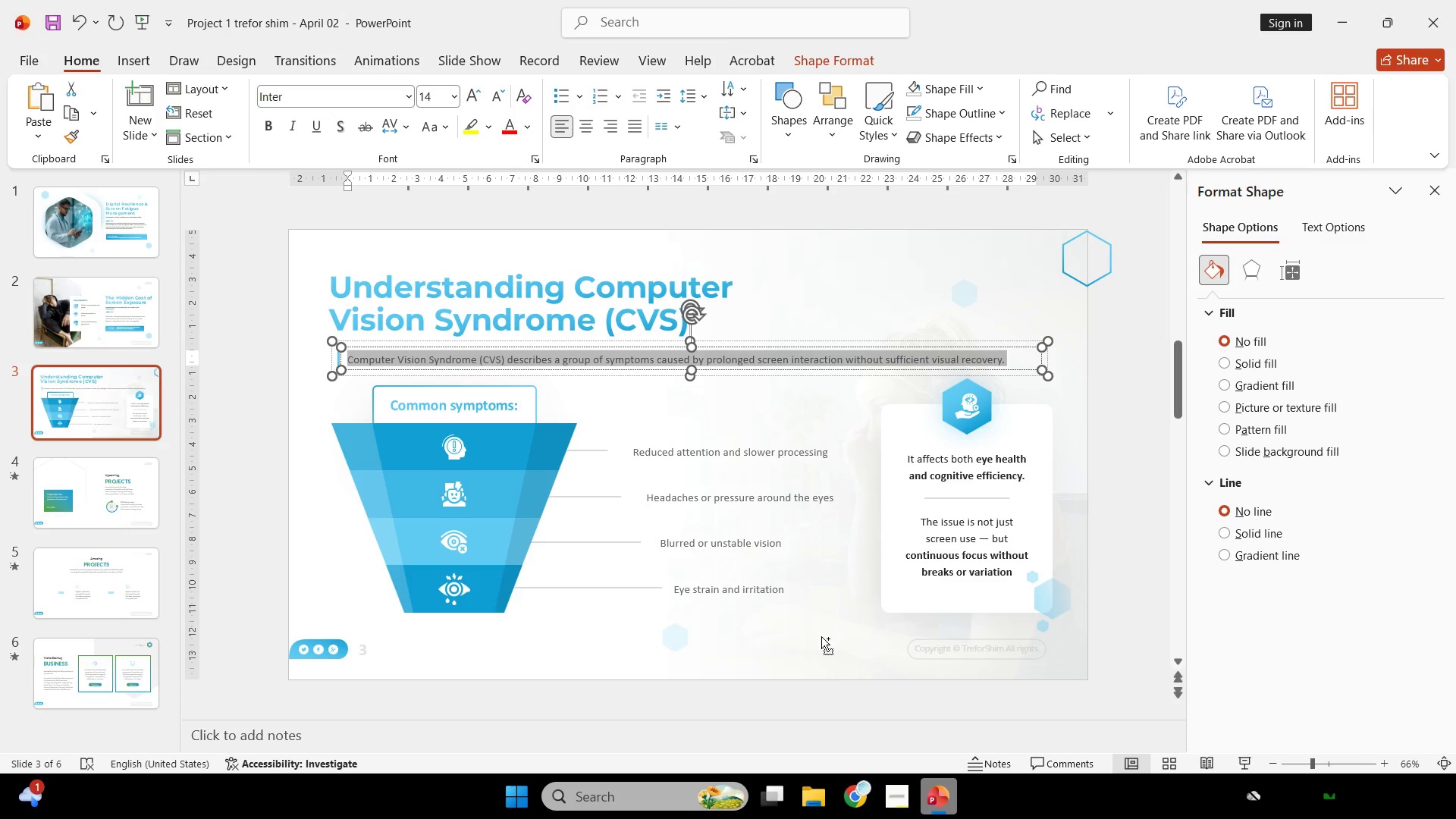 
key(Control+C)
 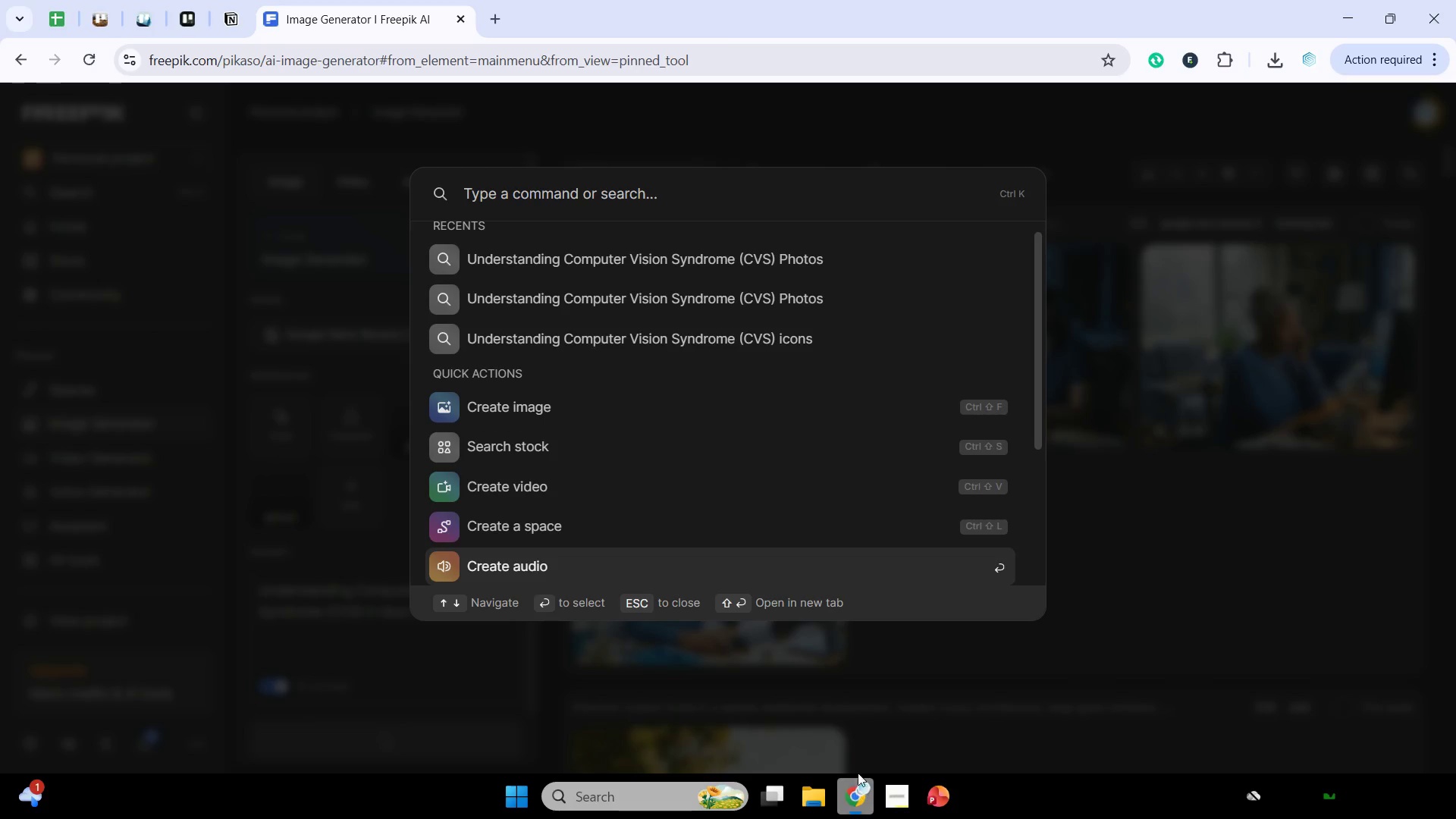 
key(Control+ControlLeft)
 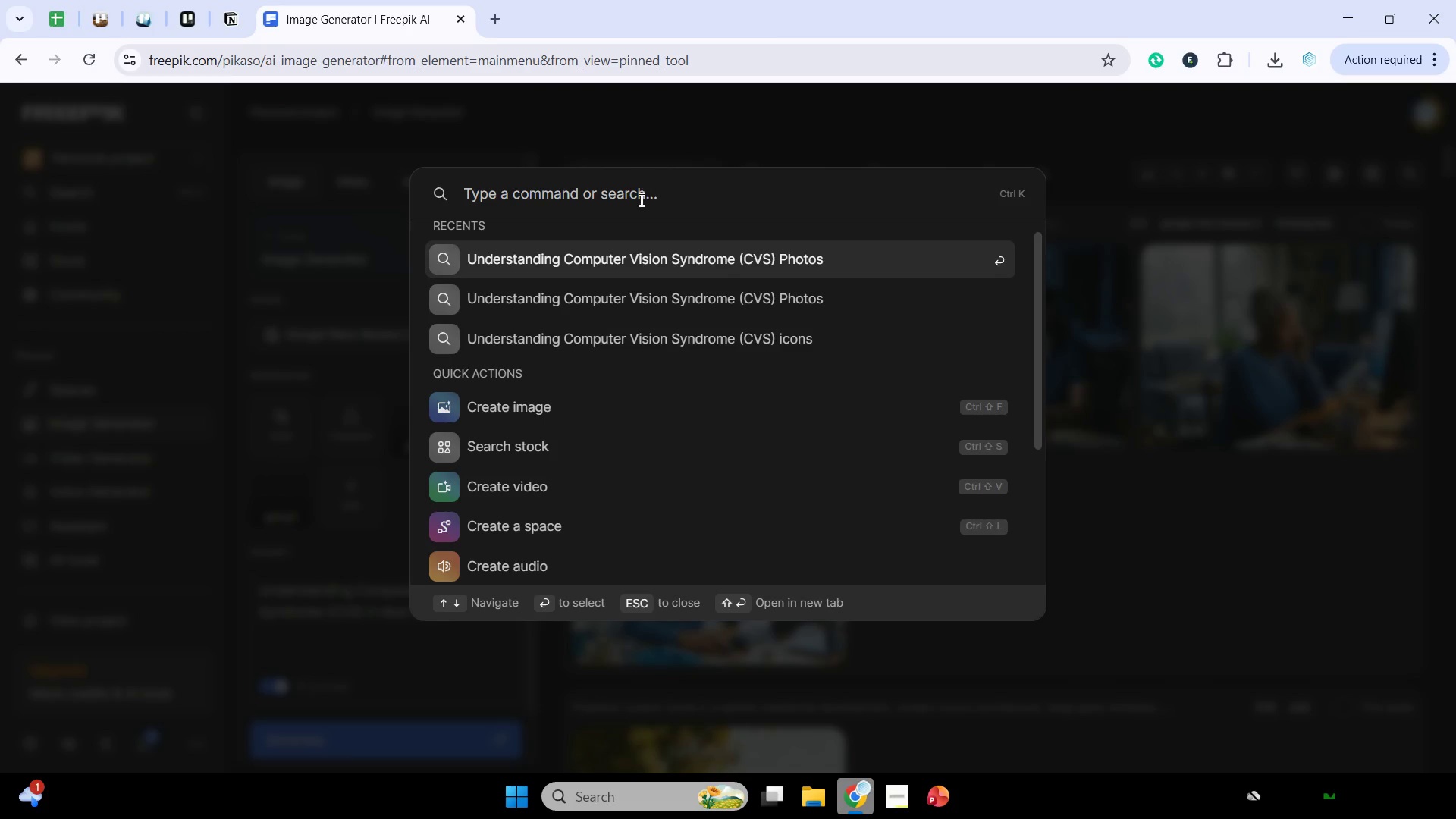 
double_click([640, 199])
 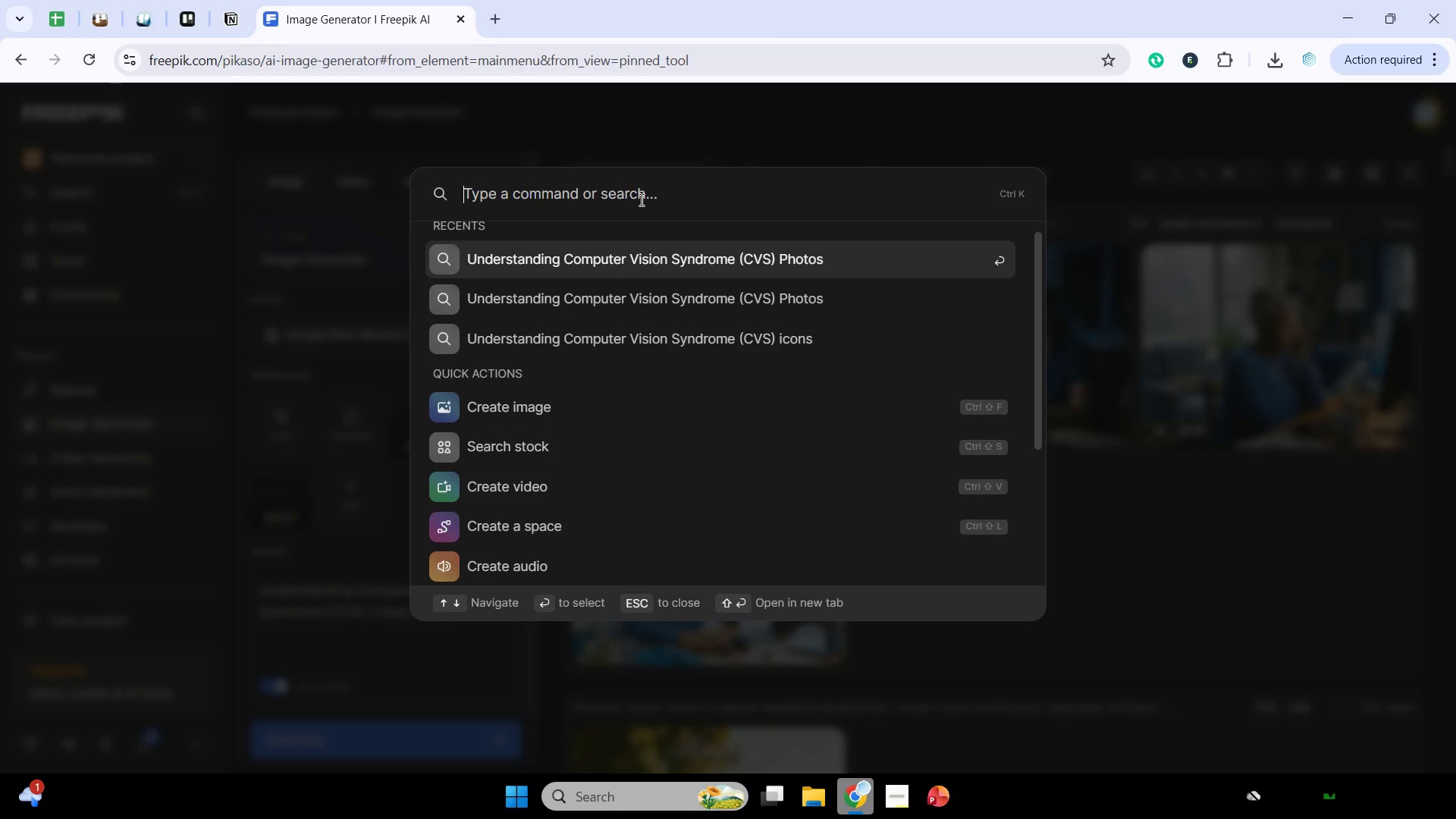 
key(Control+V)
 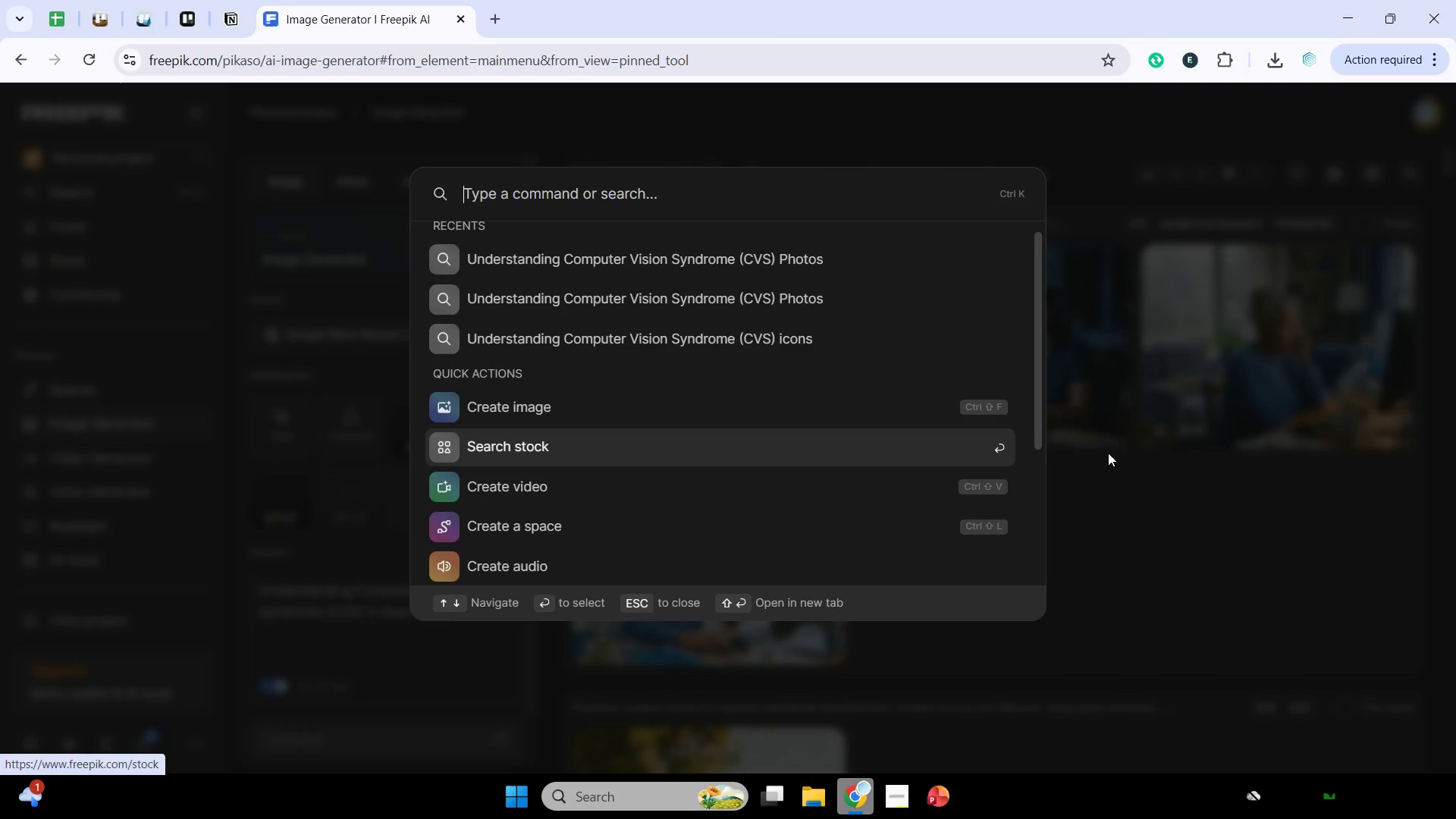 
left_click([1133, 449])
 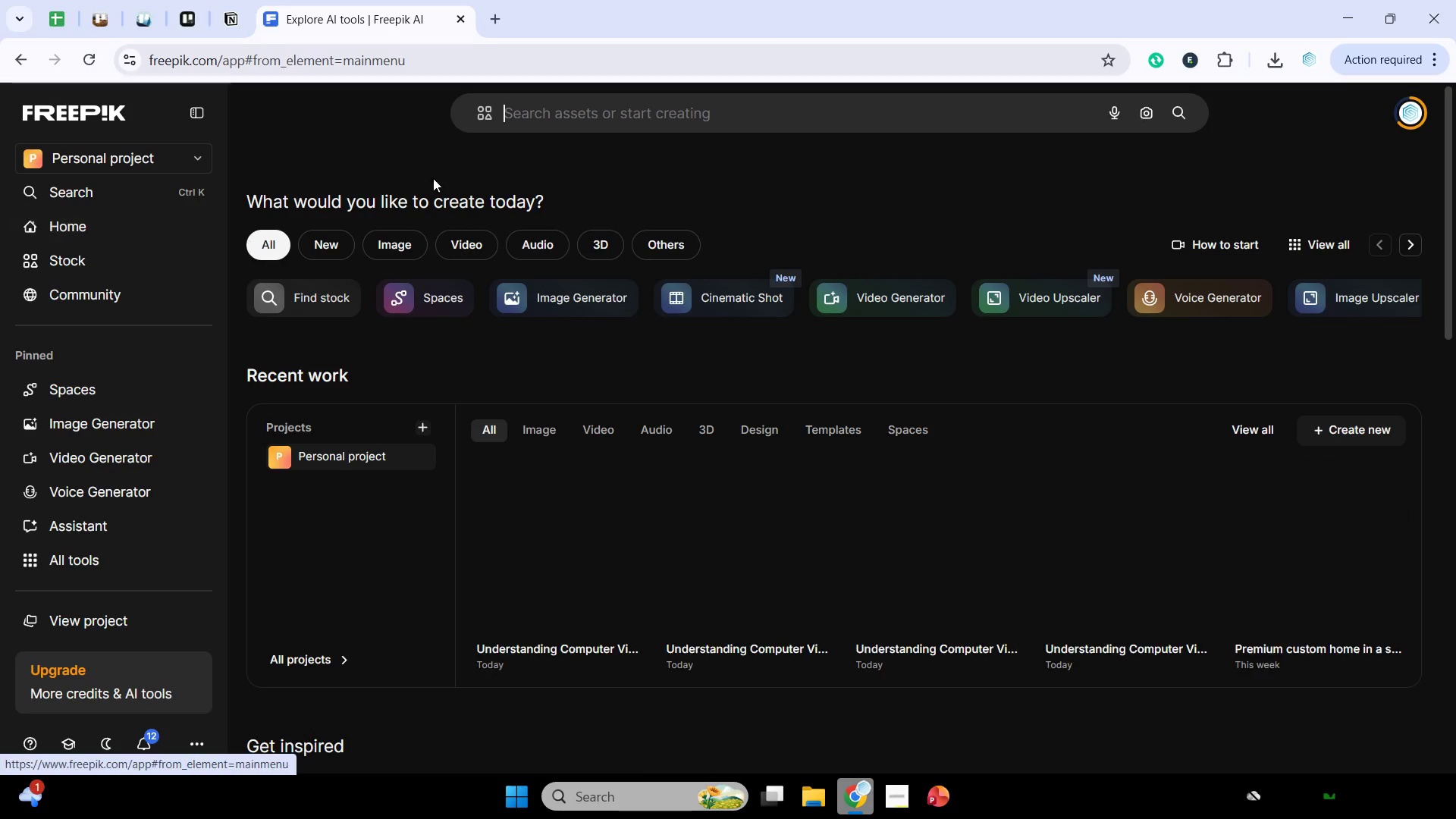 
wait(5.05)
 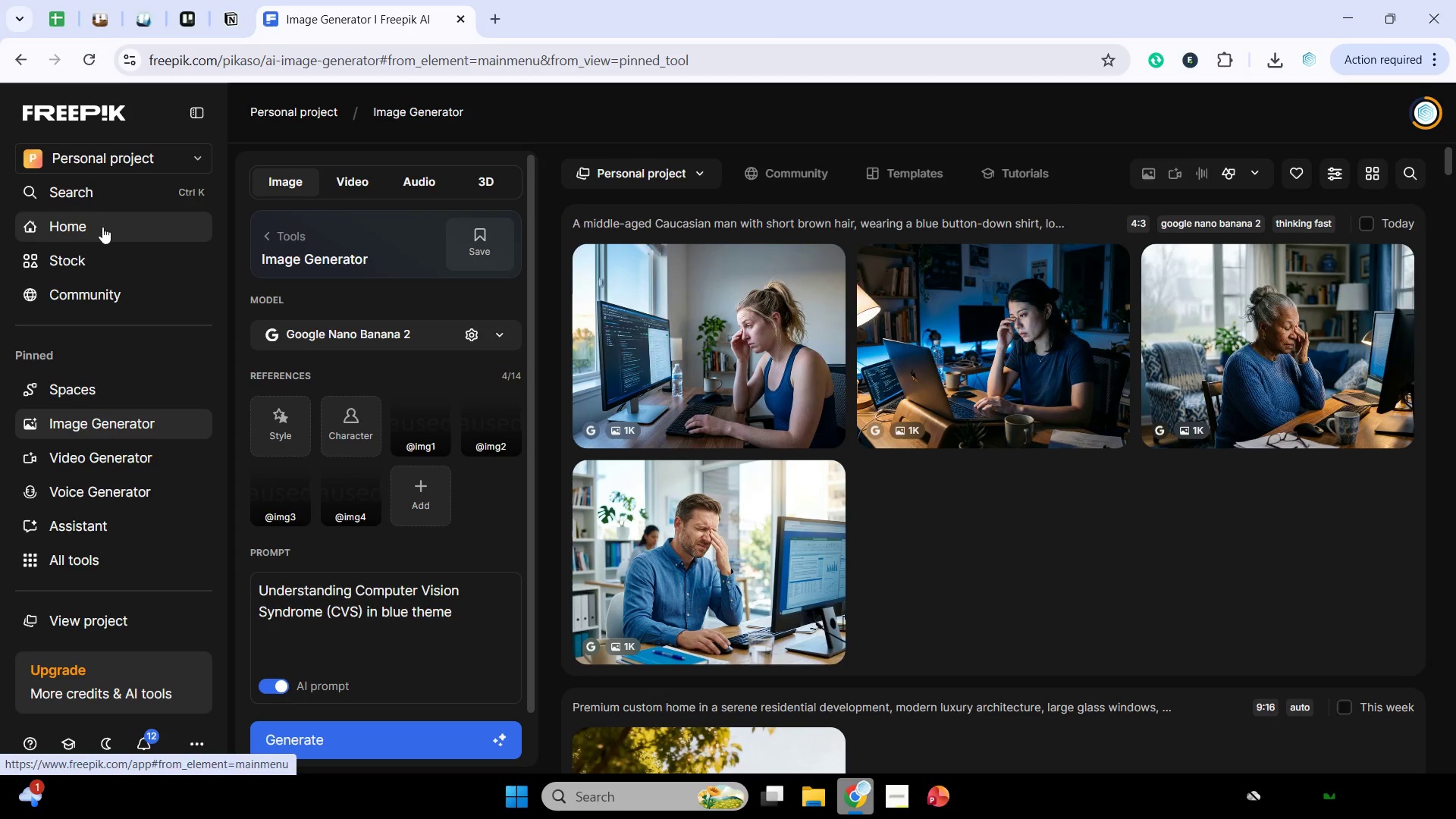 
key(Control+V)
 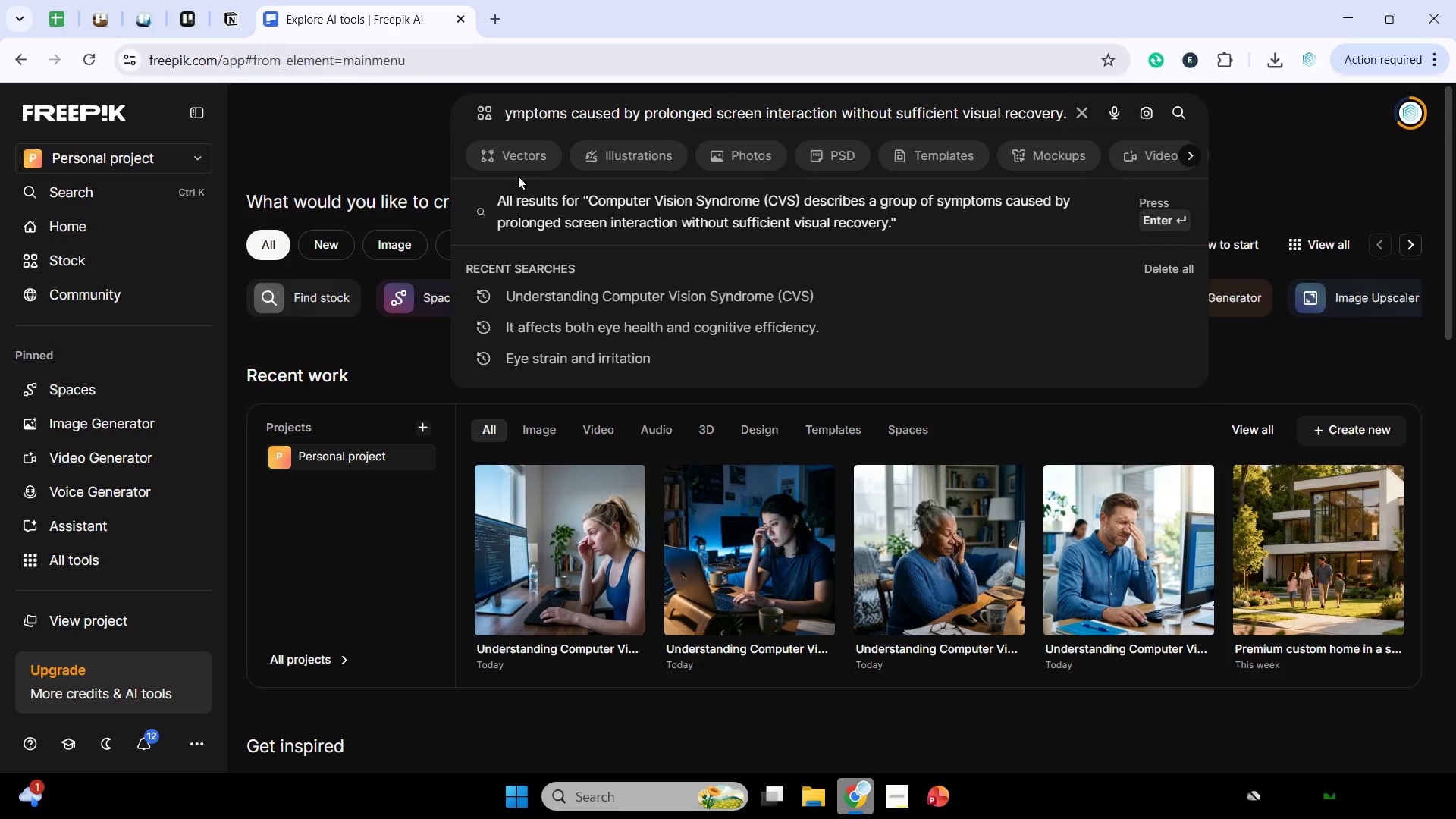 
key(Shift+ShiftRight)
 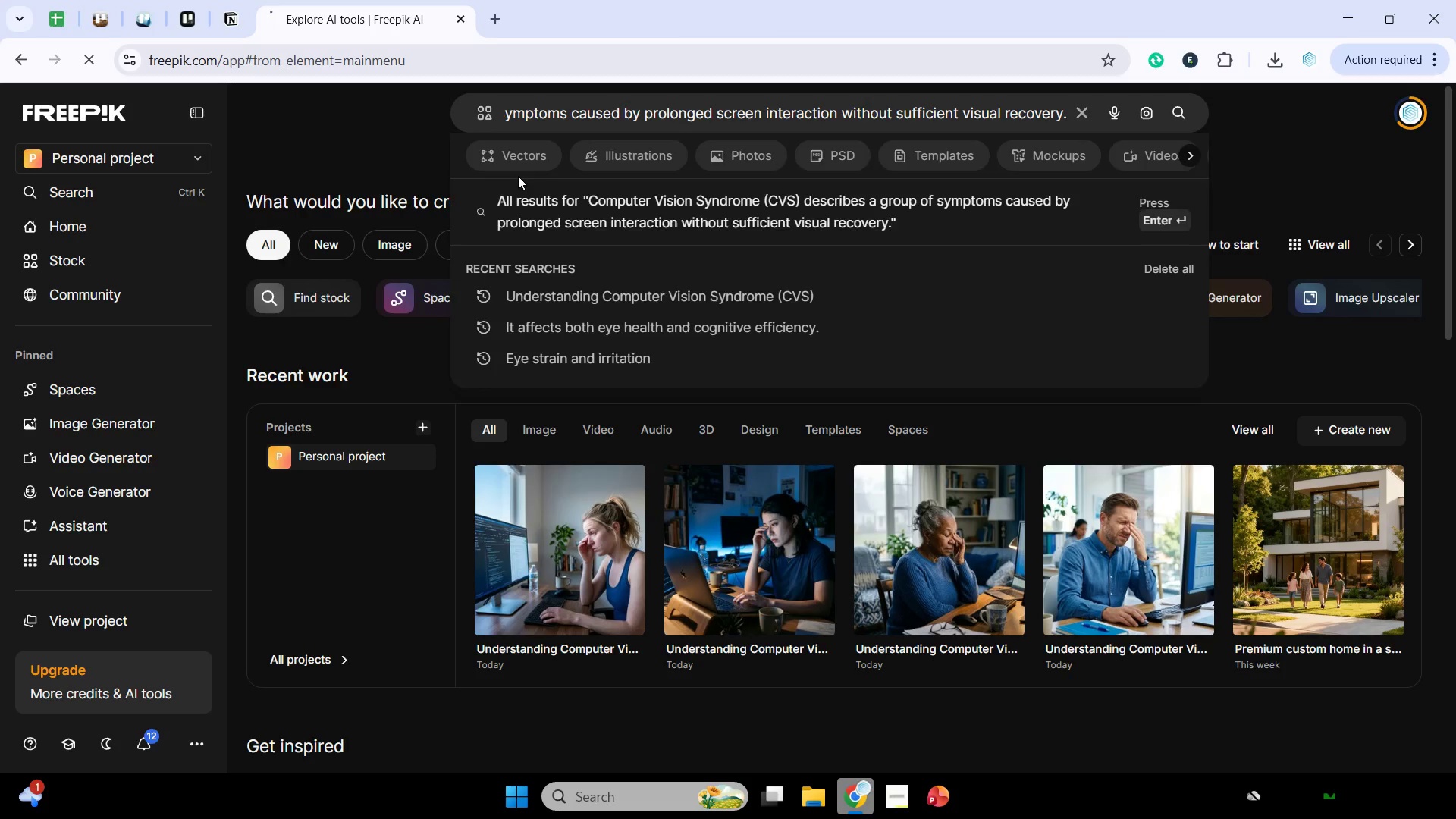 
key(Shift+Enter)
 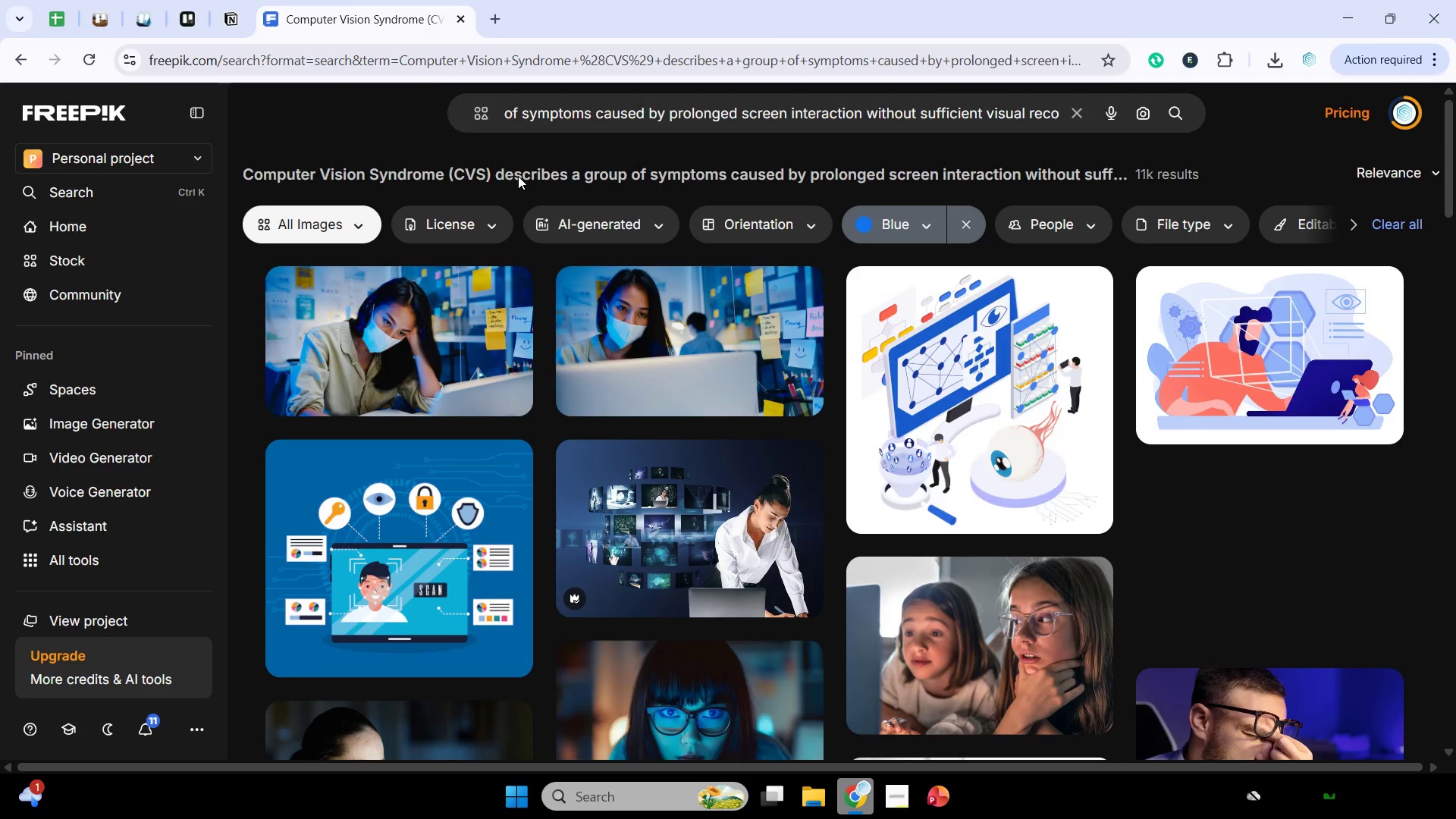 
wait(9.44)
 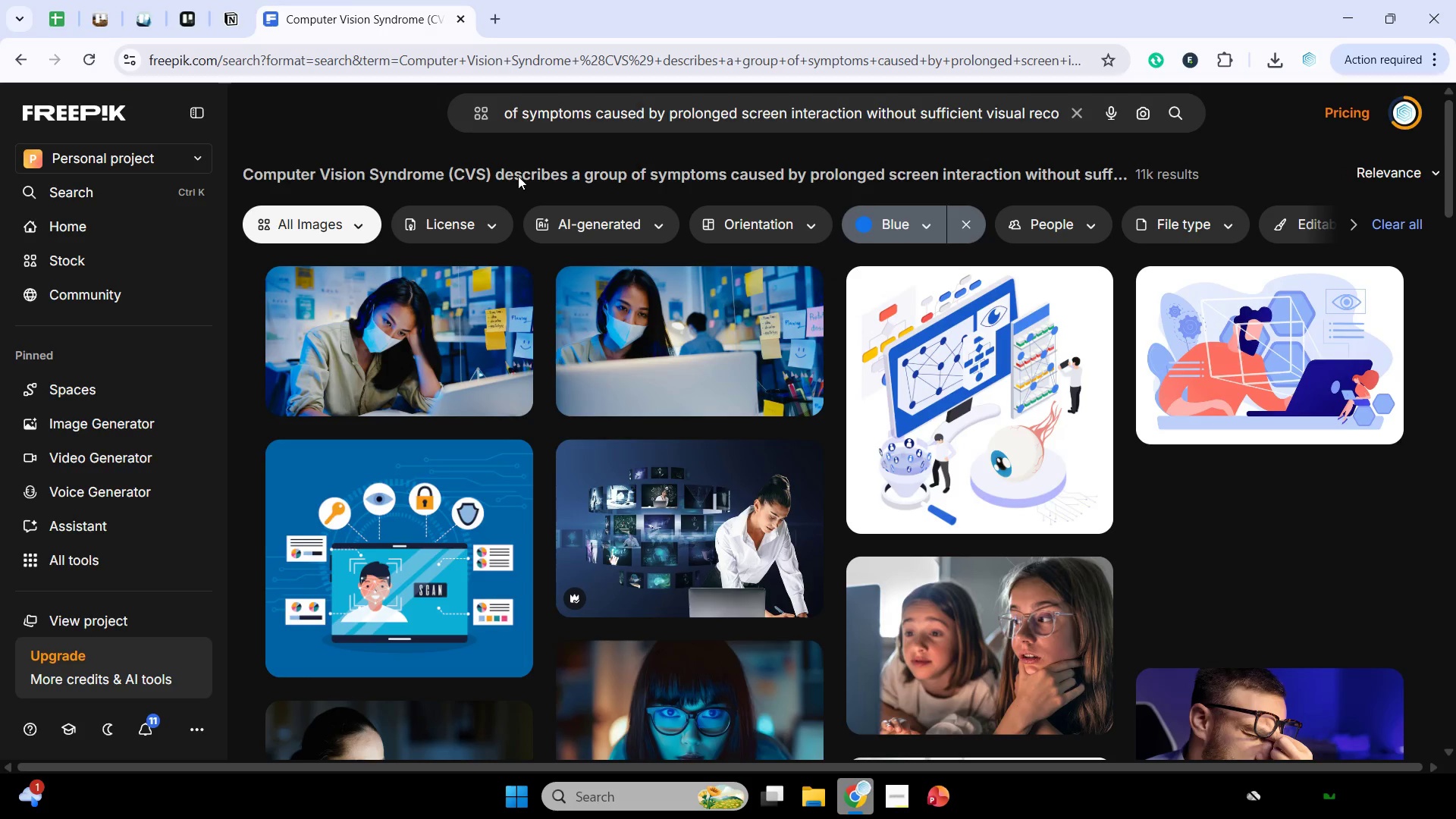 
left_click([370, 231])
 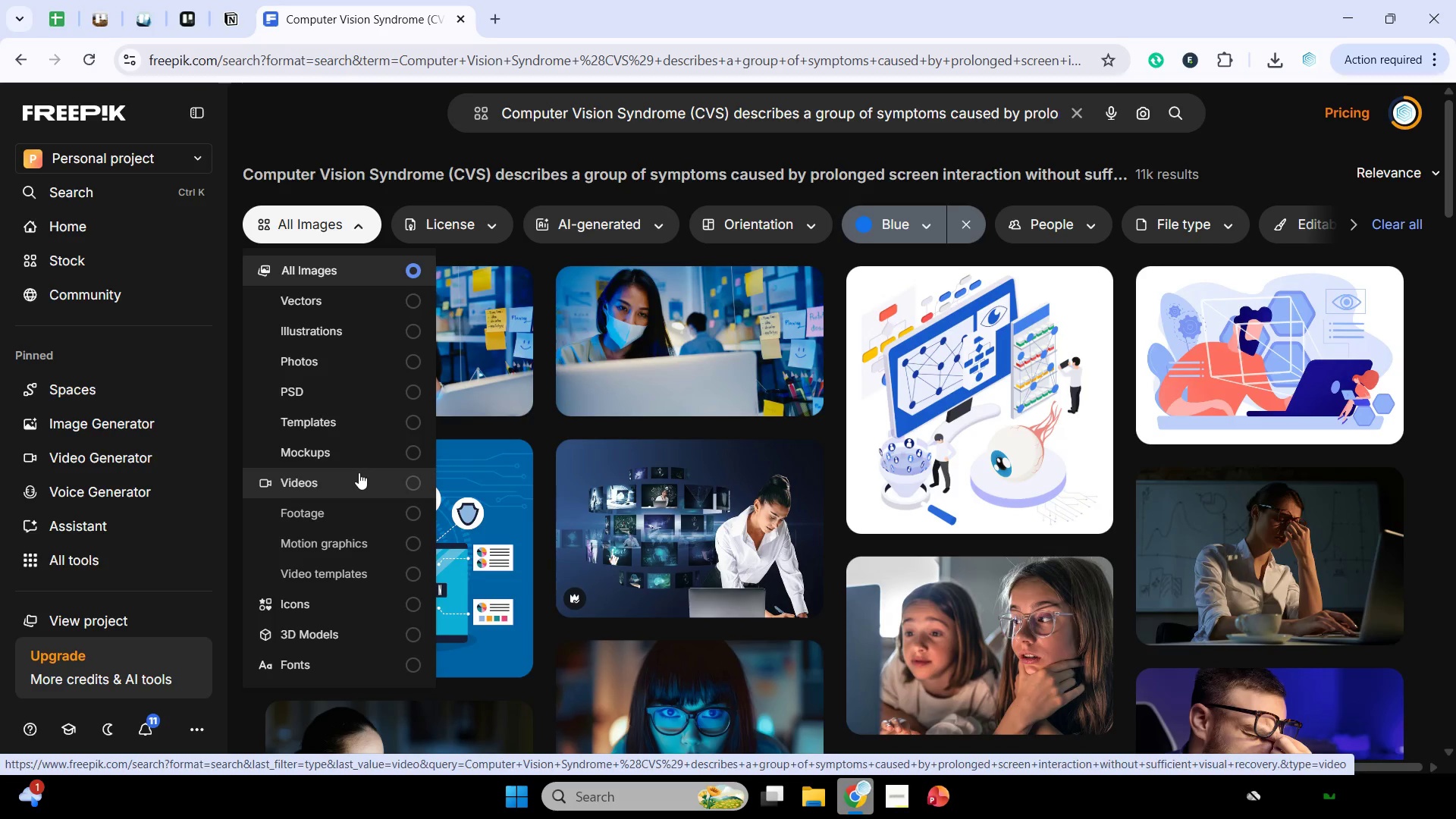 
wait(49.5)
 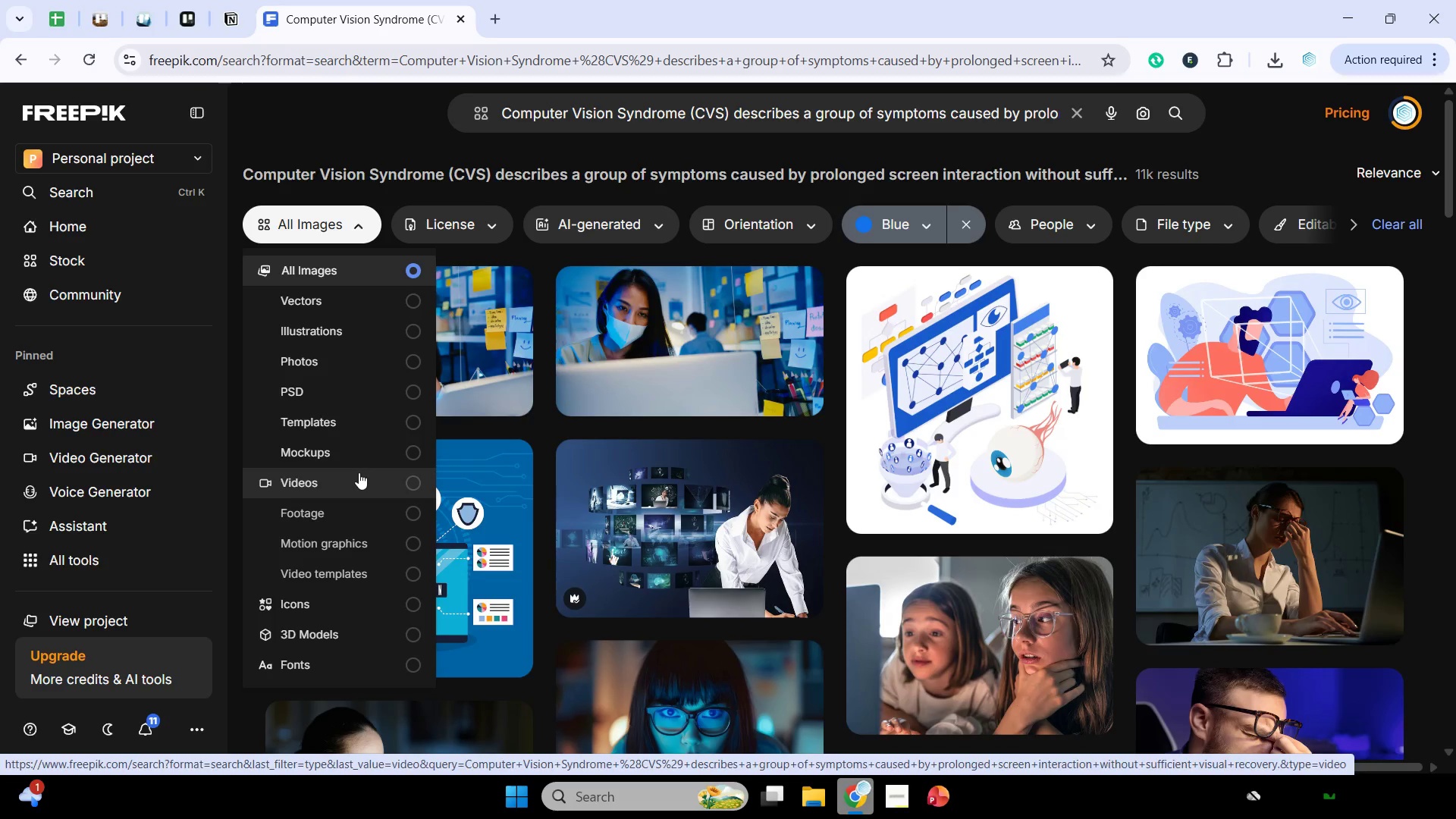 
left_click([369, 356])
 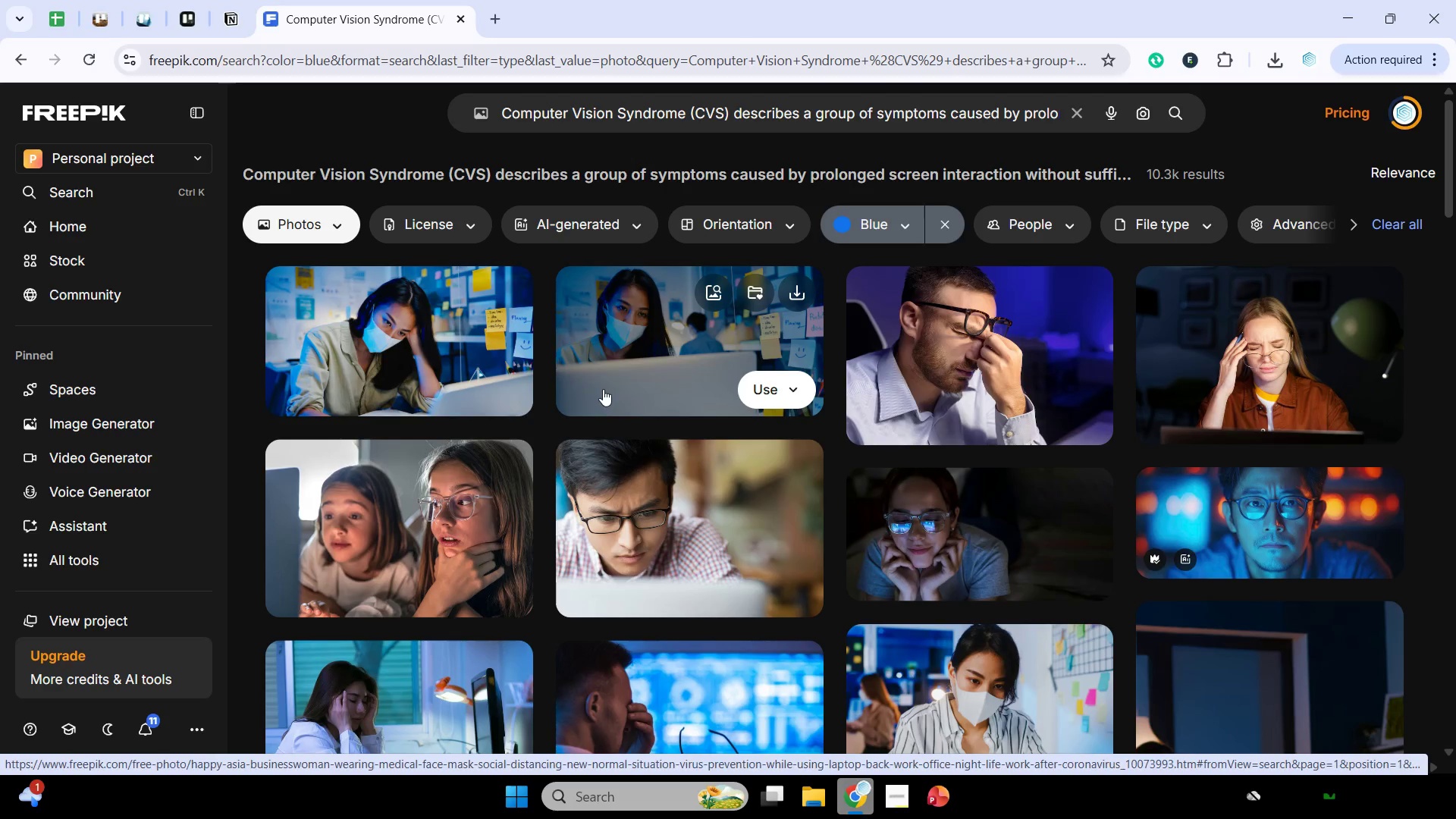 
wait(6.27)
 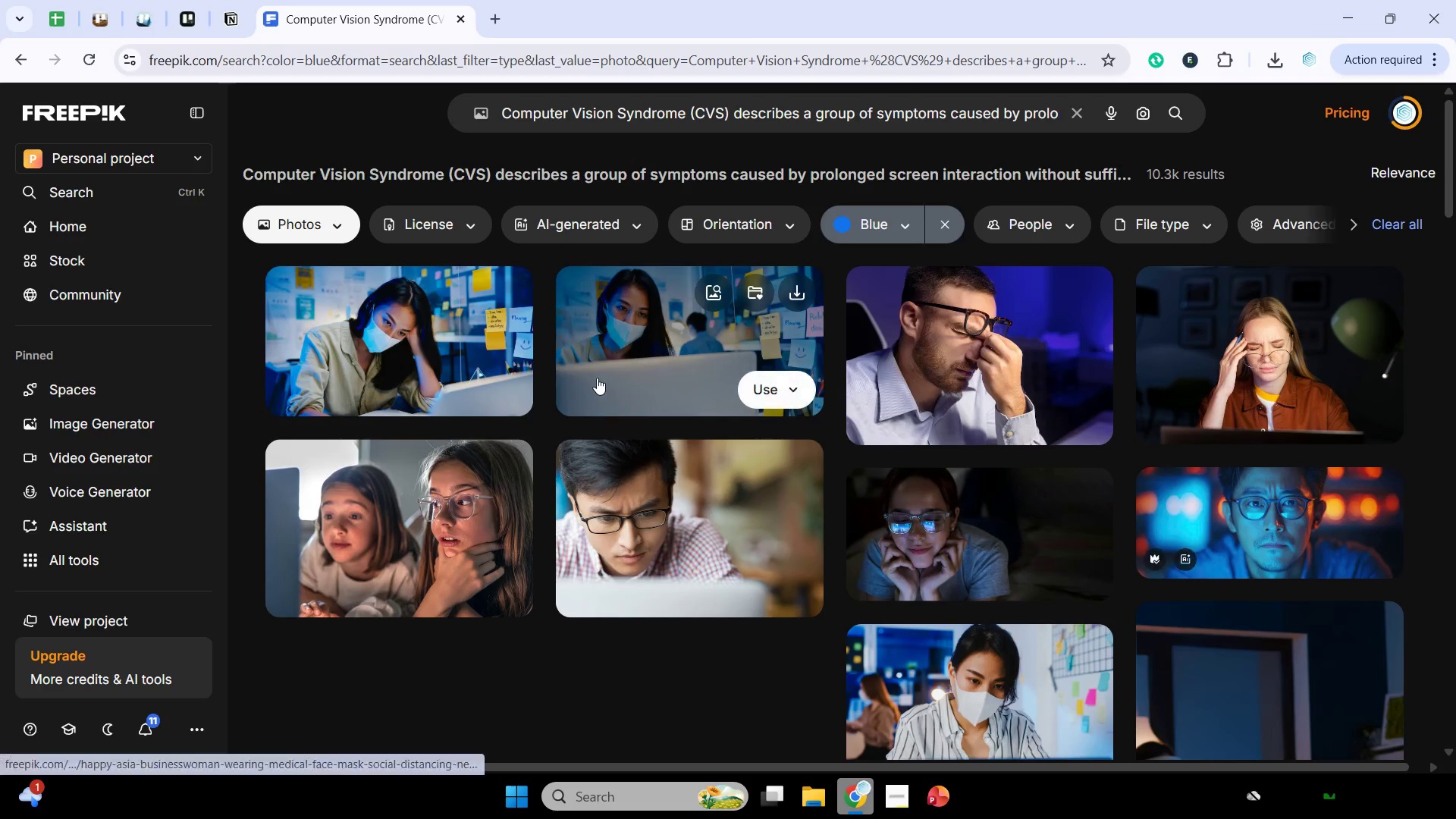 
scroll: coordinate [642, 476], scroll_direction: down, amount: 6.0
 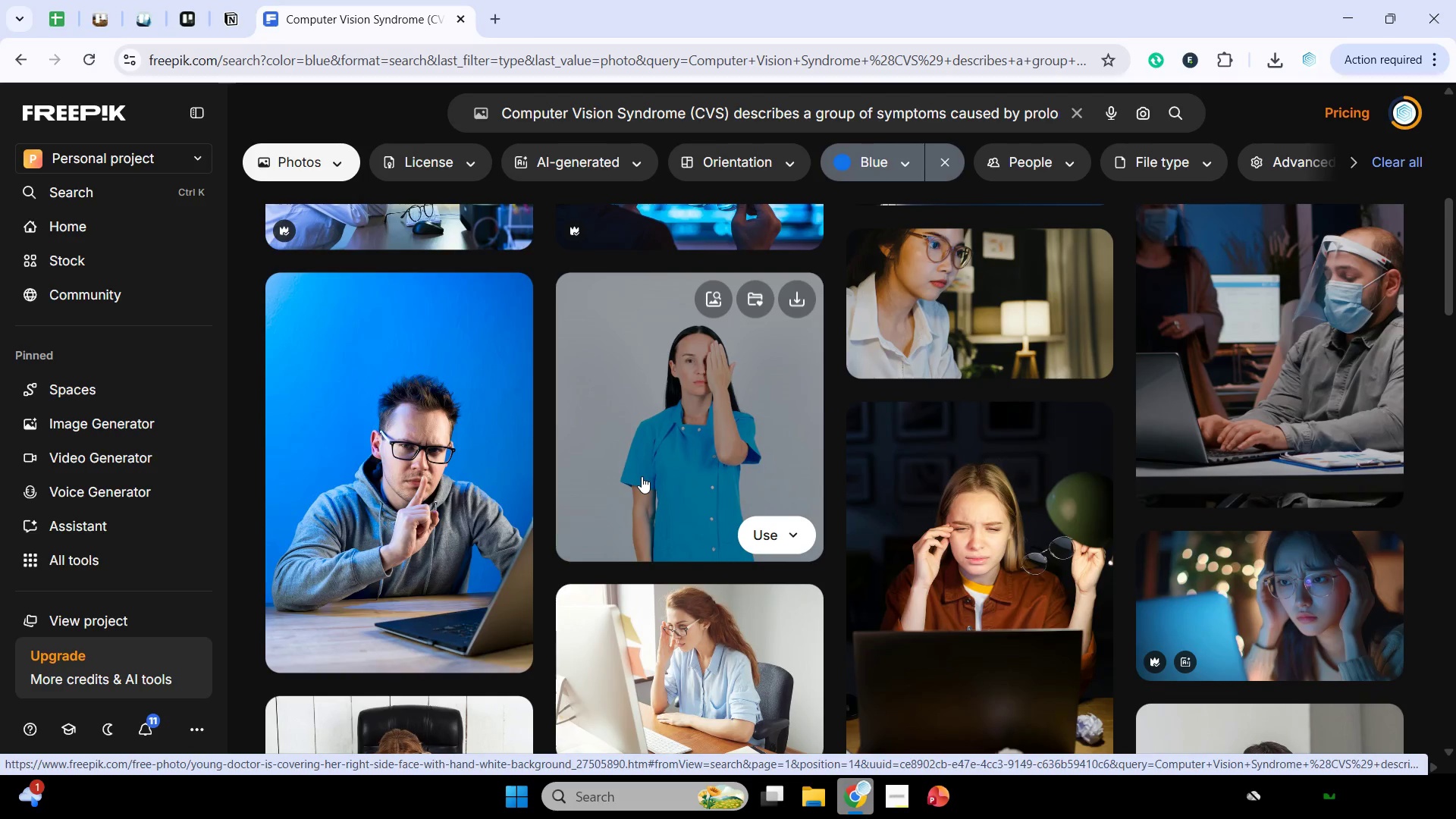 
scroll: coordinate [642, 476], scroll_direction: down, amount: 4.0
 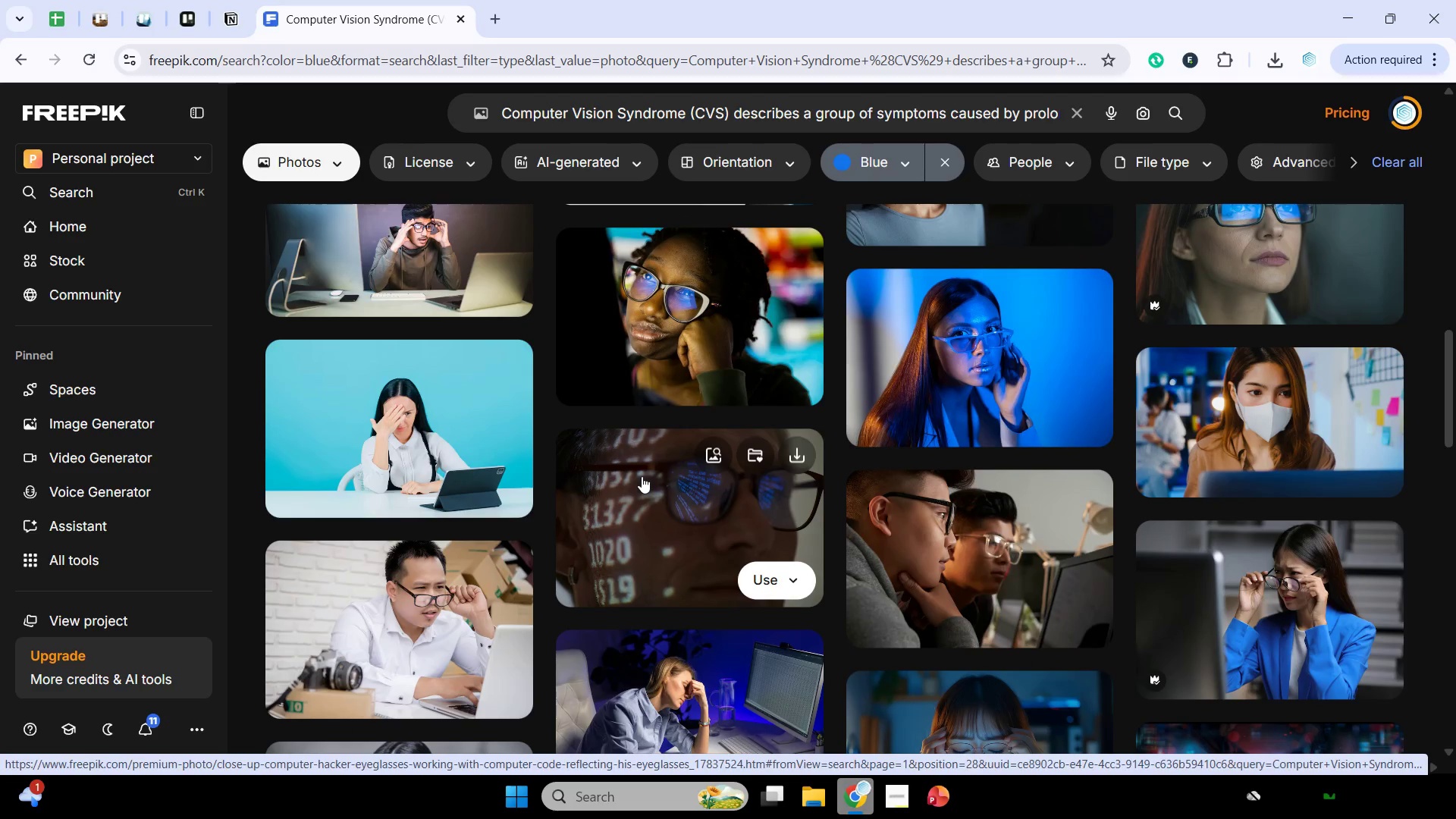 
wait(26.39)
 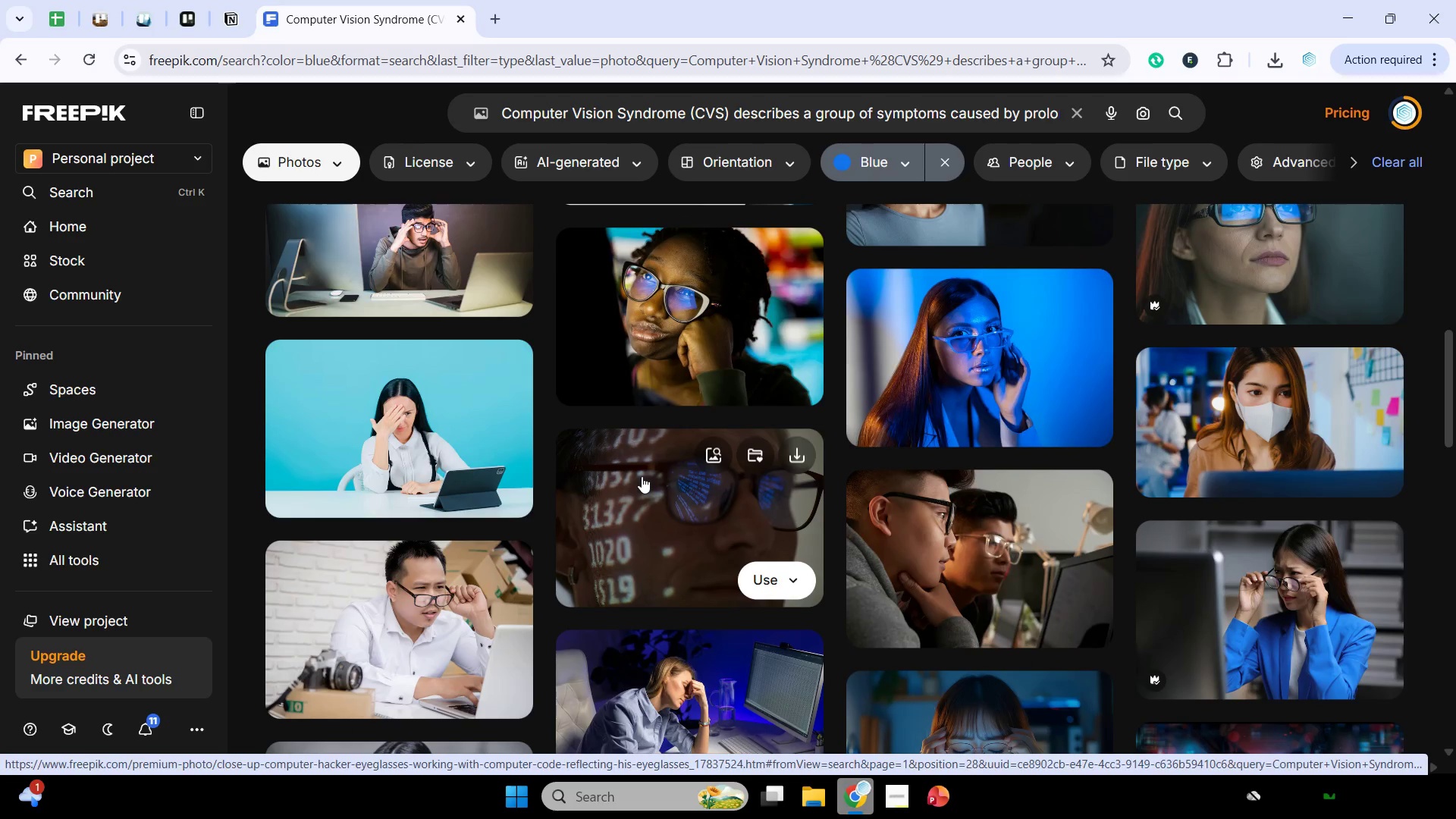 
scroll: coordinate [779, 447], scroll_direction: down, amount: 1.0
 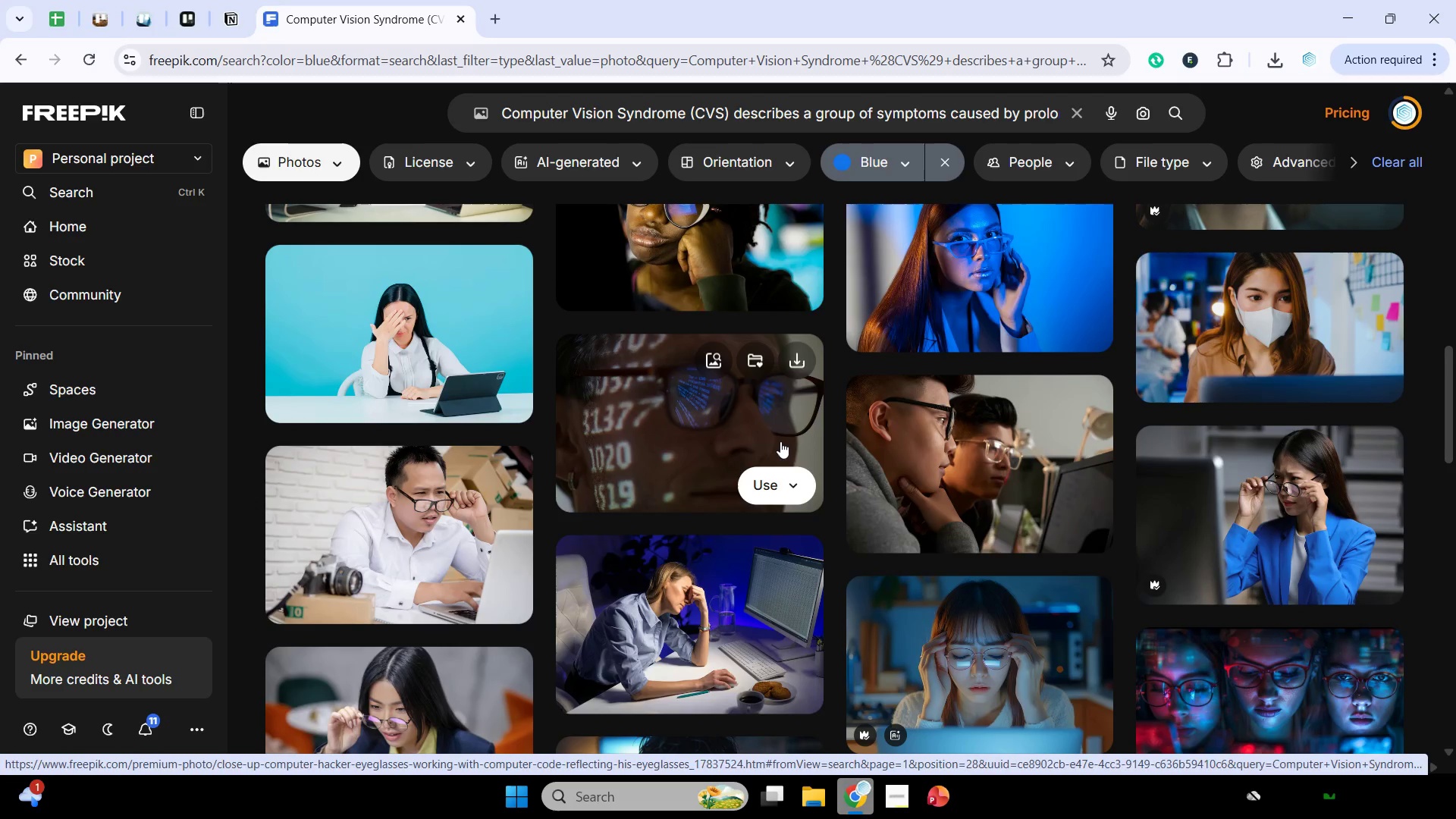 
wait(7.39)
 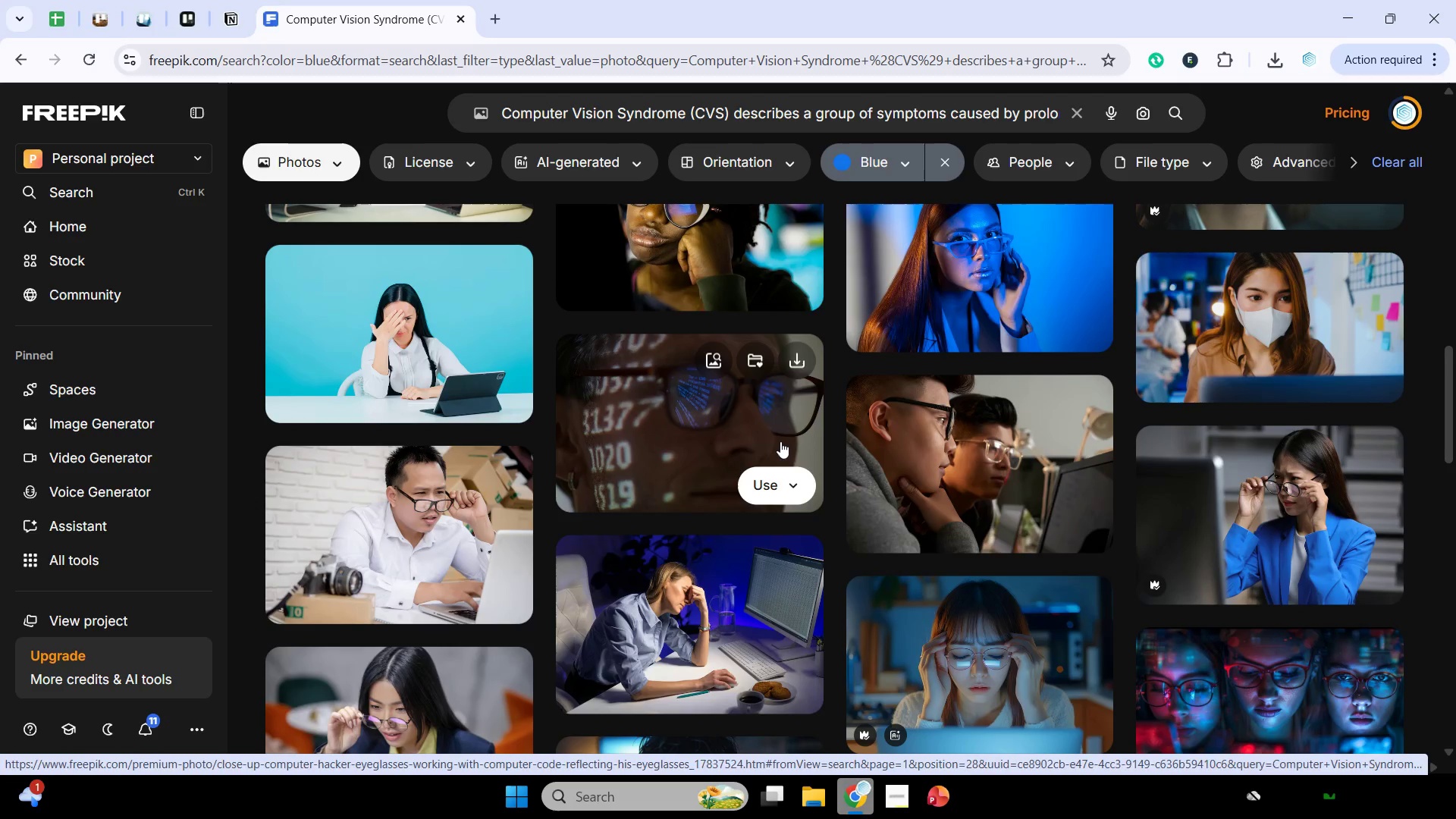 
scroll: coordinate [765, 463], scroll_direction: down, amount: 1.0
 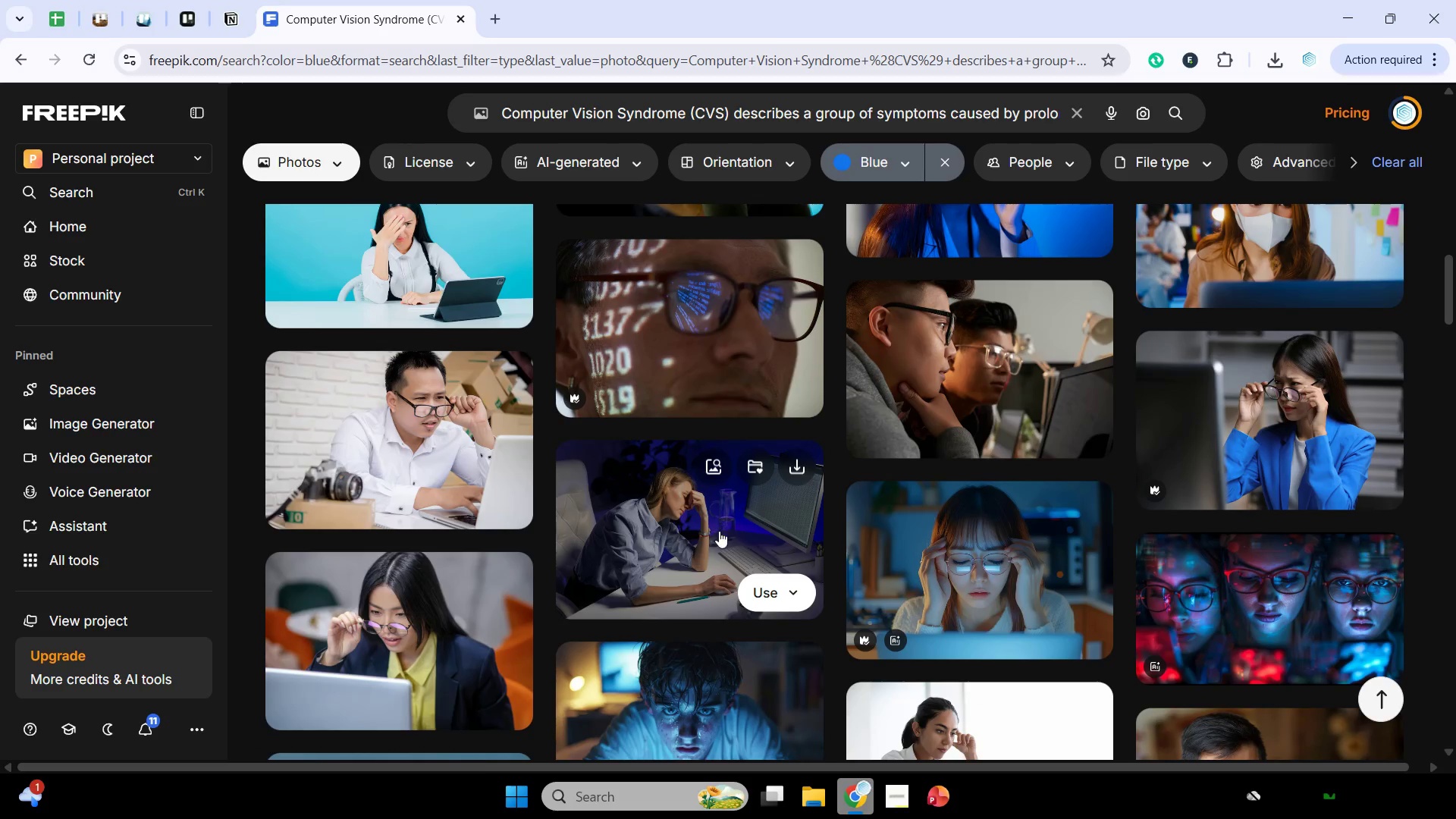 
wait(5.27)
 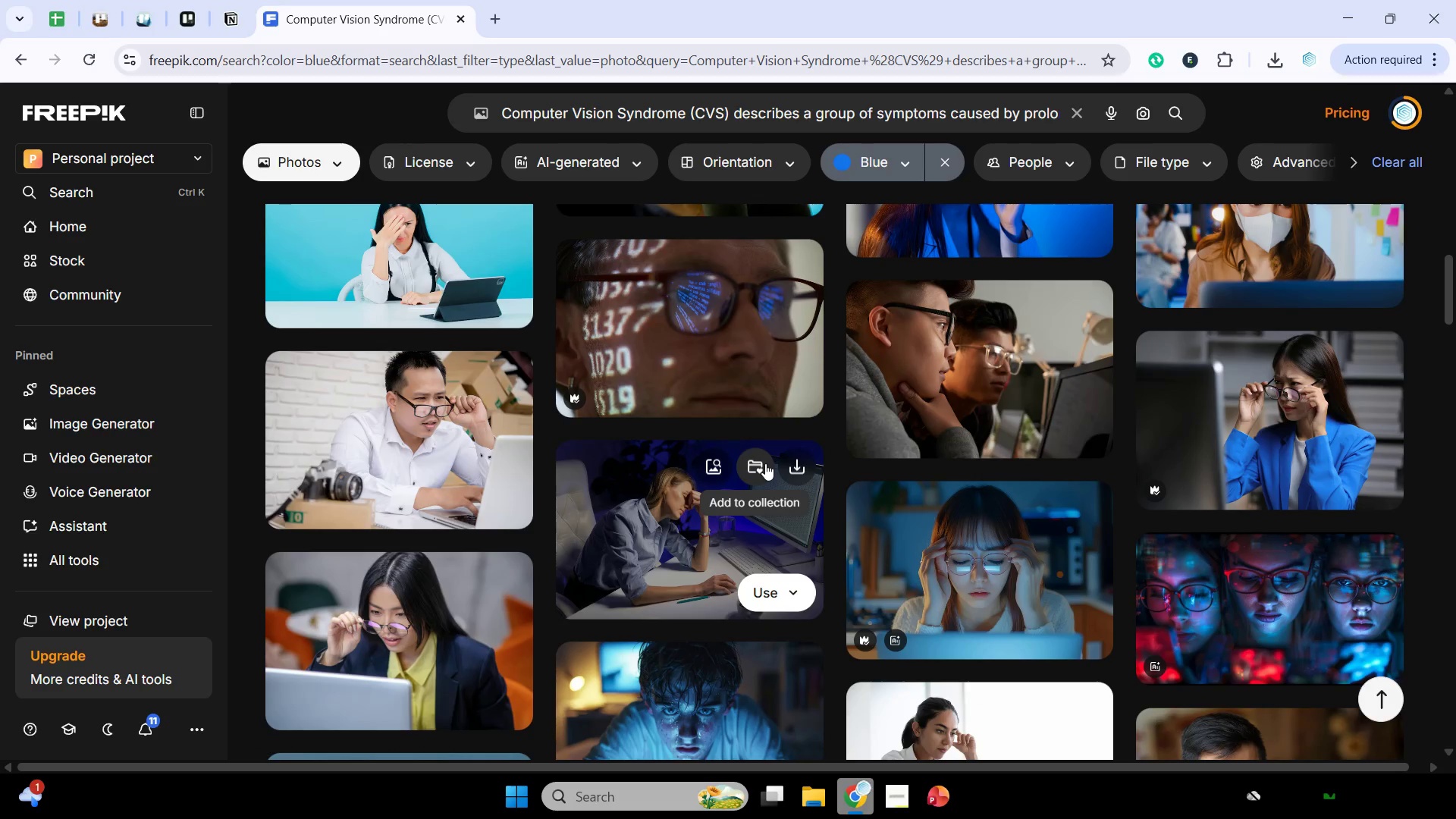 
scroll: coordinate [905, 554], scroll_direction: down, amount: 9.0
 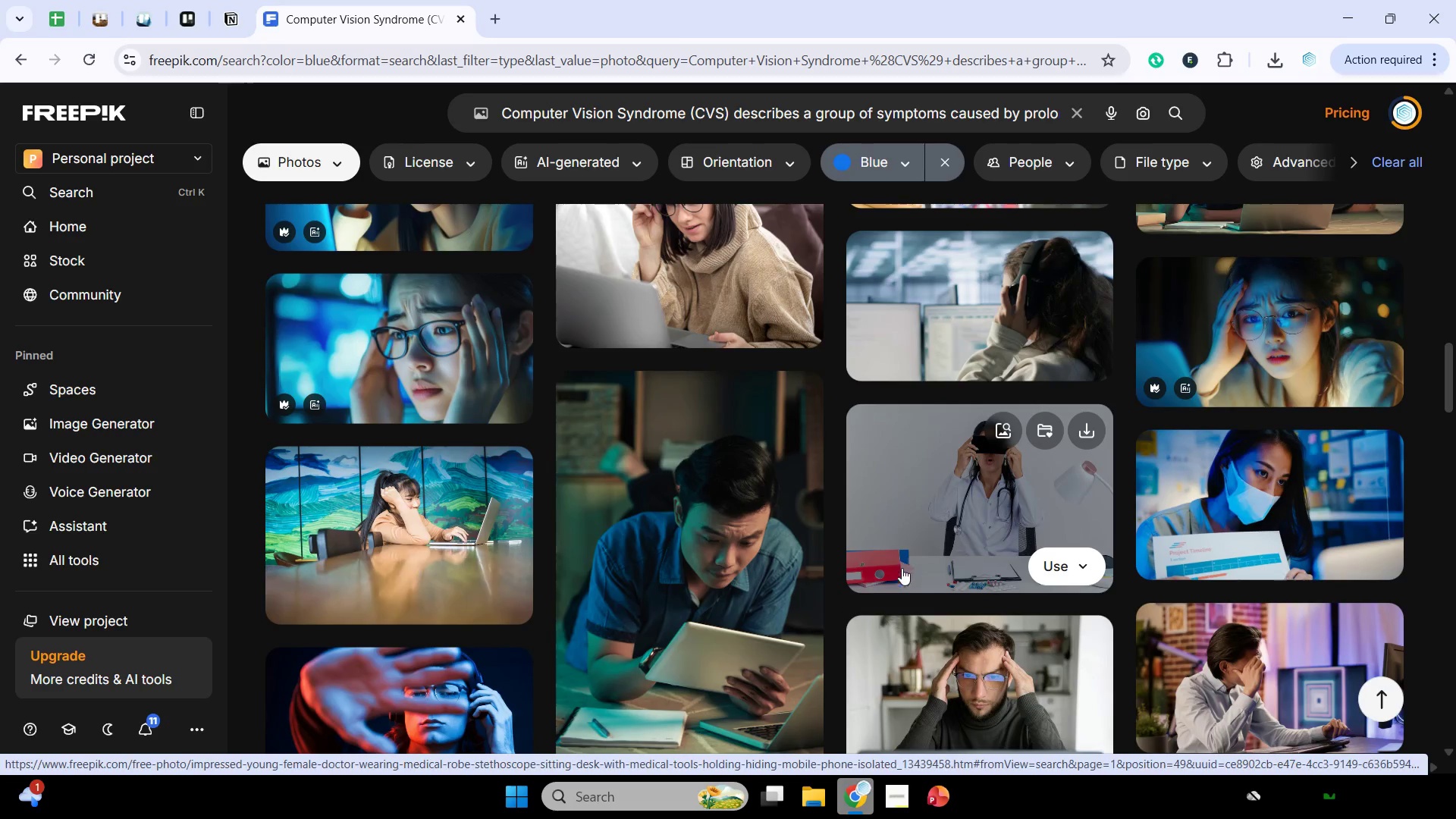 
scroll: coordinate [933, 623], scroll_direction: down, amount: 7.0
 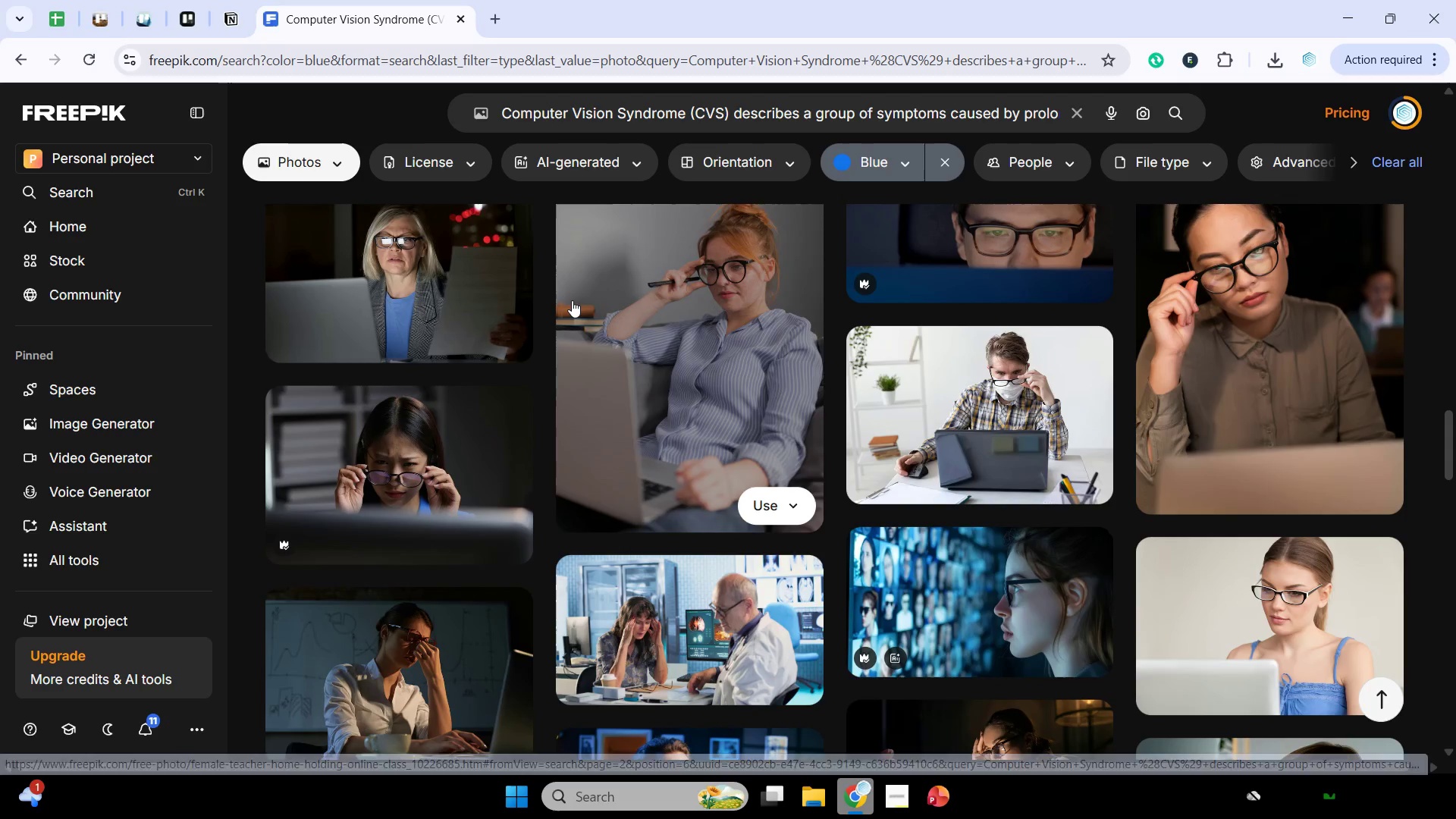 
left_click([391, 456])
 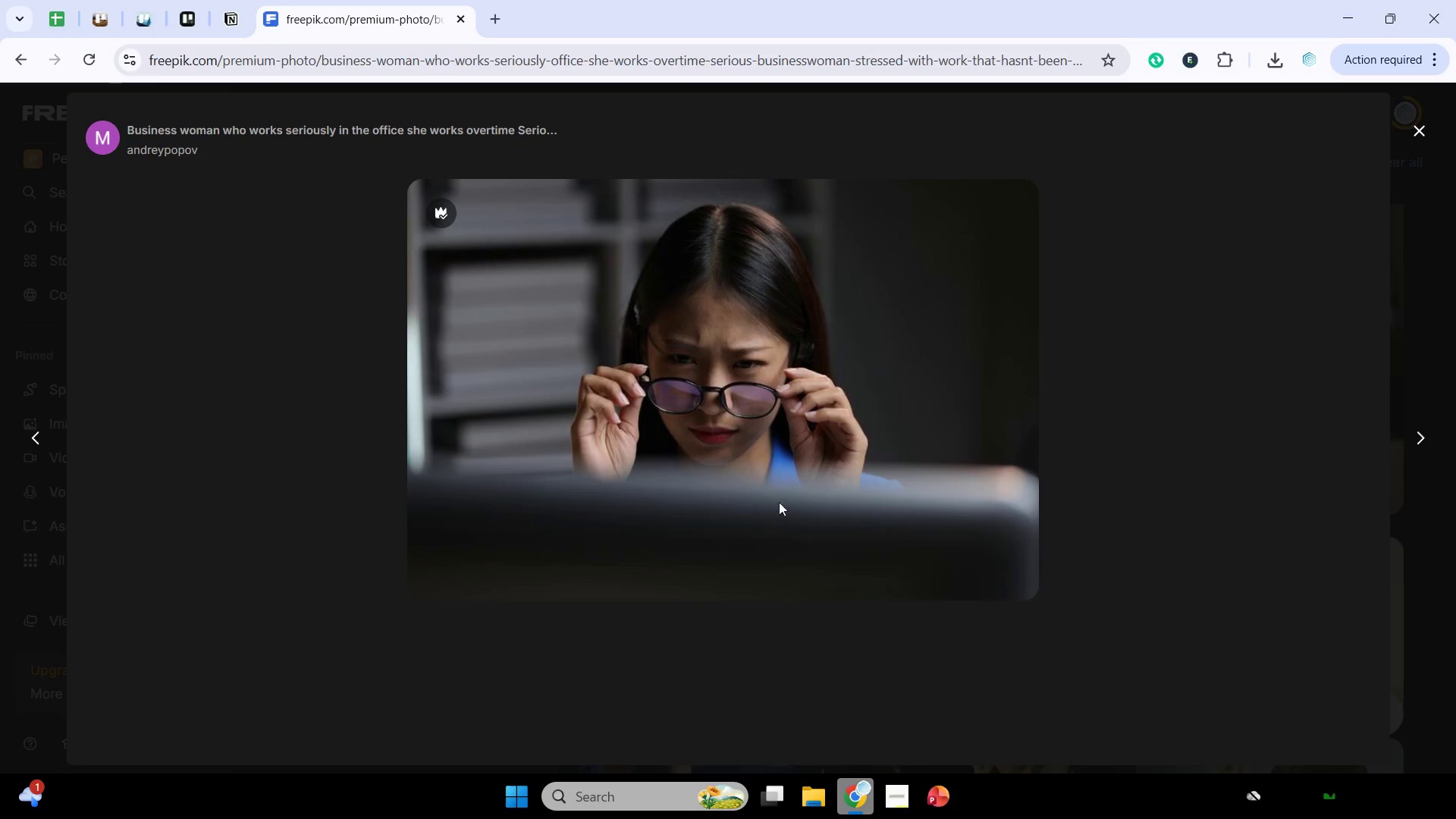 
scroll: coordinate [877, 507], scroll_direction: down, amount: 10.0
 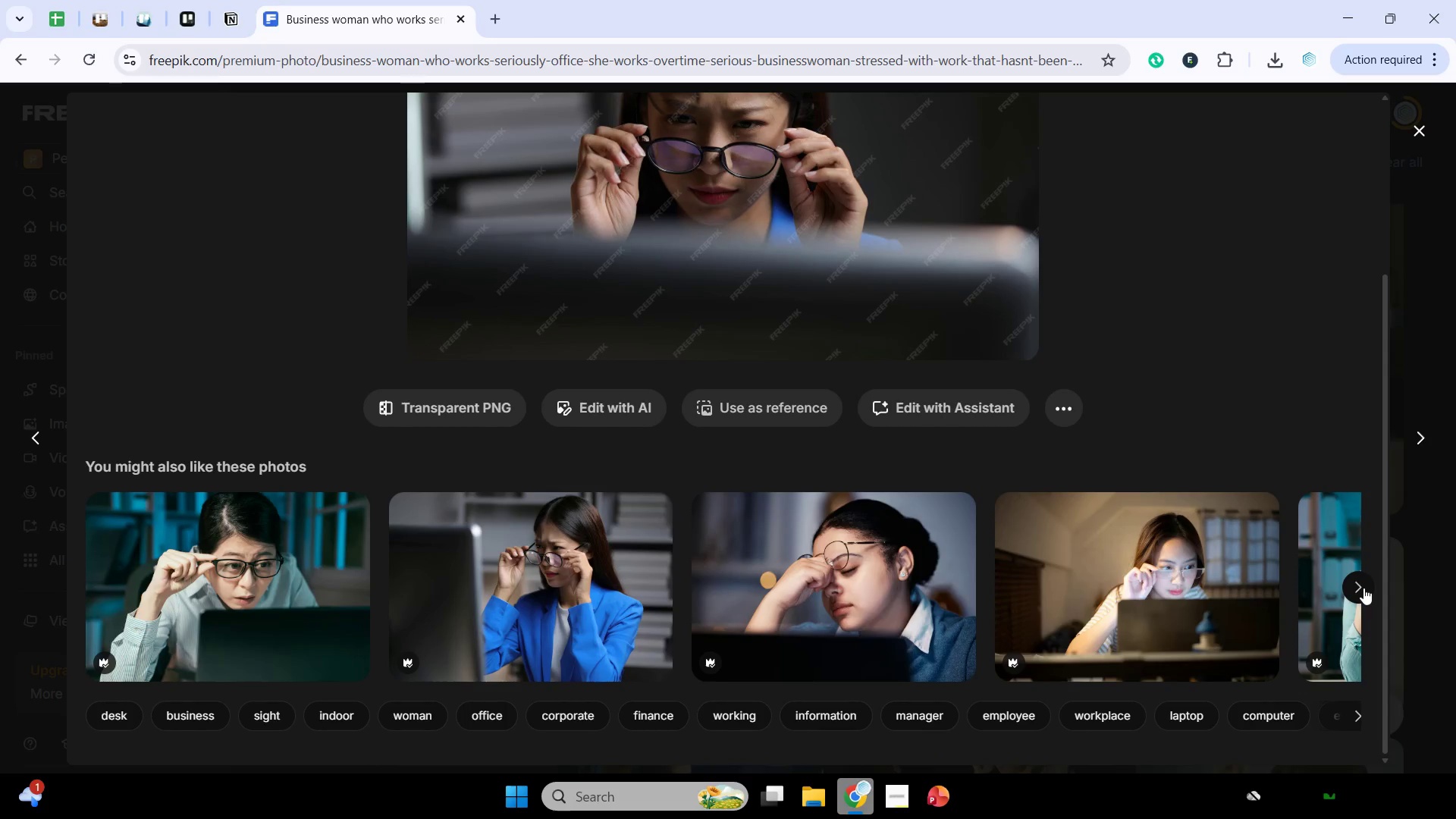 
left_click([1363, 588])
 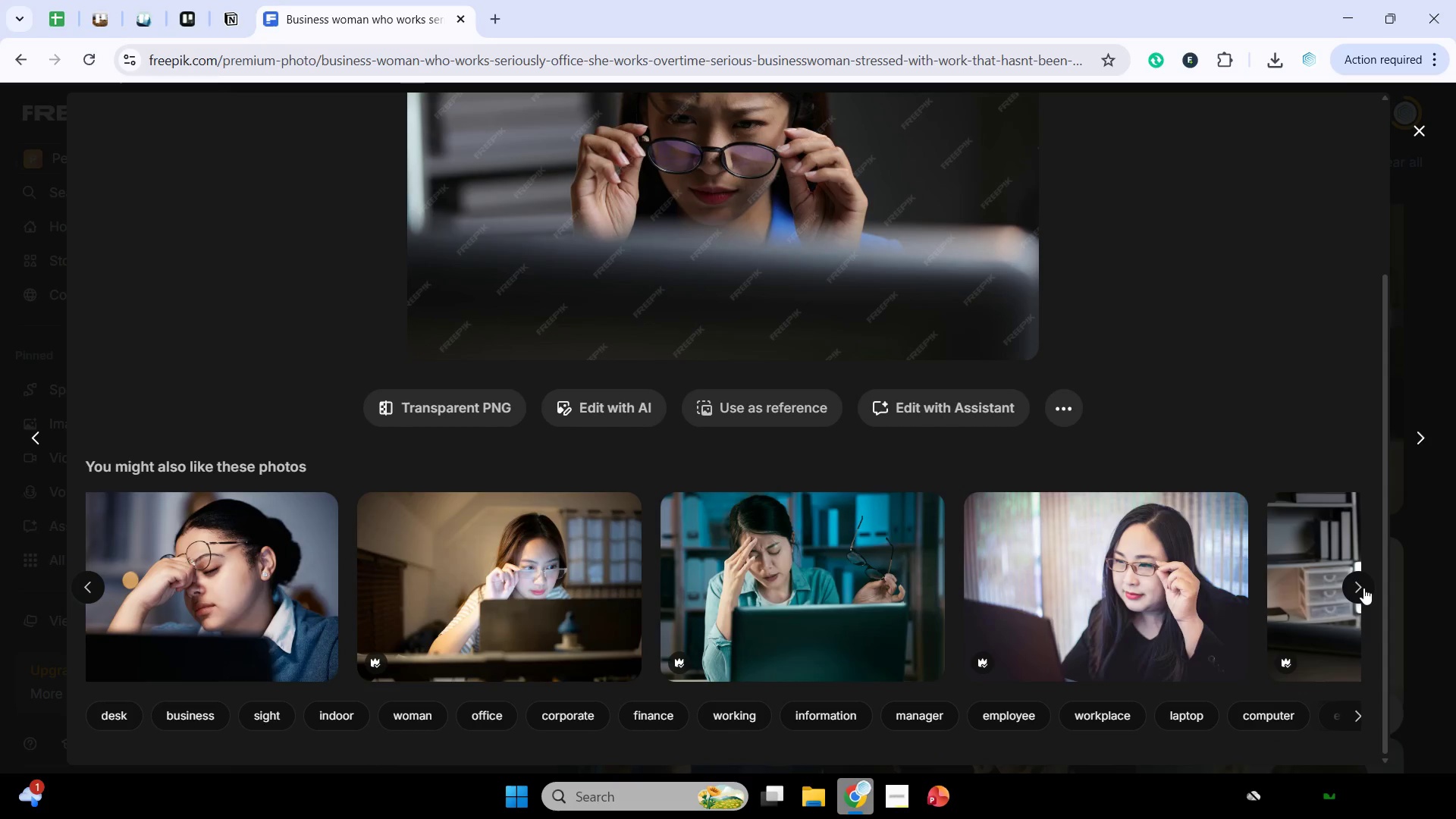 
wait(5.97)
 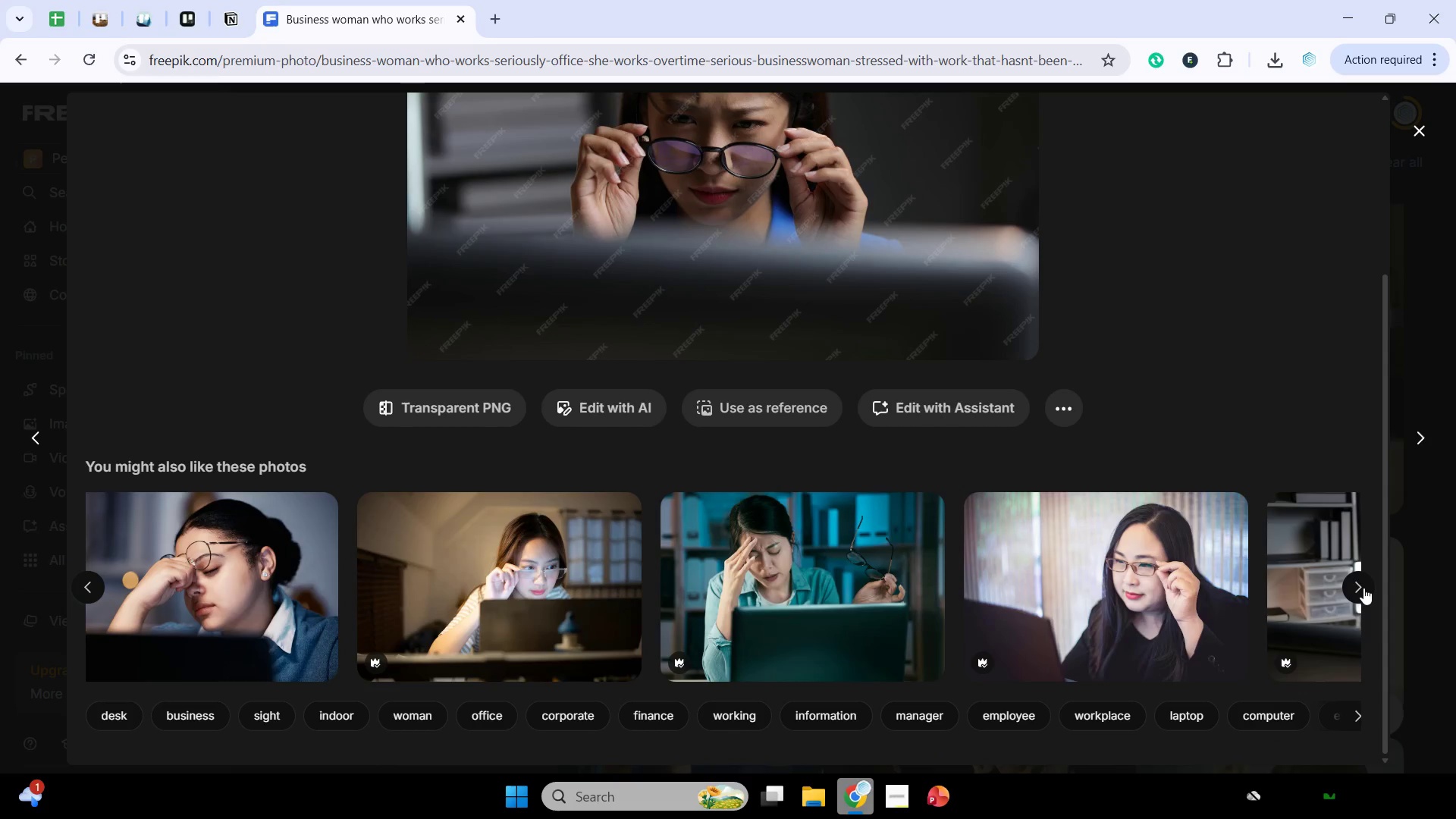 
double_click([1363, 588])
 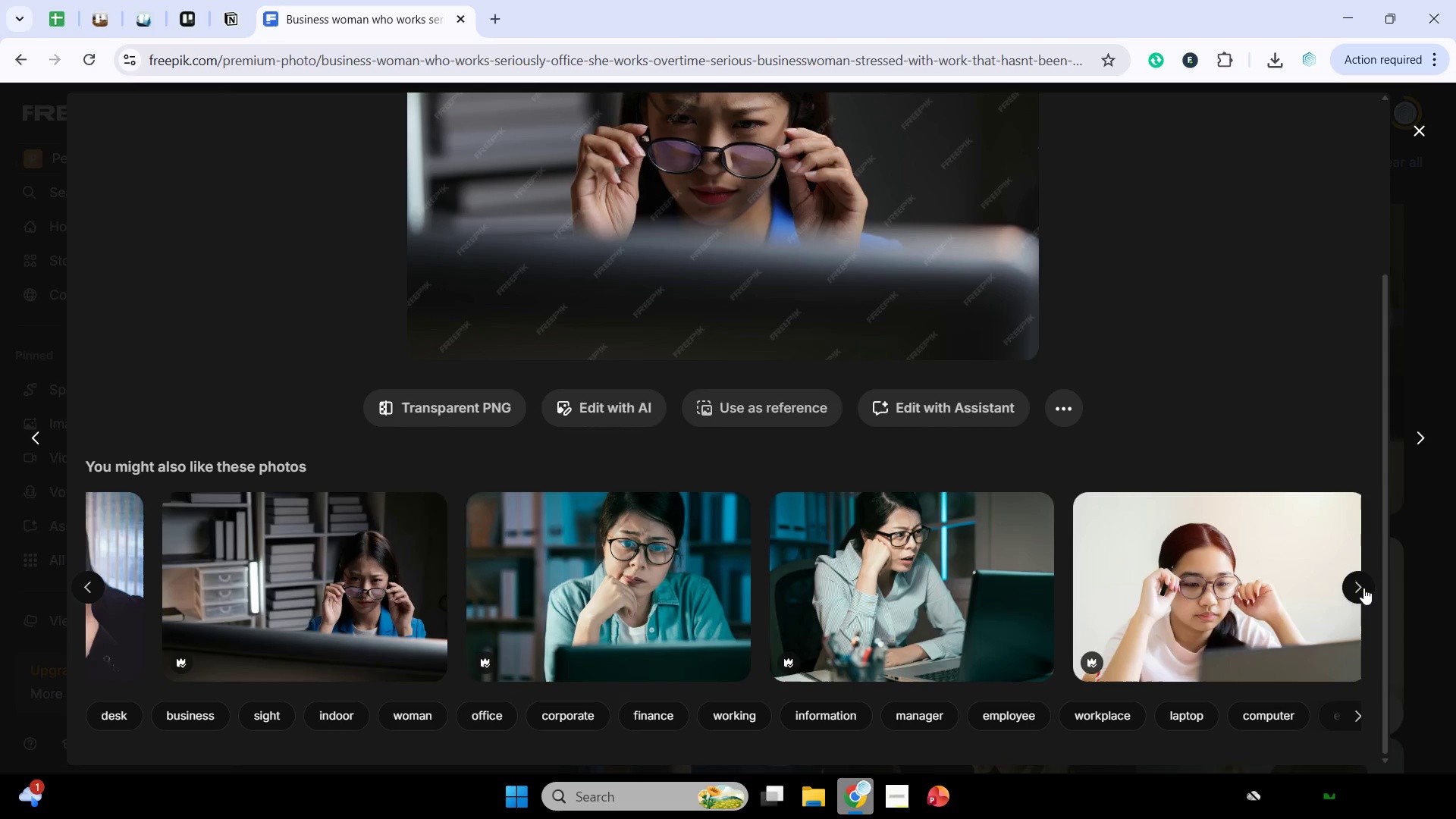 
wait(8.91)
 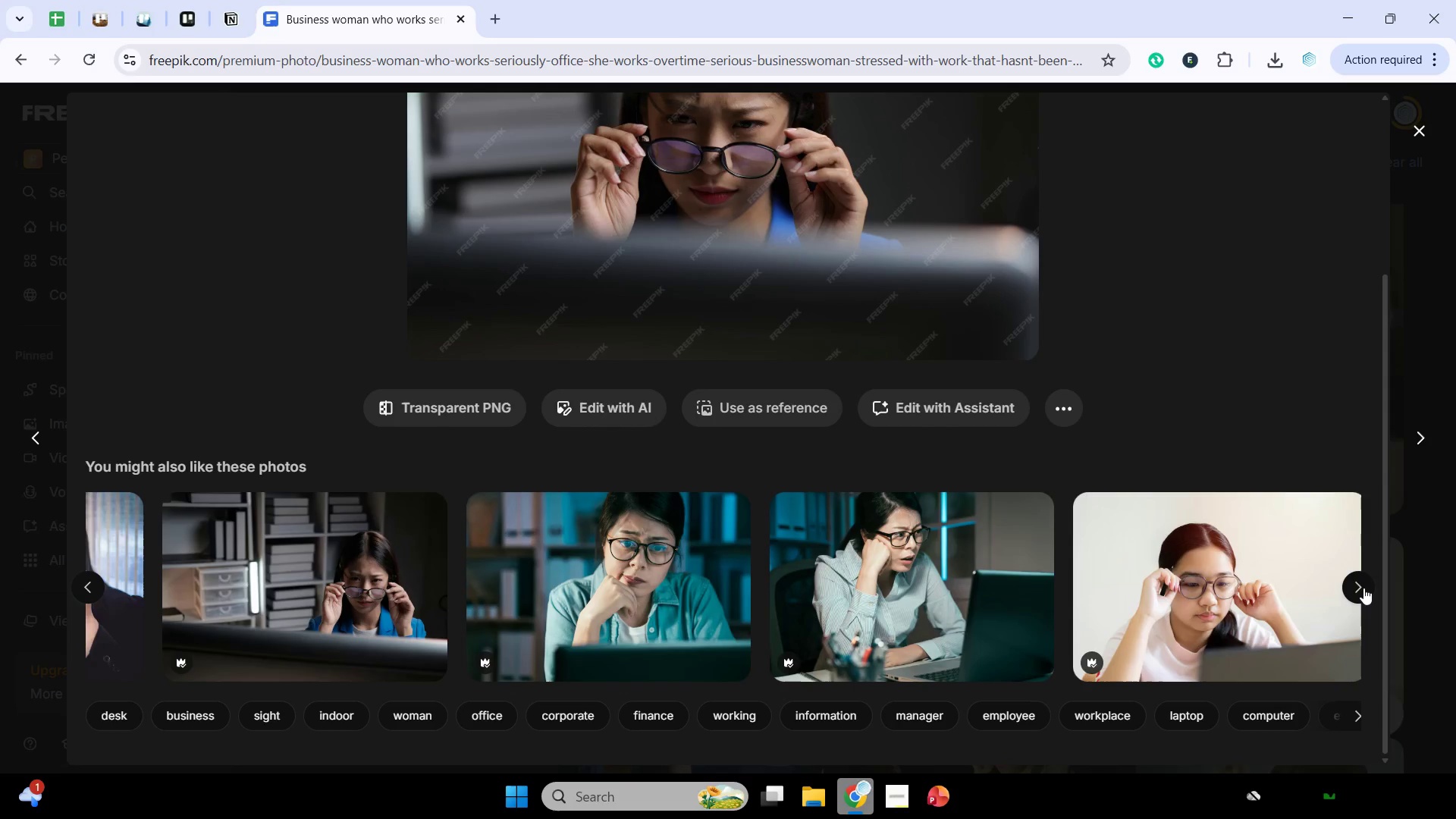 
left_click([1363, 588])
 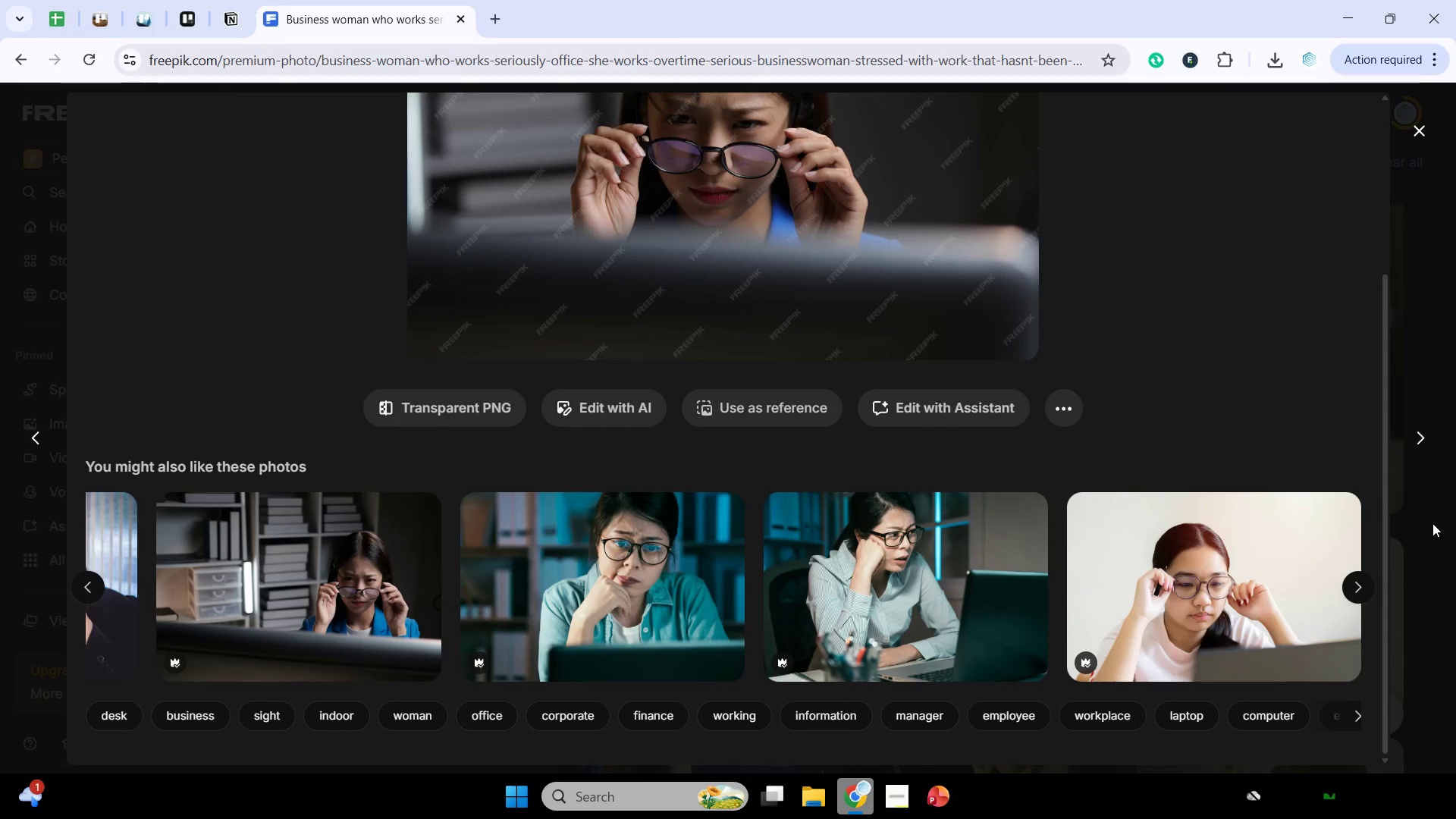 
left_click([1432, 522])
 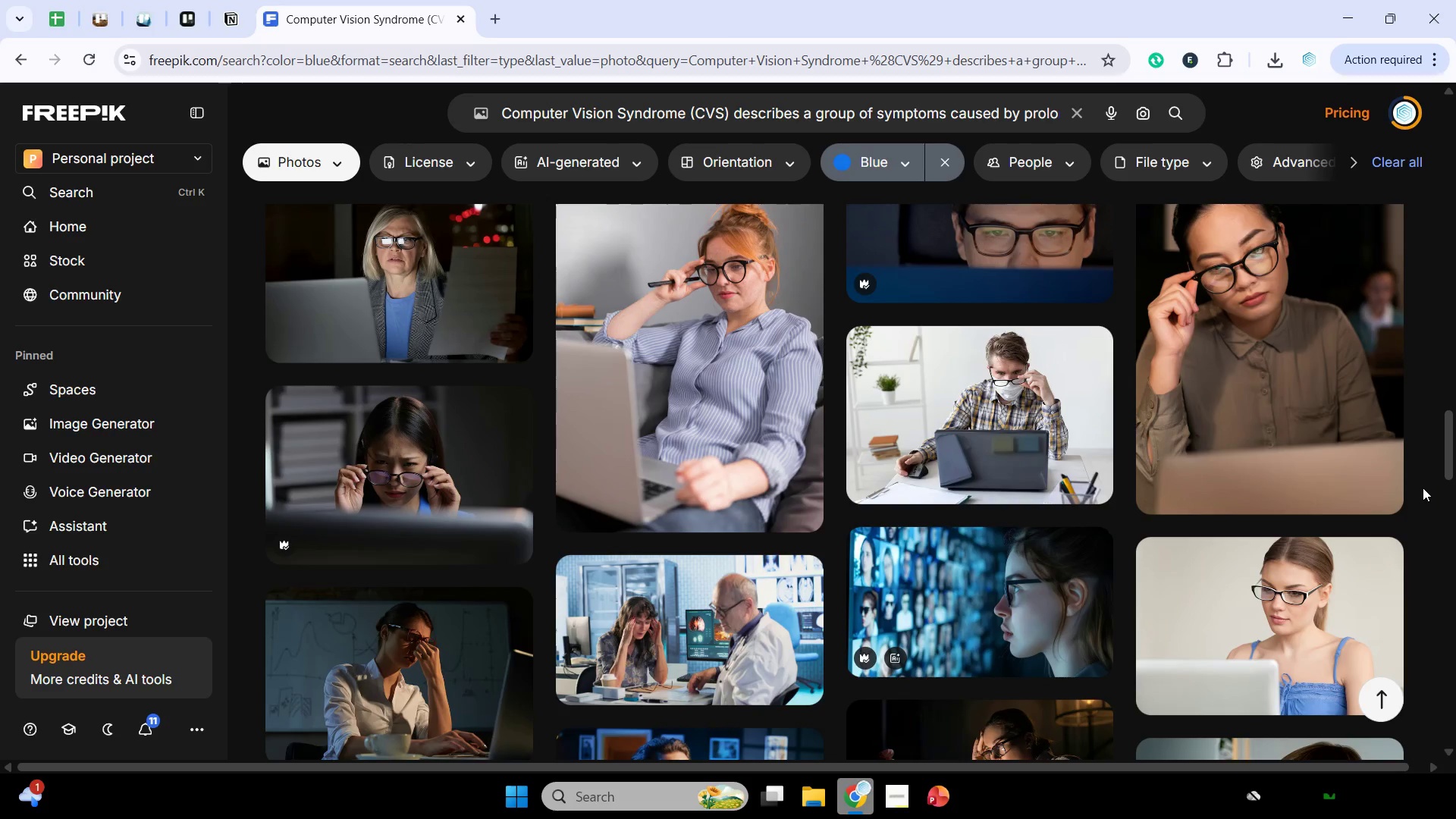 
wait(9.3)
 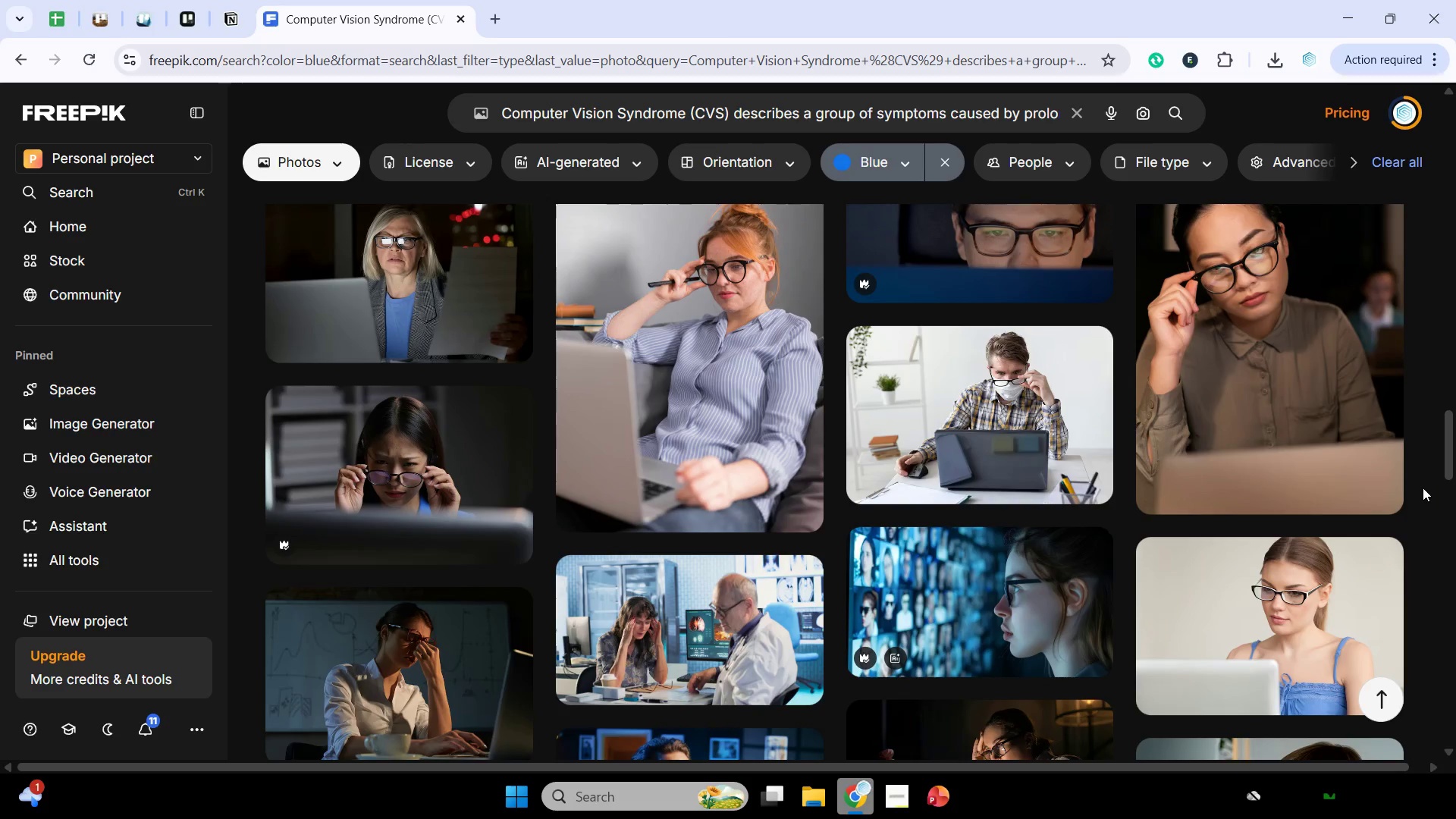 
scroll: coordinate [1005, 535], scroll_direction: down, amount: 6.0
 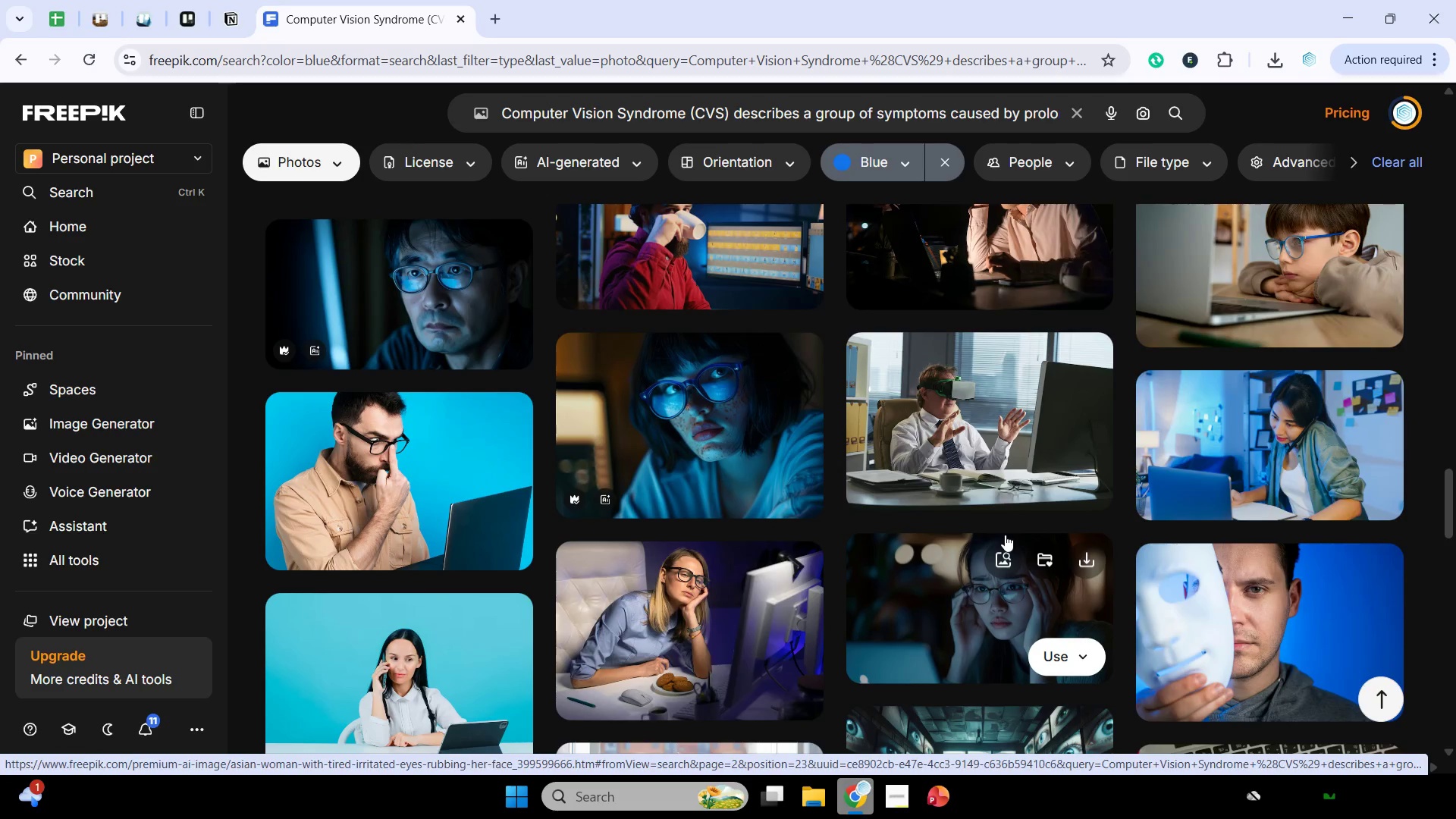 
wait(8.41)
 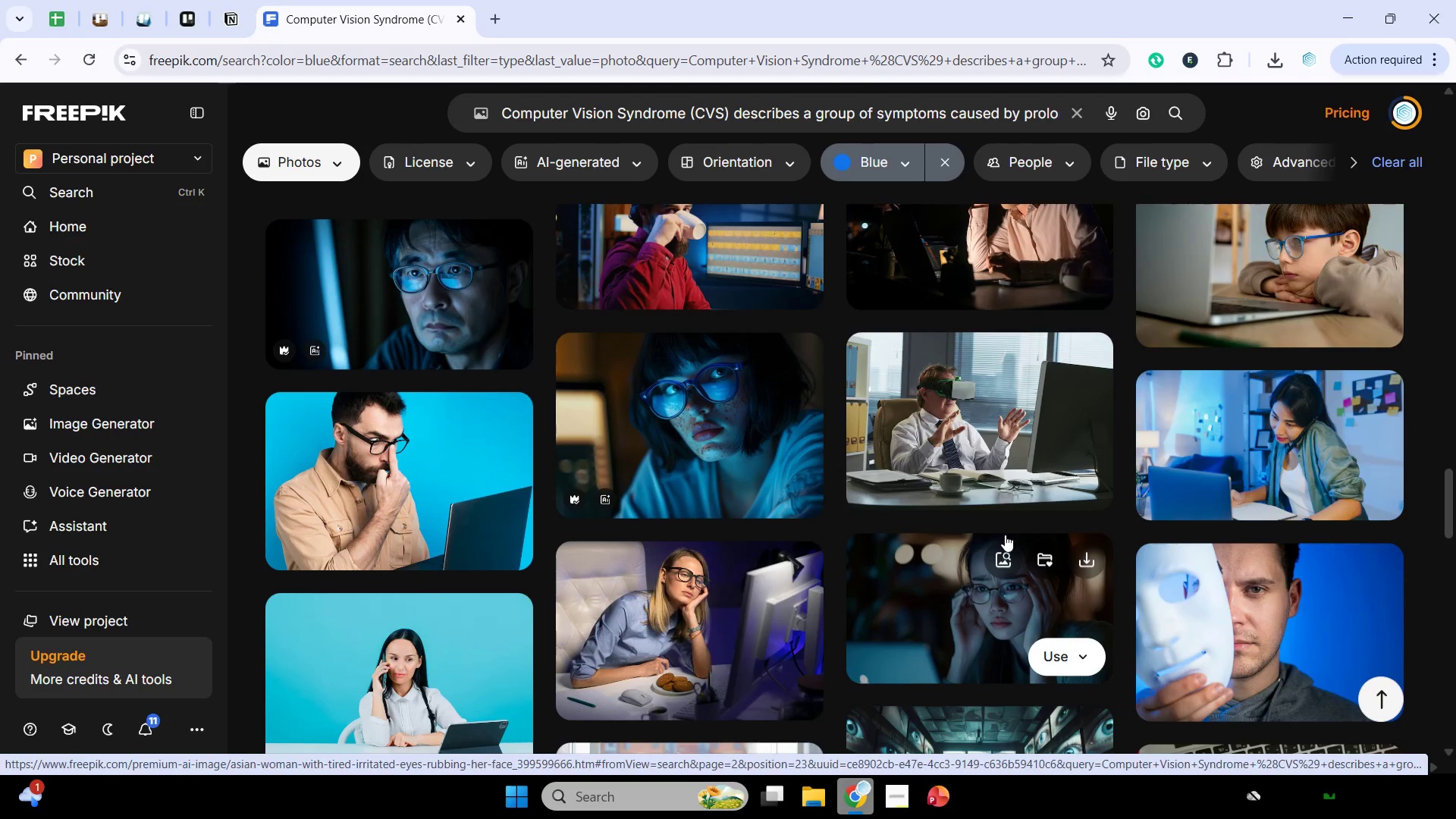 
scroll: coordinate [840, 532], scroll_direction: down, amount: 6.0
 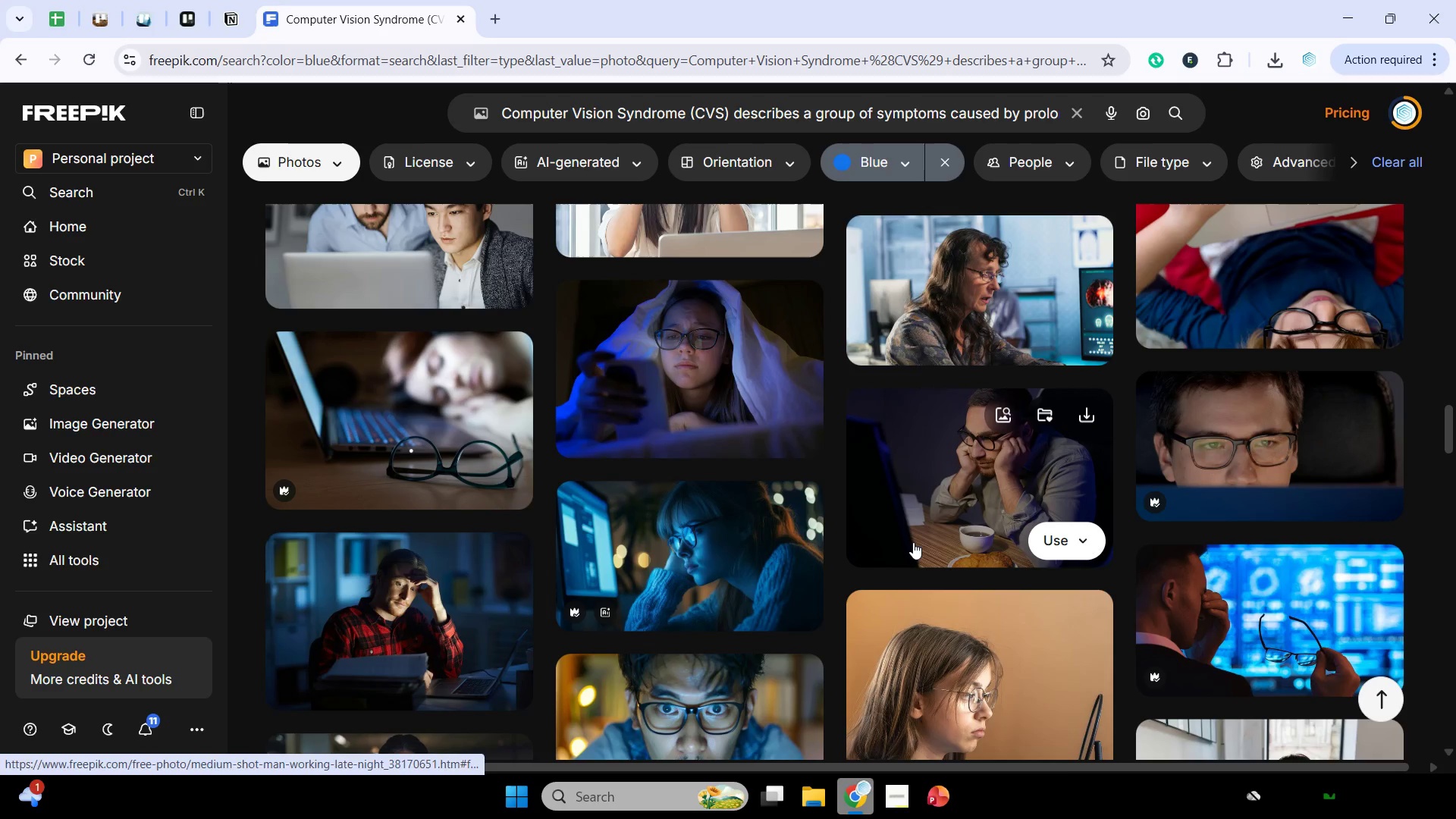 
wait(46.81)
 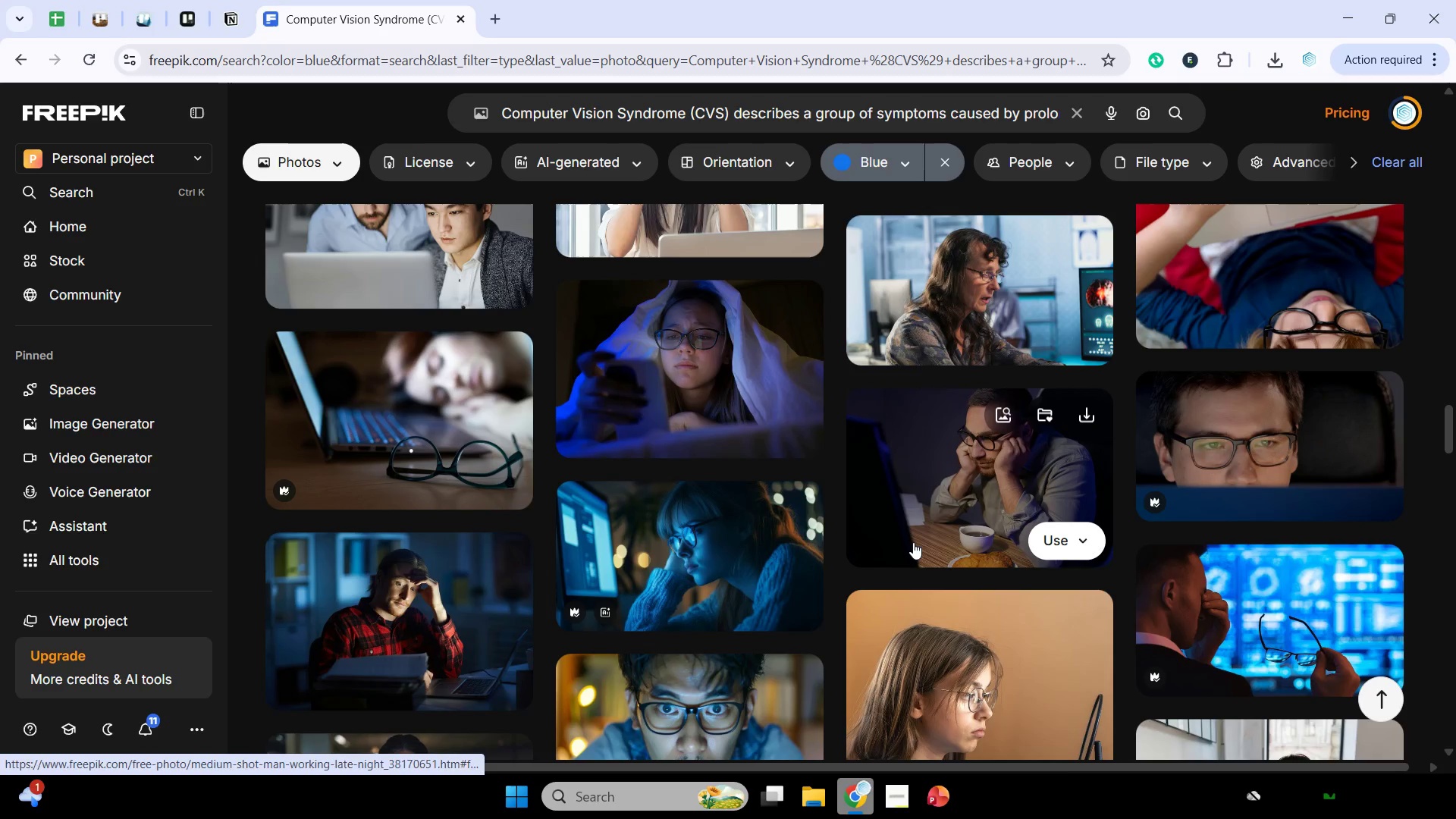 
scroll: coordinate [947, 567], scroll_direction: down, amount: 3.0
 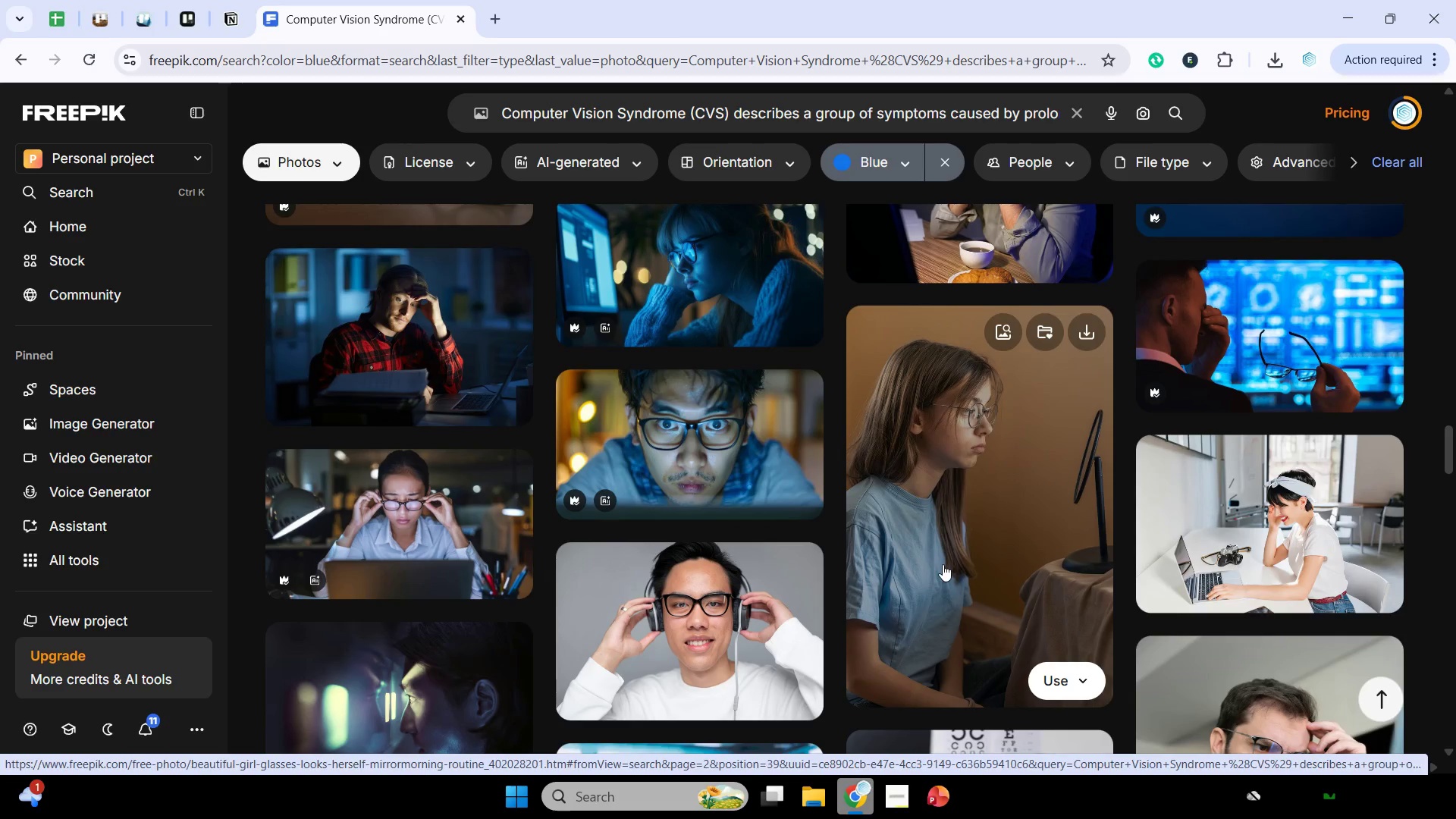 
wait(30.11)
 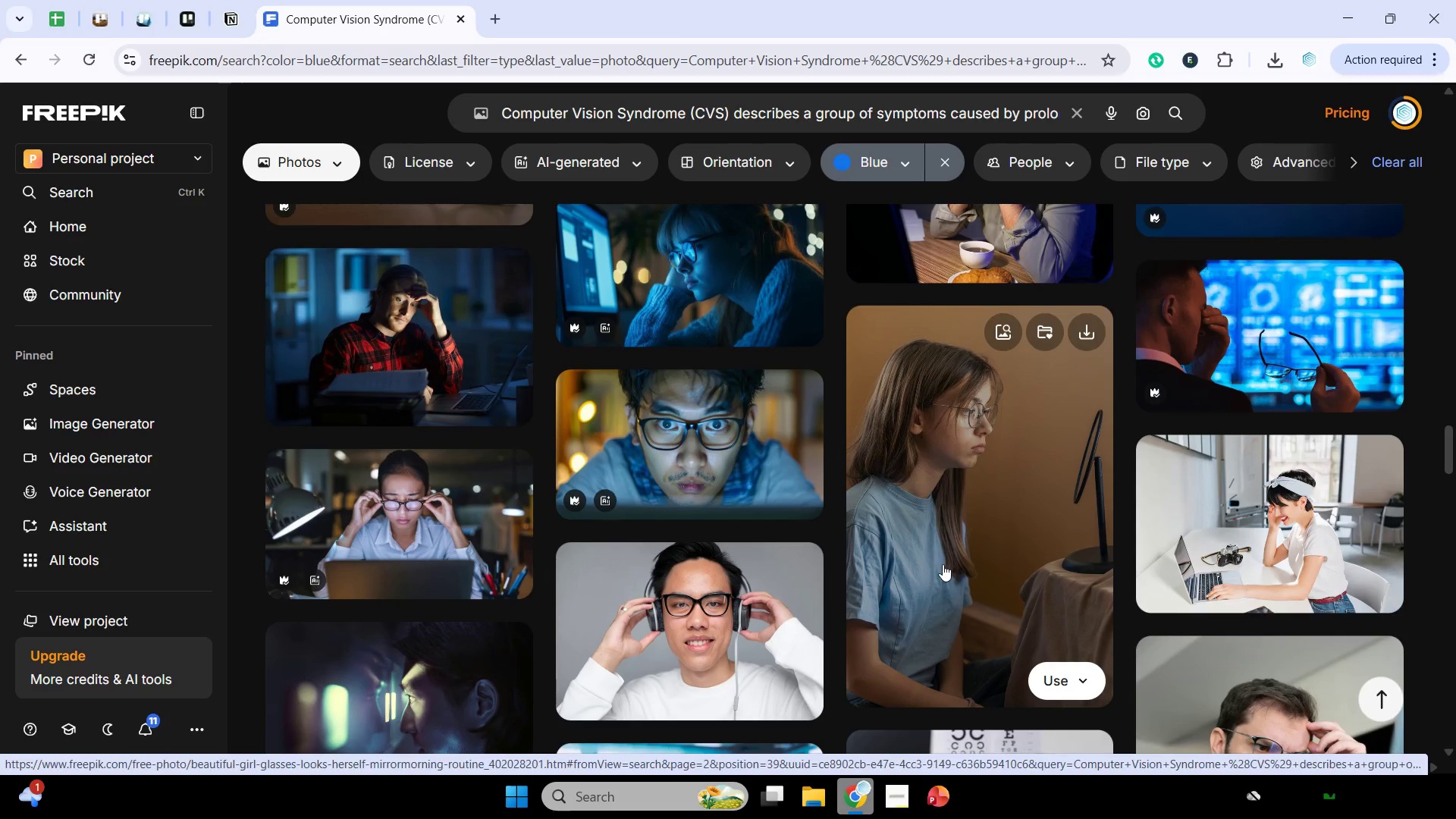 
scroll: coordinate [1152, 628], scroll_direction: down, amount: 8.0
 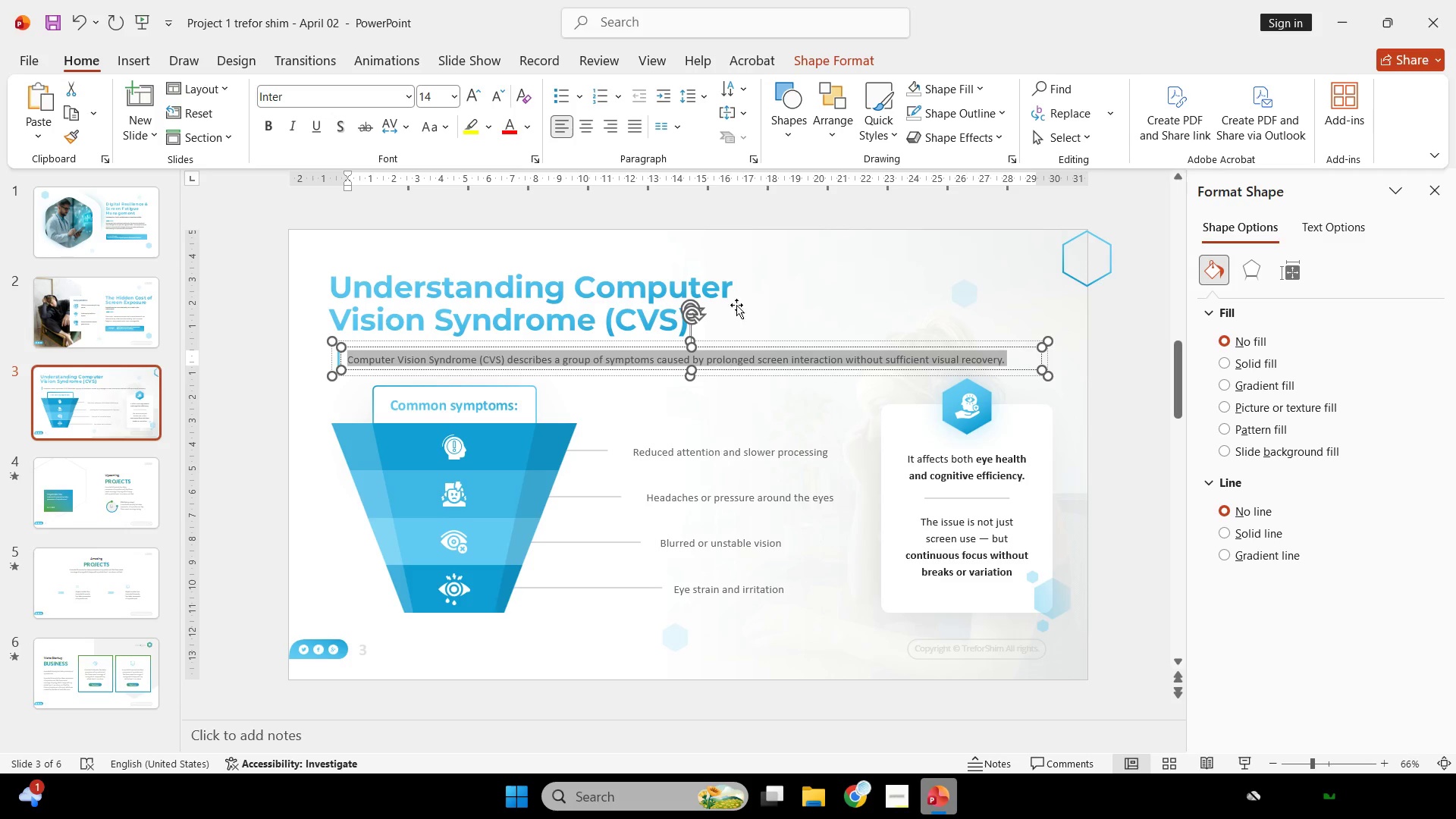 
double_click([641, 246])
 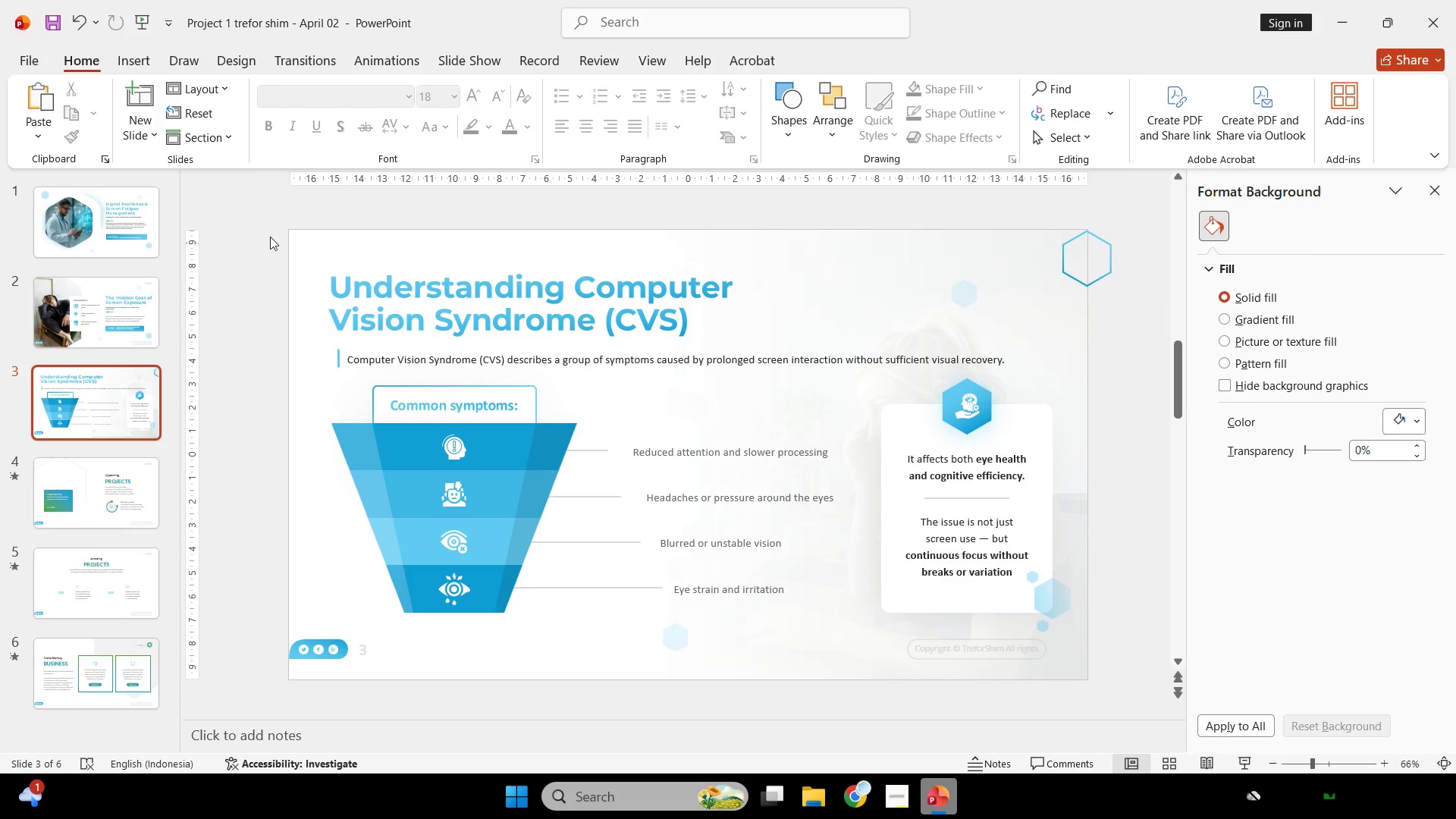 
left_click_drag(start_coordinate=[272, 241], to_coordinate=[1150, 651])
 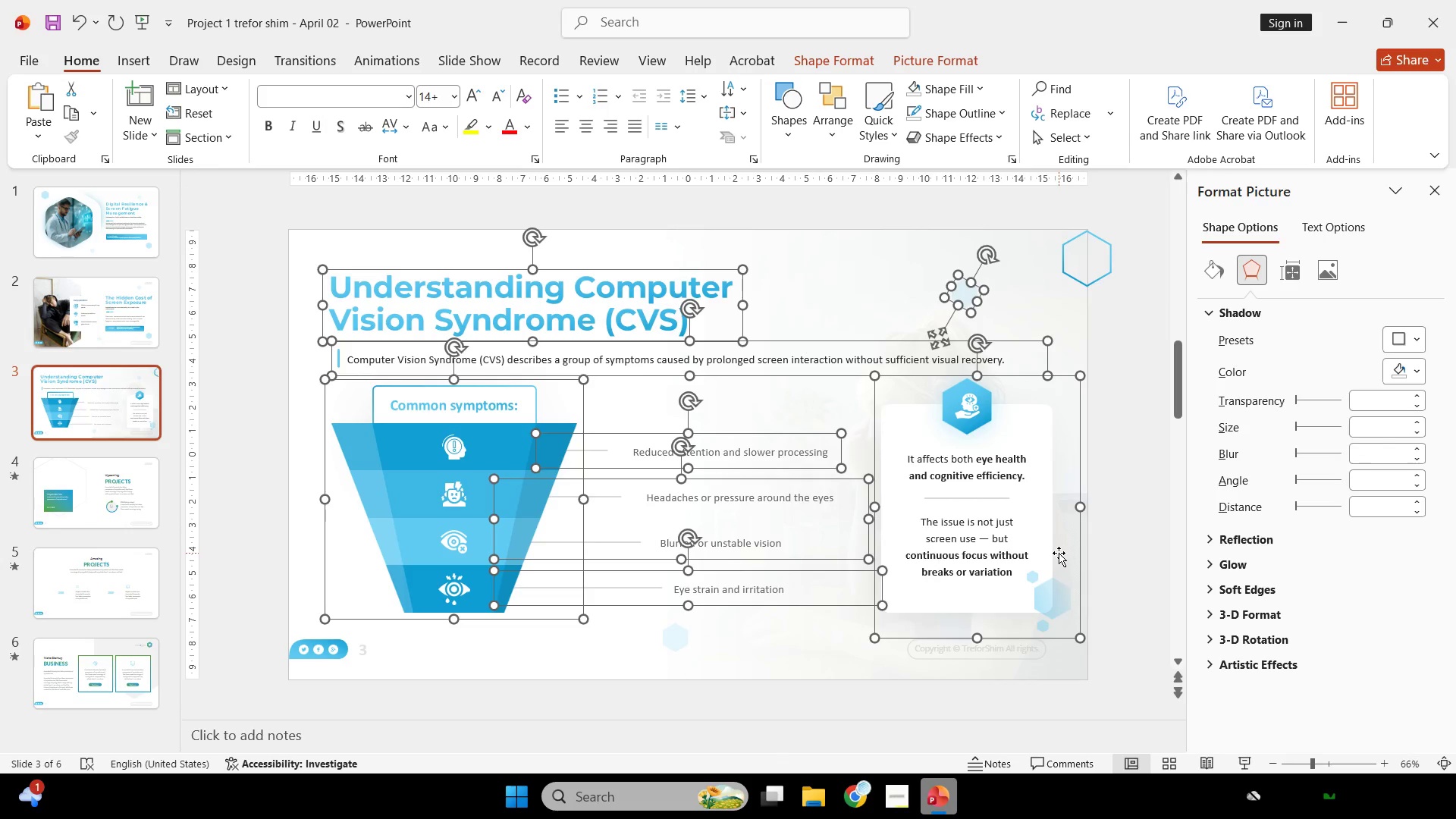 
hold_key(key=ShiftLeft, duration=0.31)
 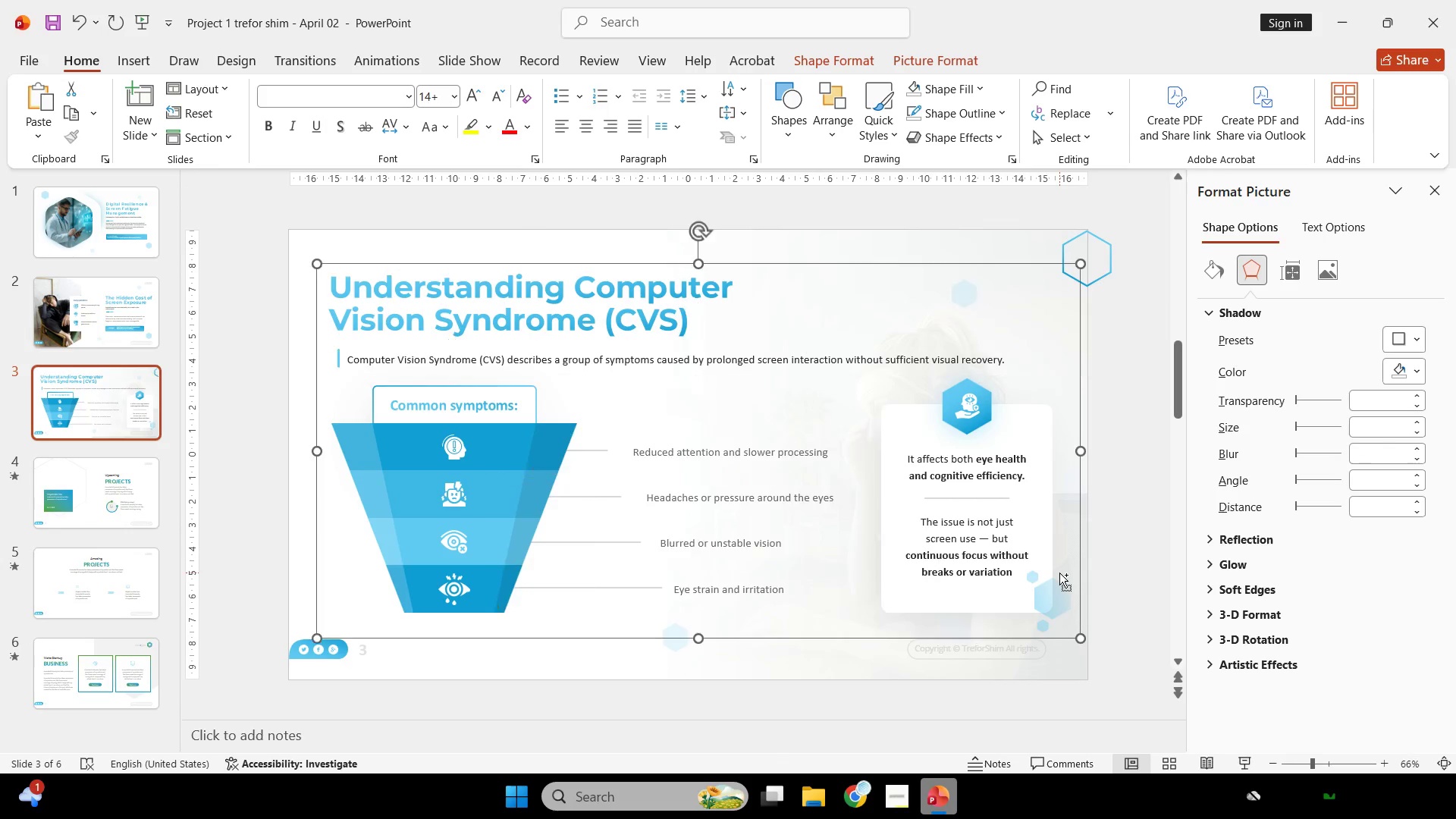 
key(Control+G)
 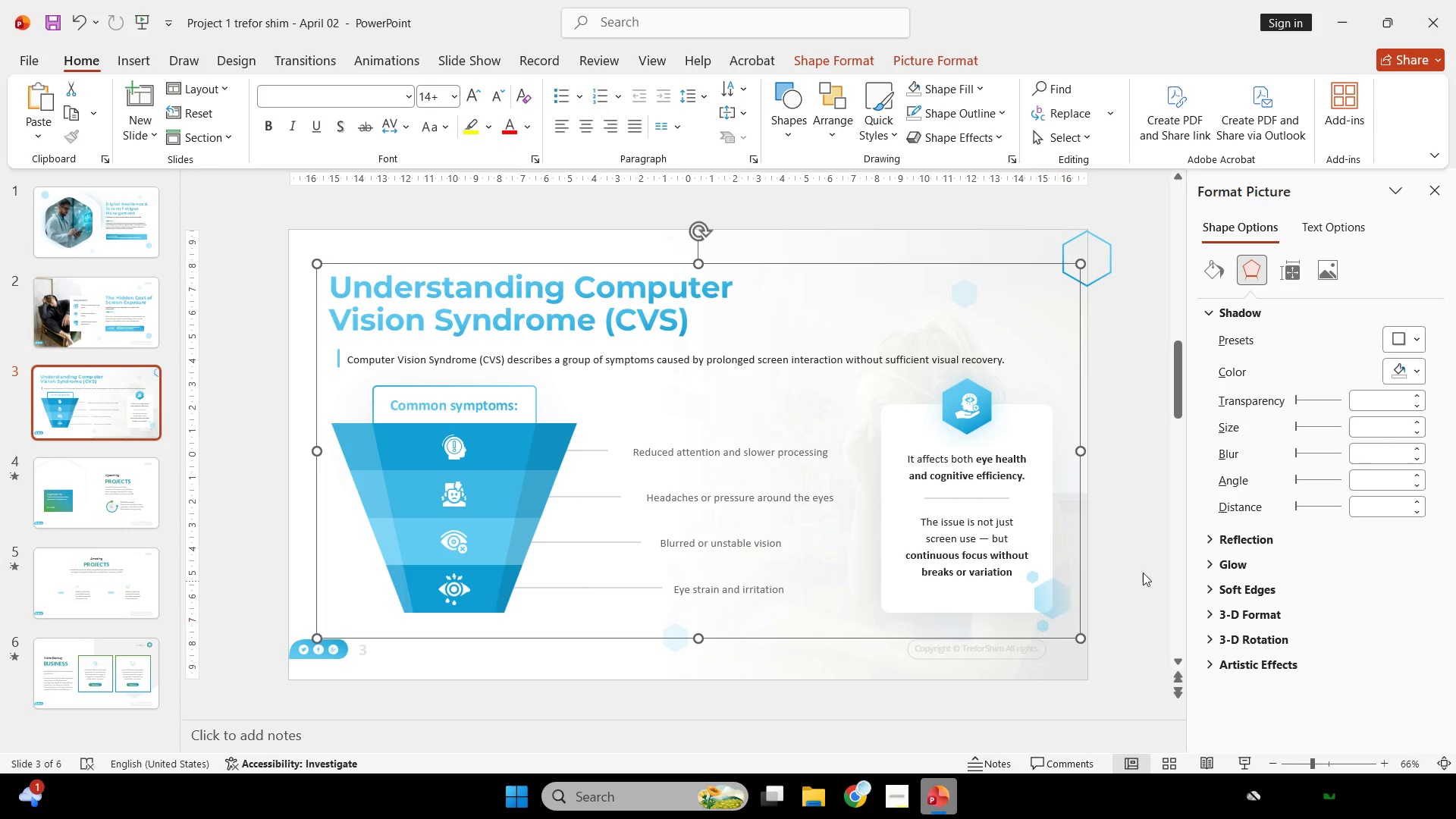 
left_click([1150, 556])
 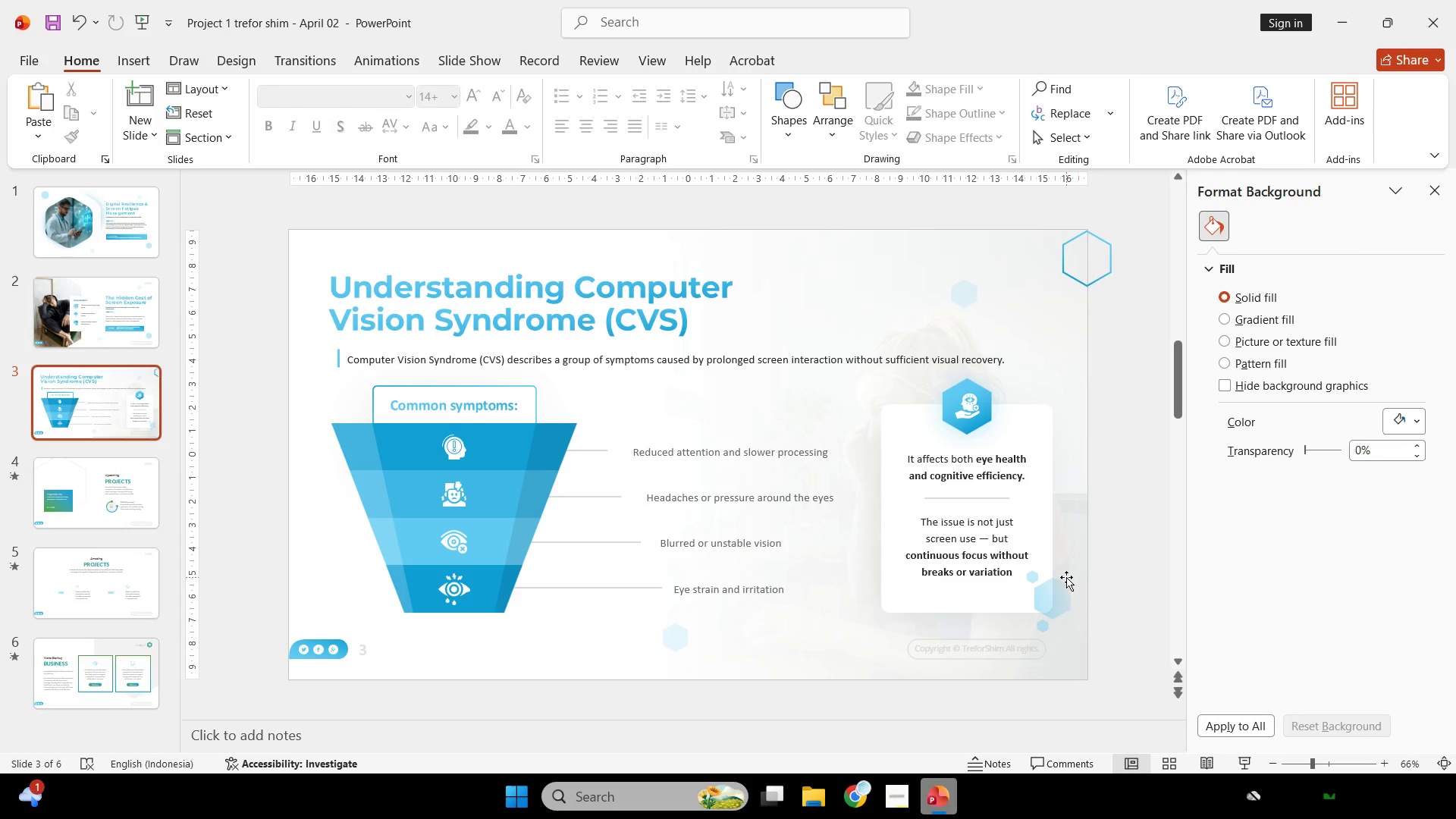 
scroll: coordinate [1066, 577], scroll_direction: none, amount: 0.0
 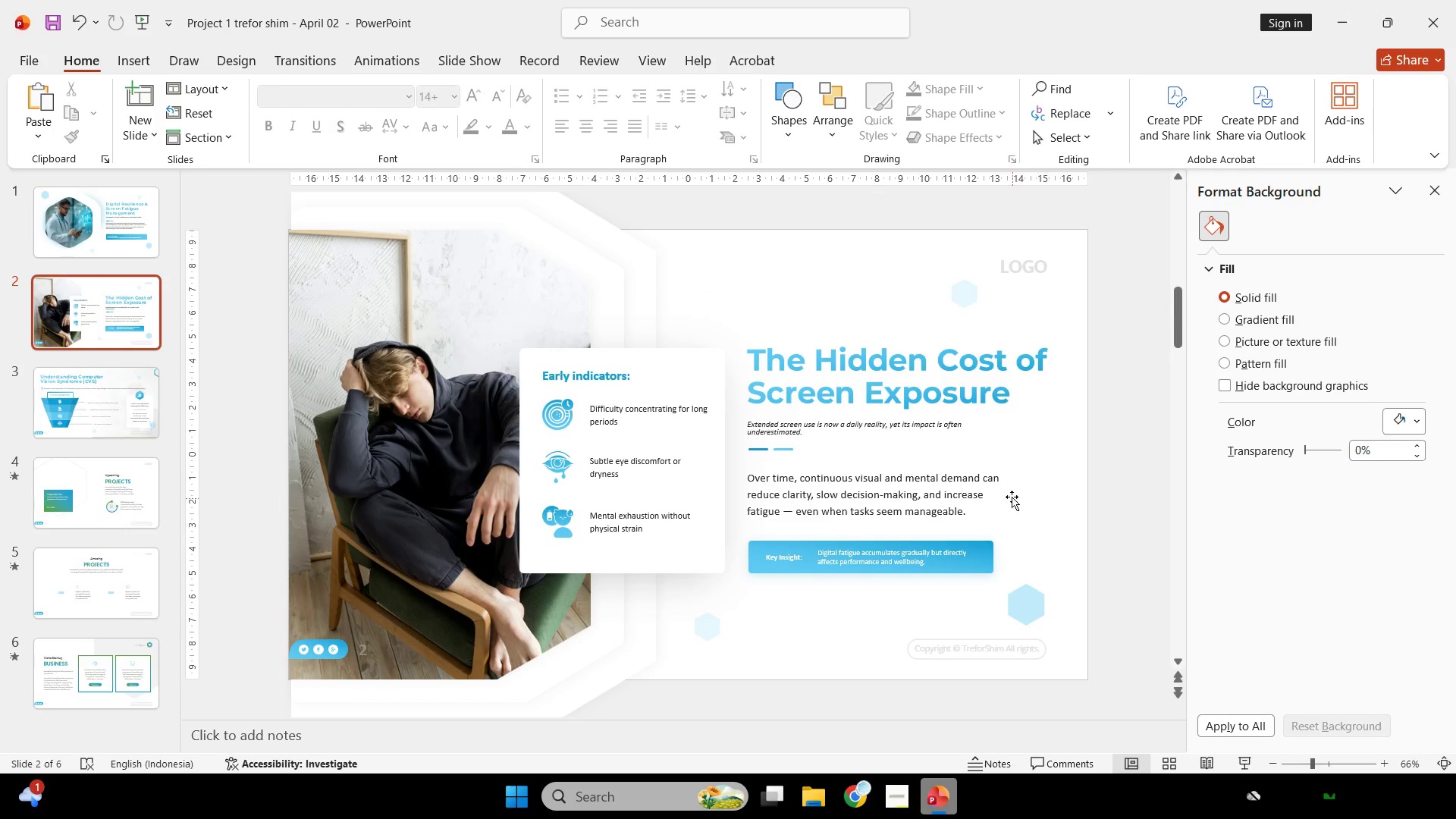 
left_click([1012, 495])
 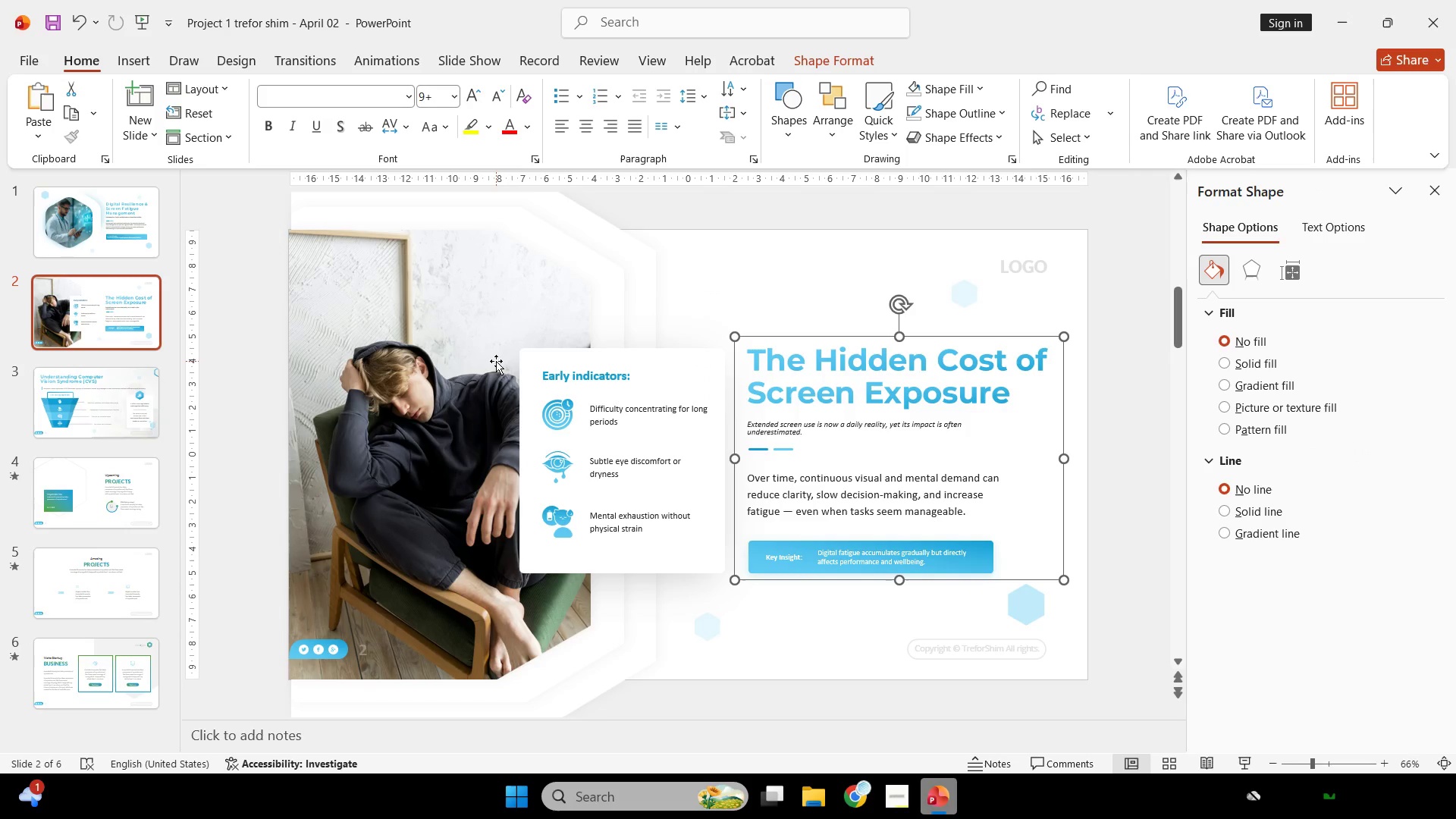 
left_click([494, 359])
 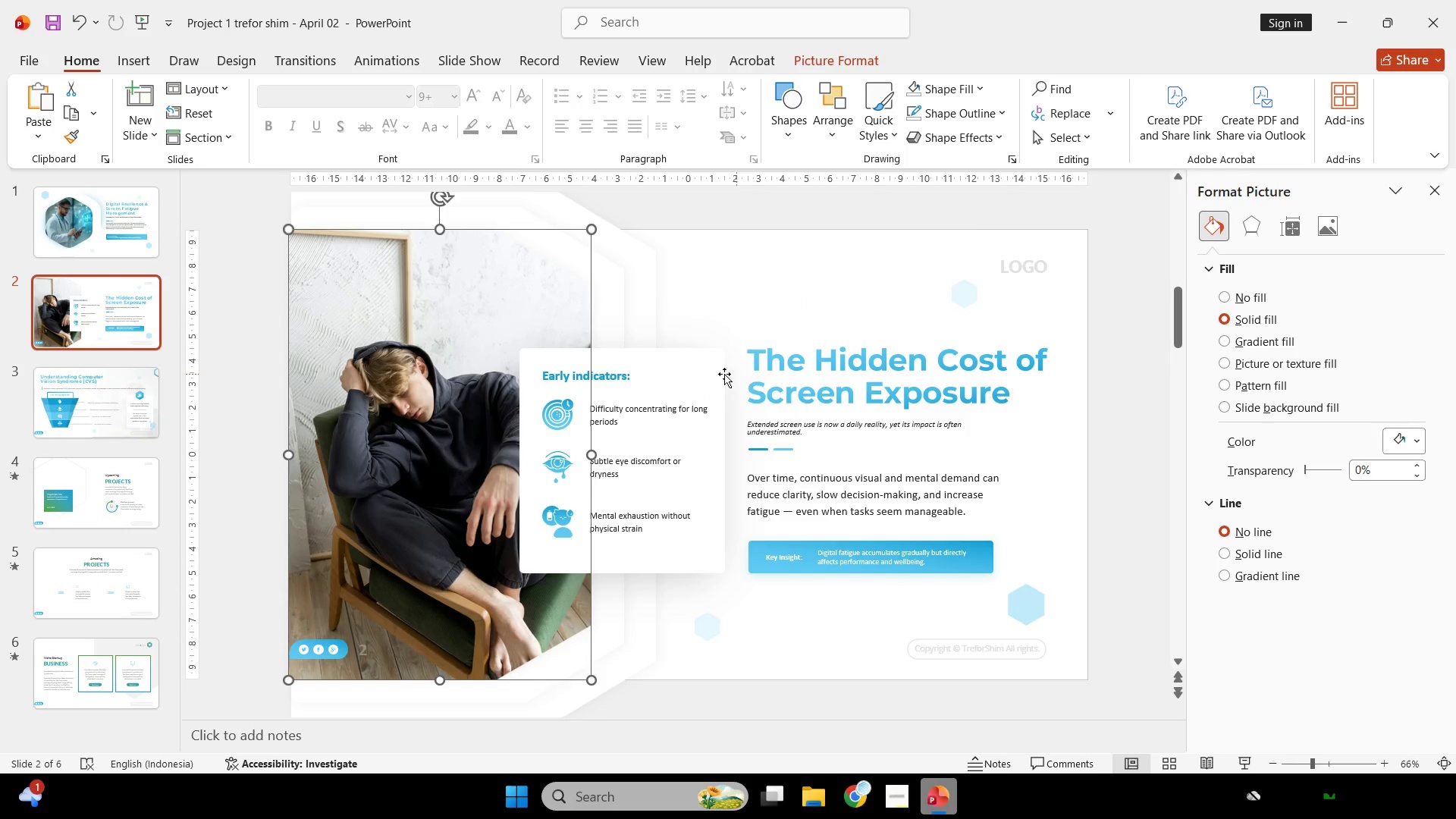 
left_click([691, 374])
 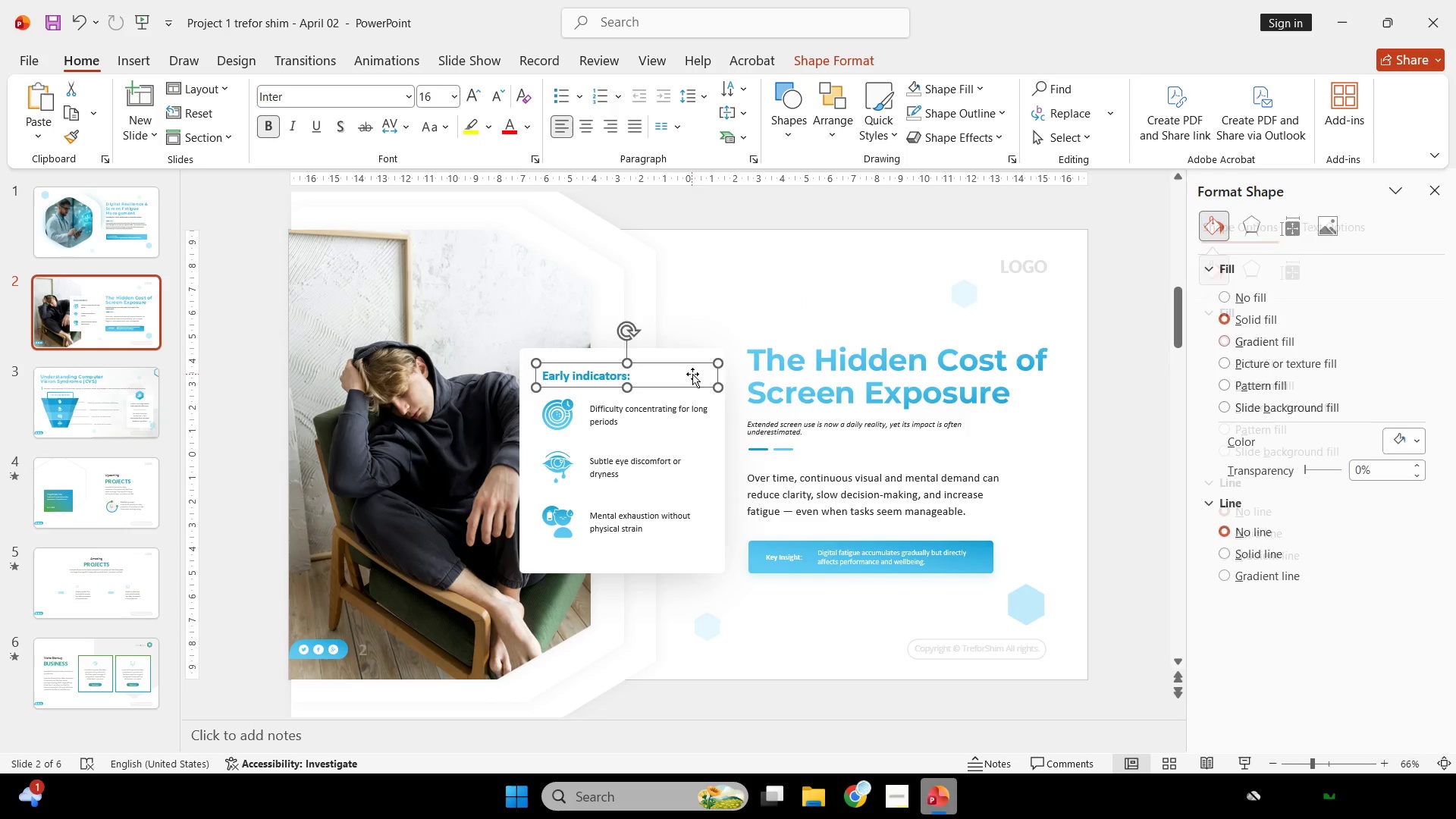 
key(Shift+ShiftLeft)
 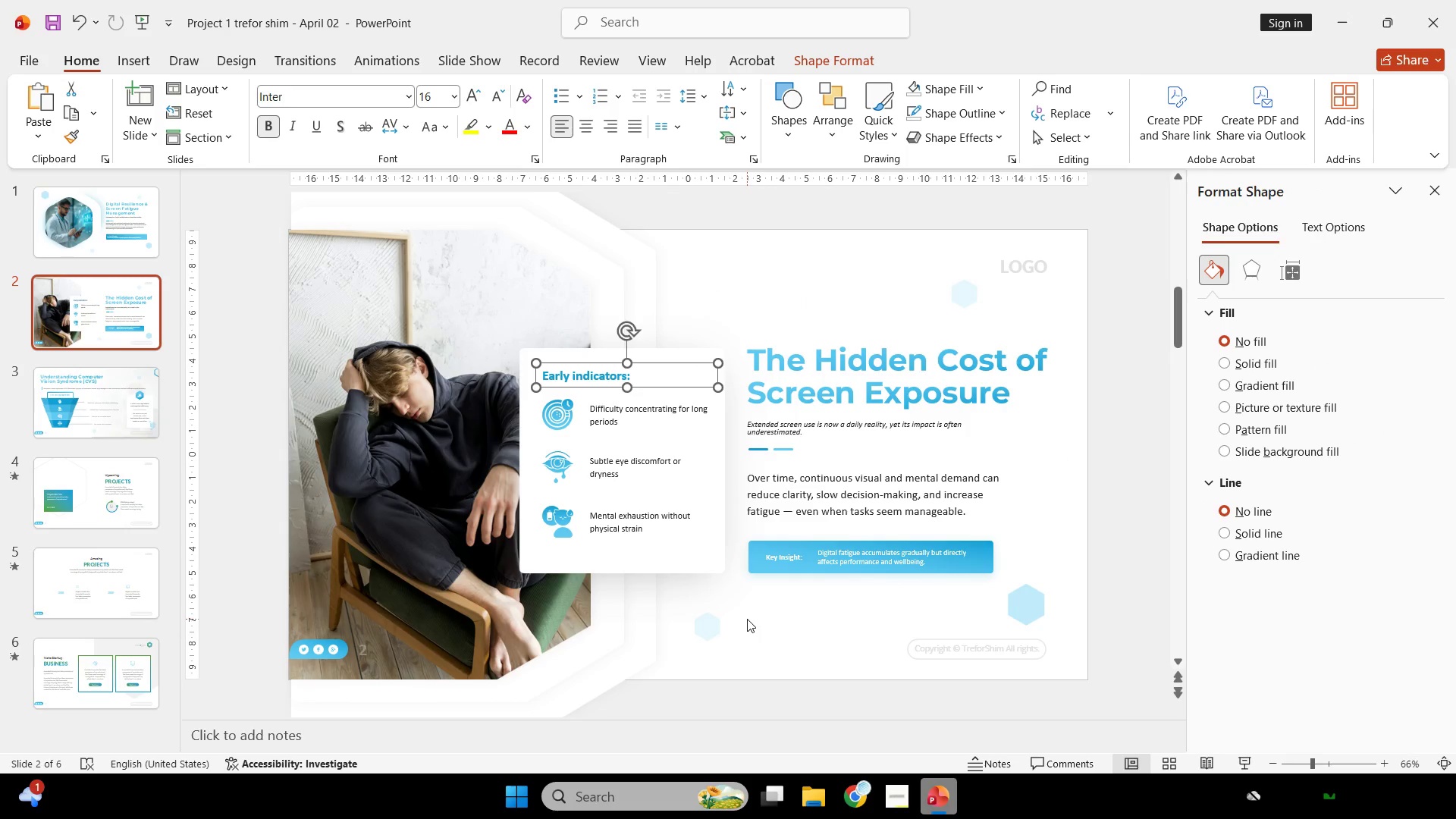 
left_click([748, 616])
 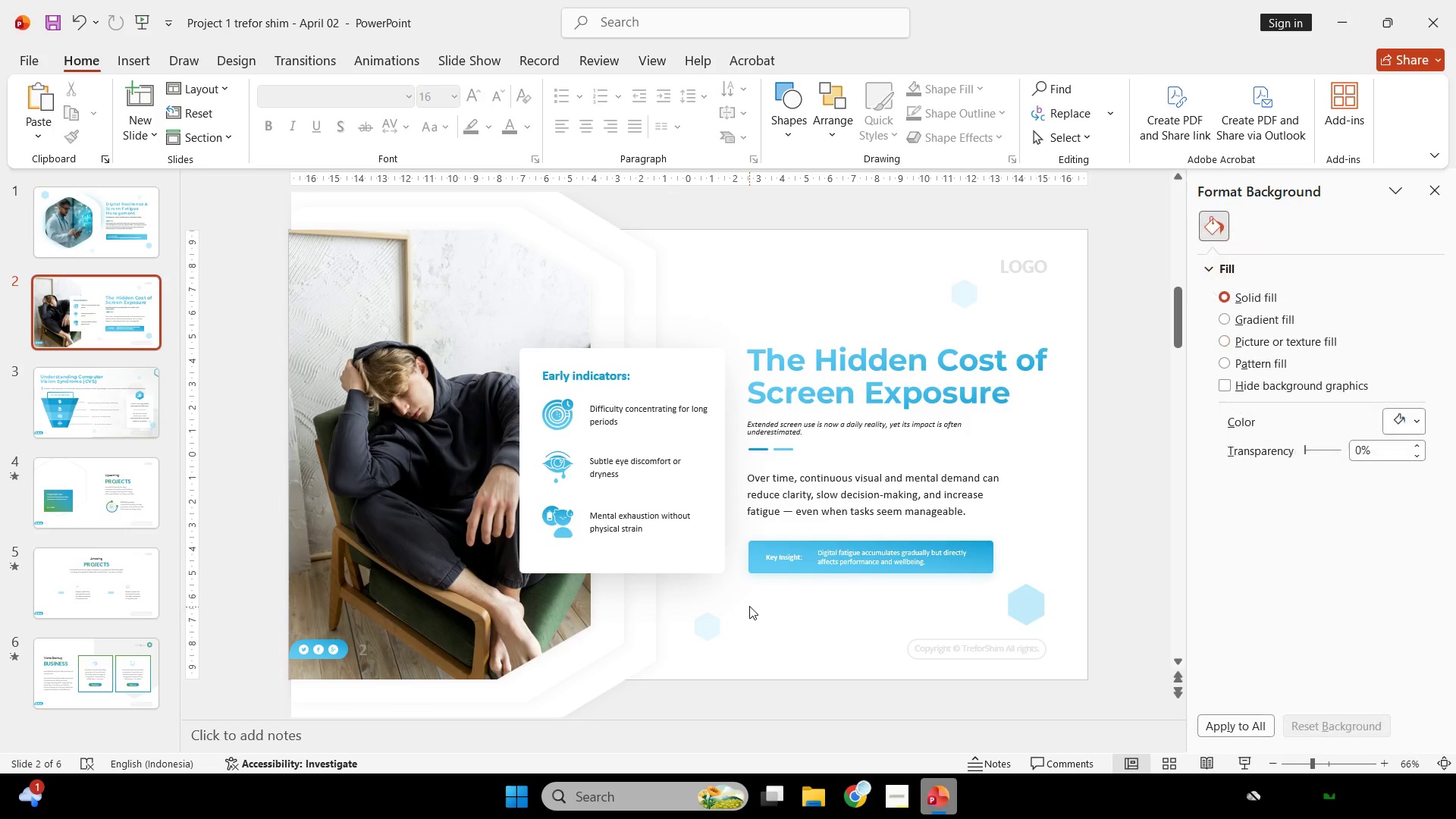 
left_click_drag(start_coordinate=[749, 606], to_coordinate=[475, 338])
 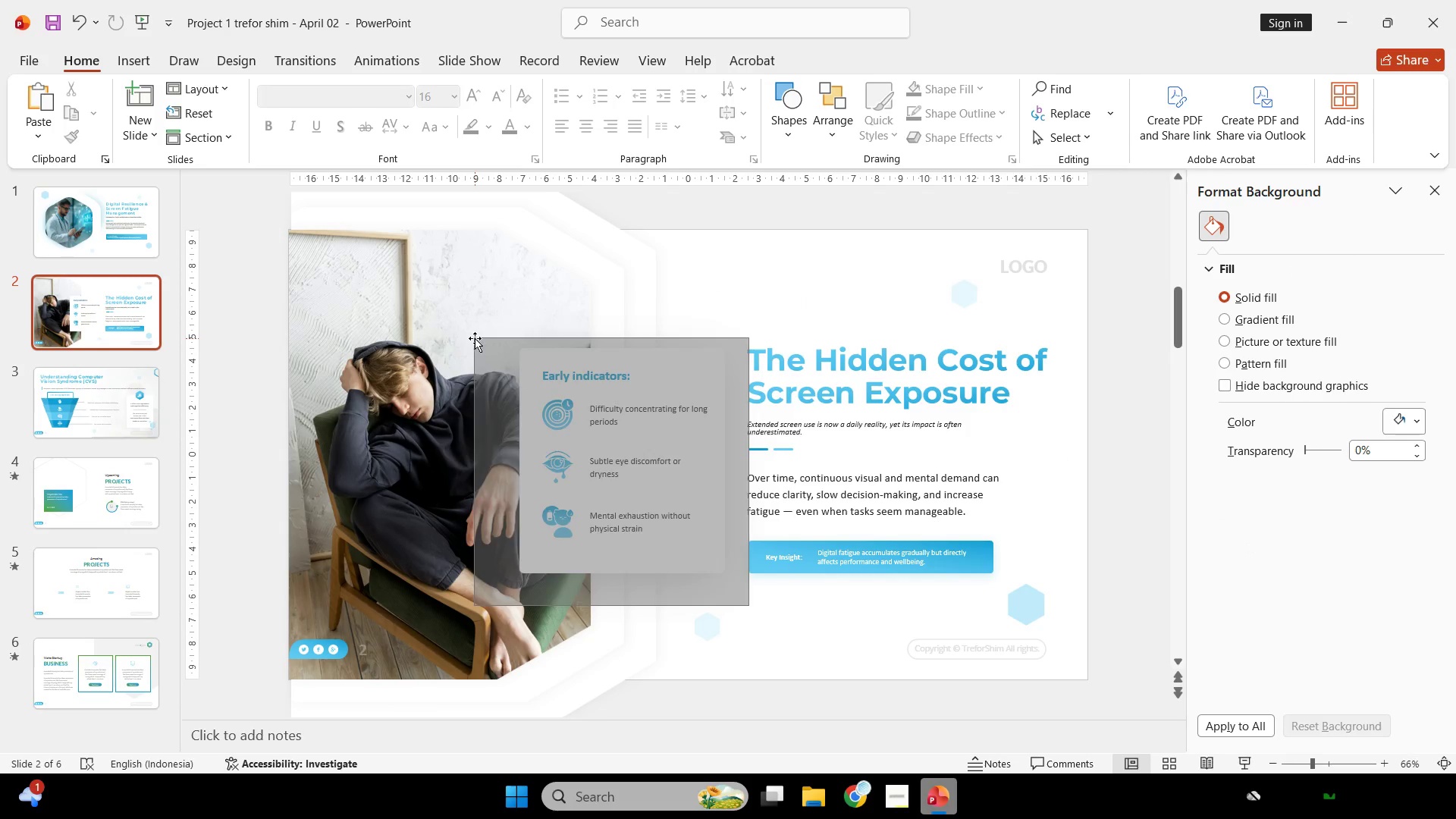 
key(Control+G)
 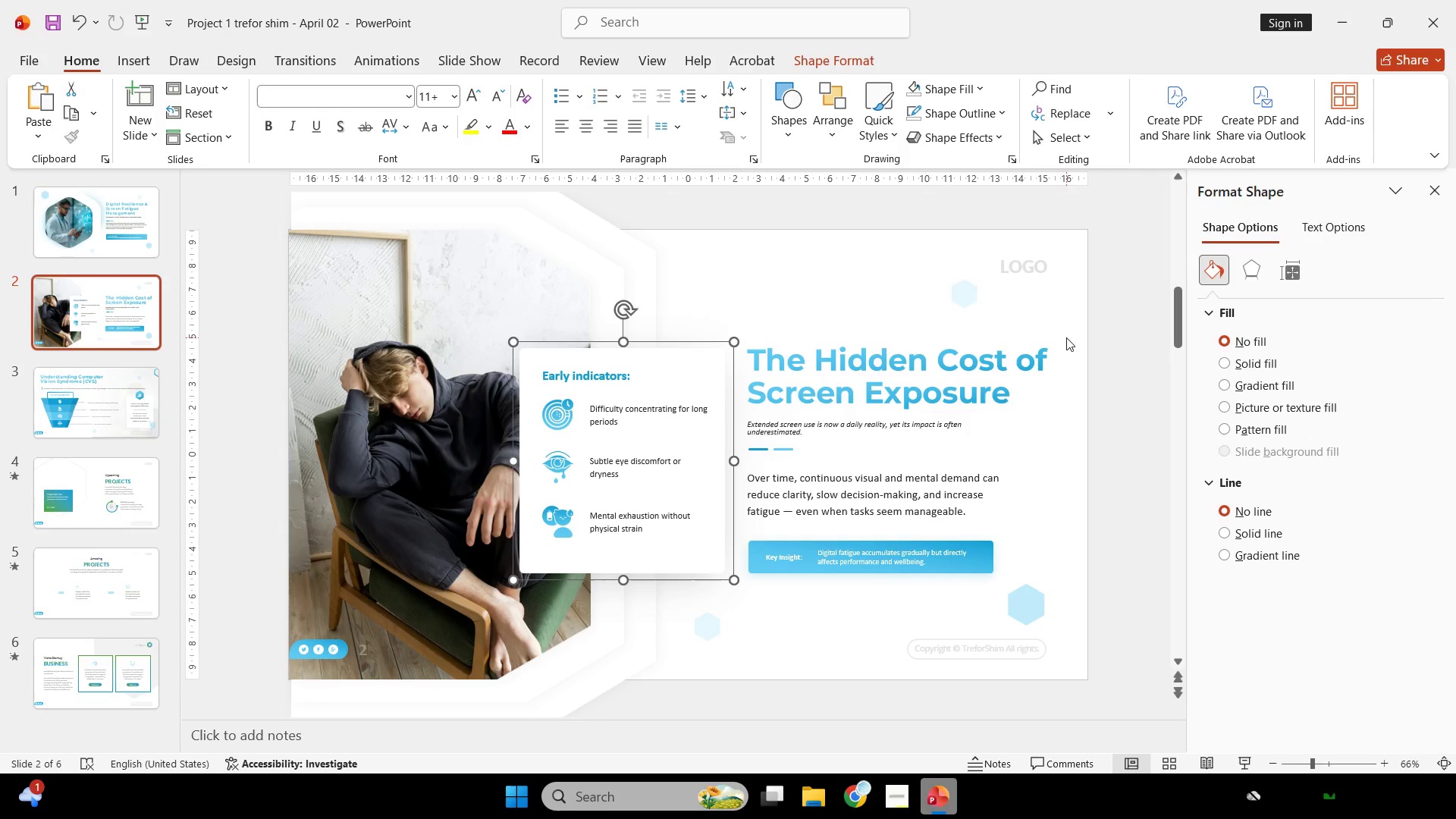 
left_click_drag(start_coordinate=[1075, 334], to_coordinate=[712, 600])
 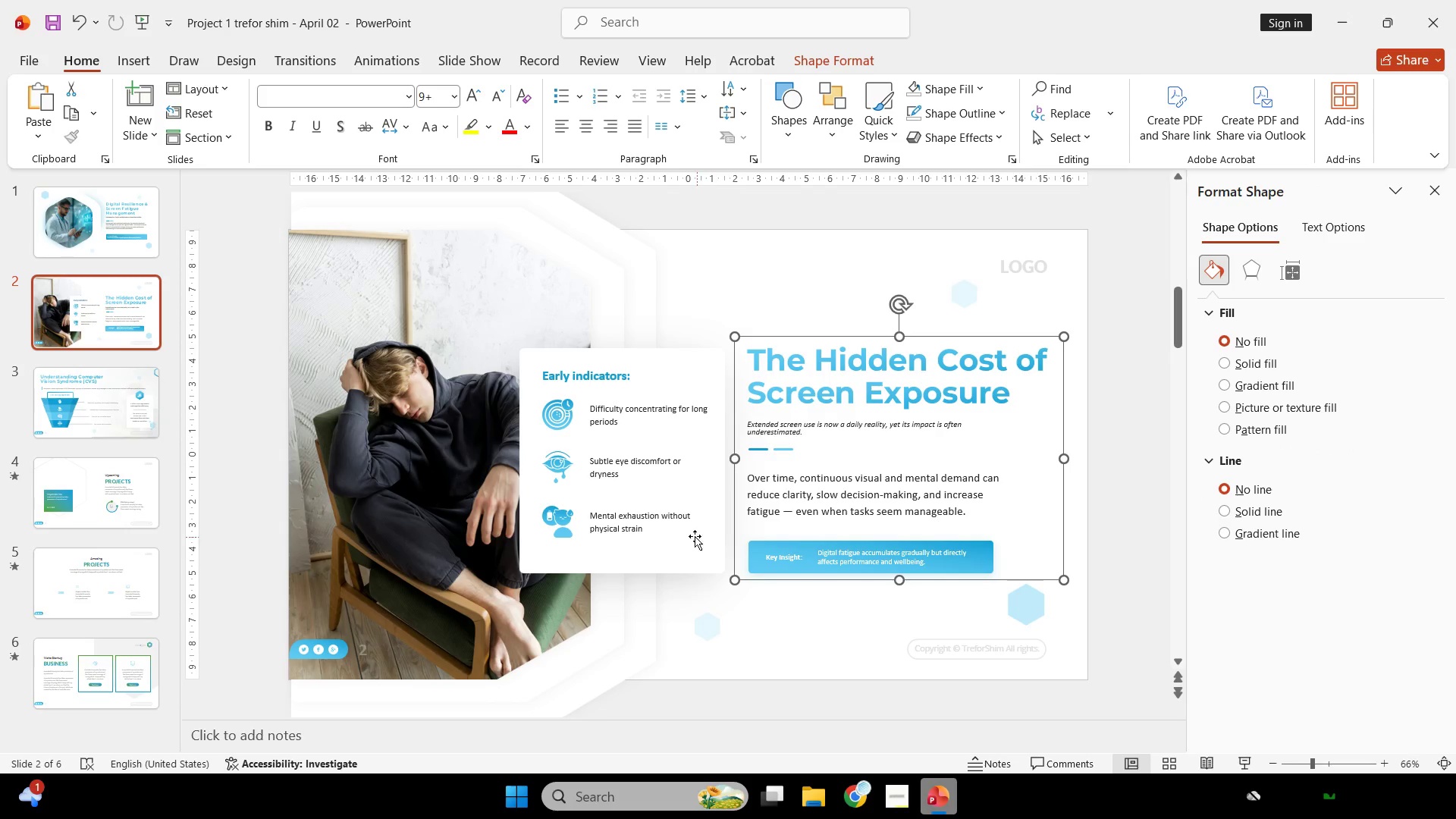 
key(Control+G)
 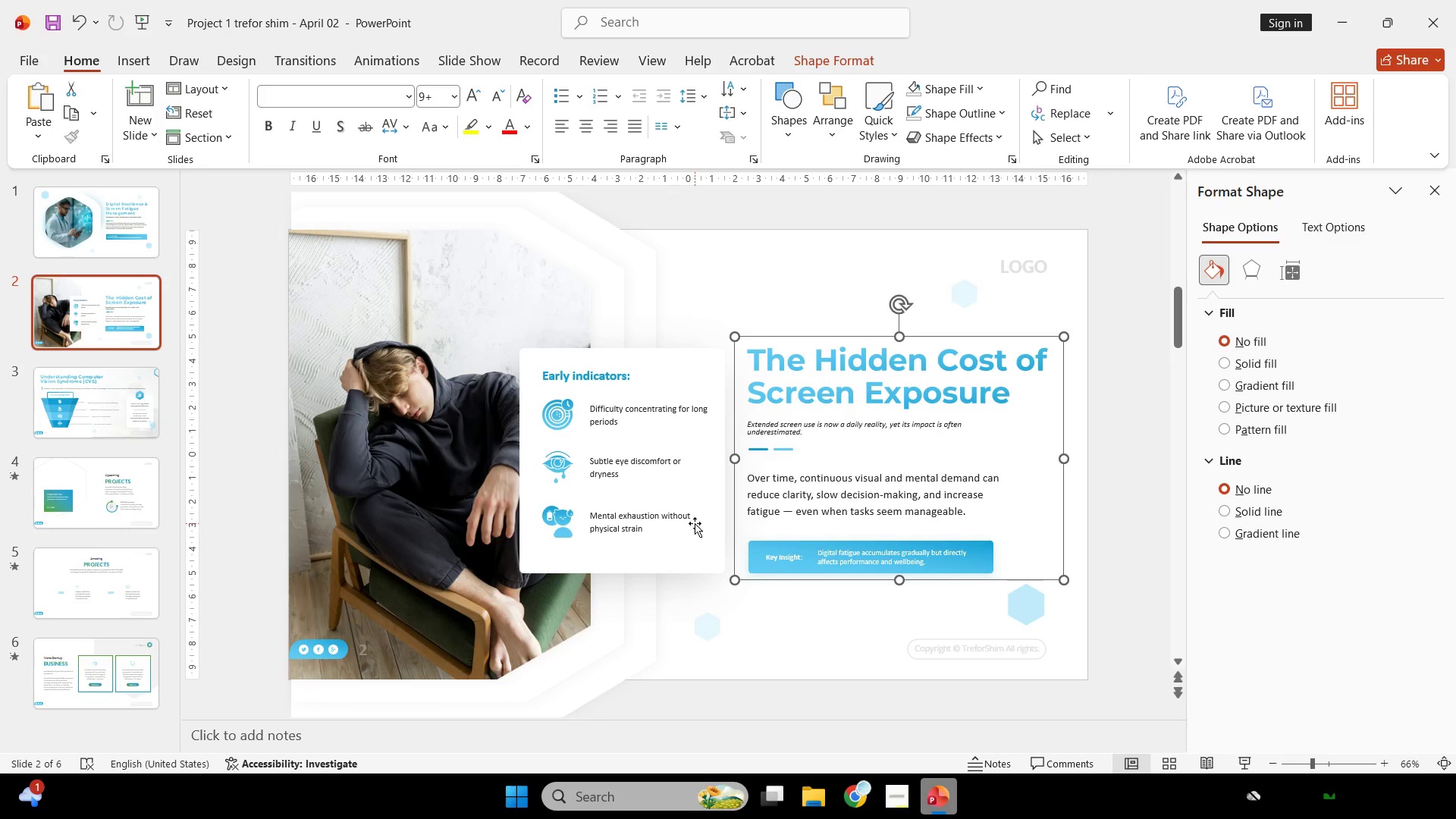 
hold_key(key=ShiftLeft, duration=0.33)
left_click([693, 520])
 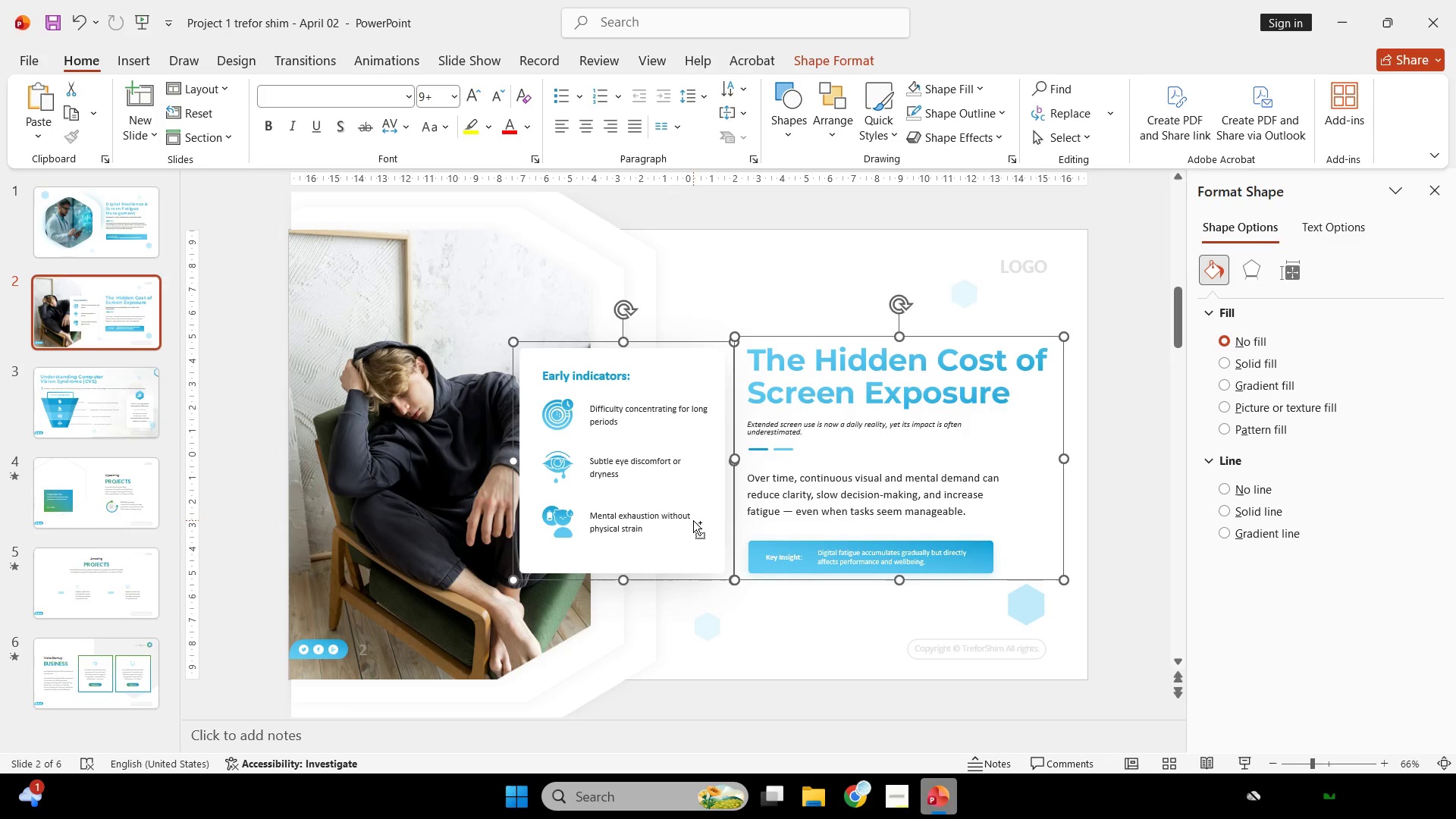 
key(Control+G)
 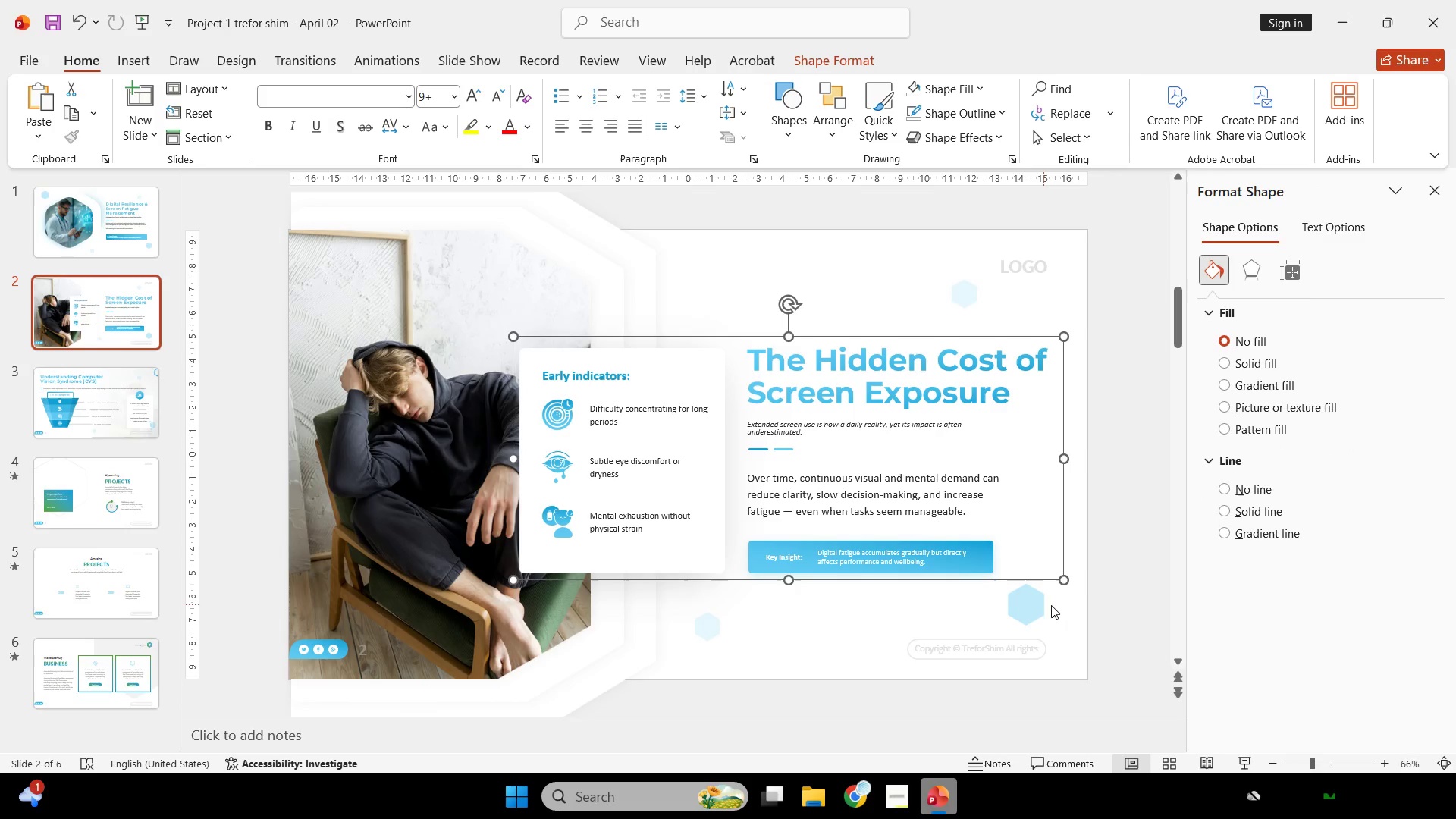 
left_click([1091, 597])
 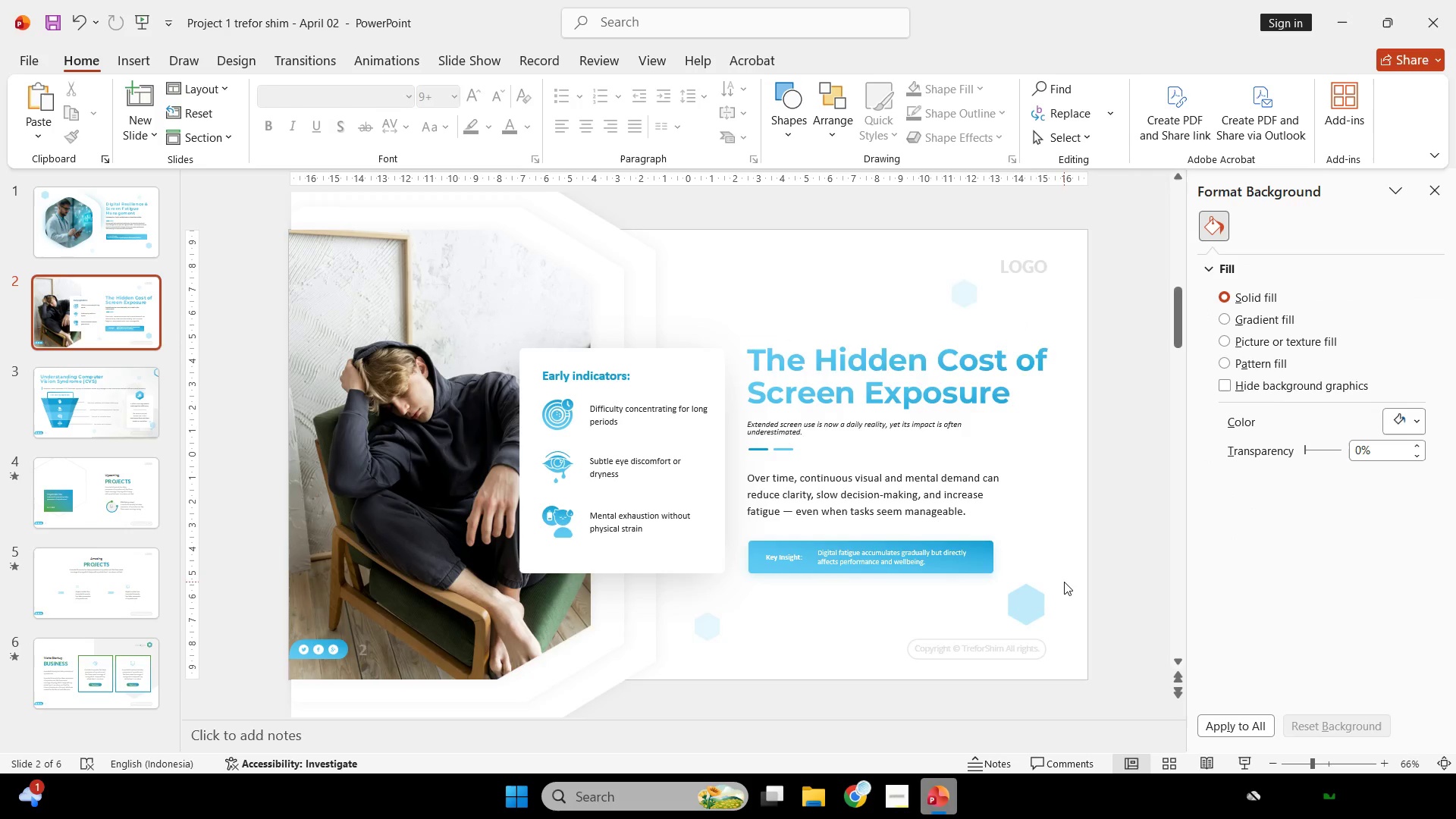 
scroll: coordinate [976, 557], scroll_direction: up, amount: 13.0
 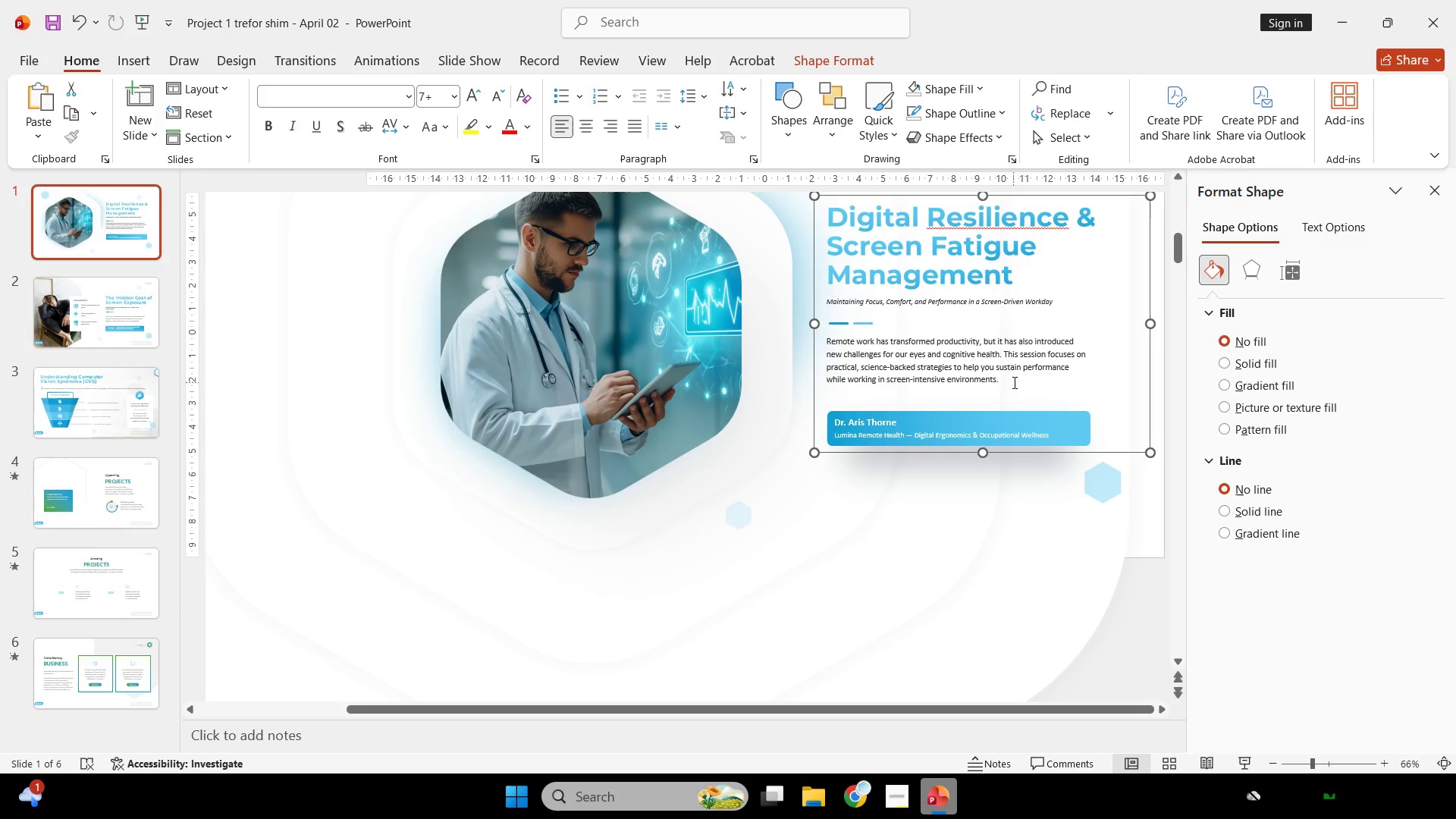 
wait(61.77)
 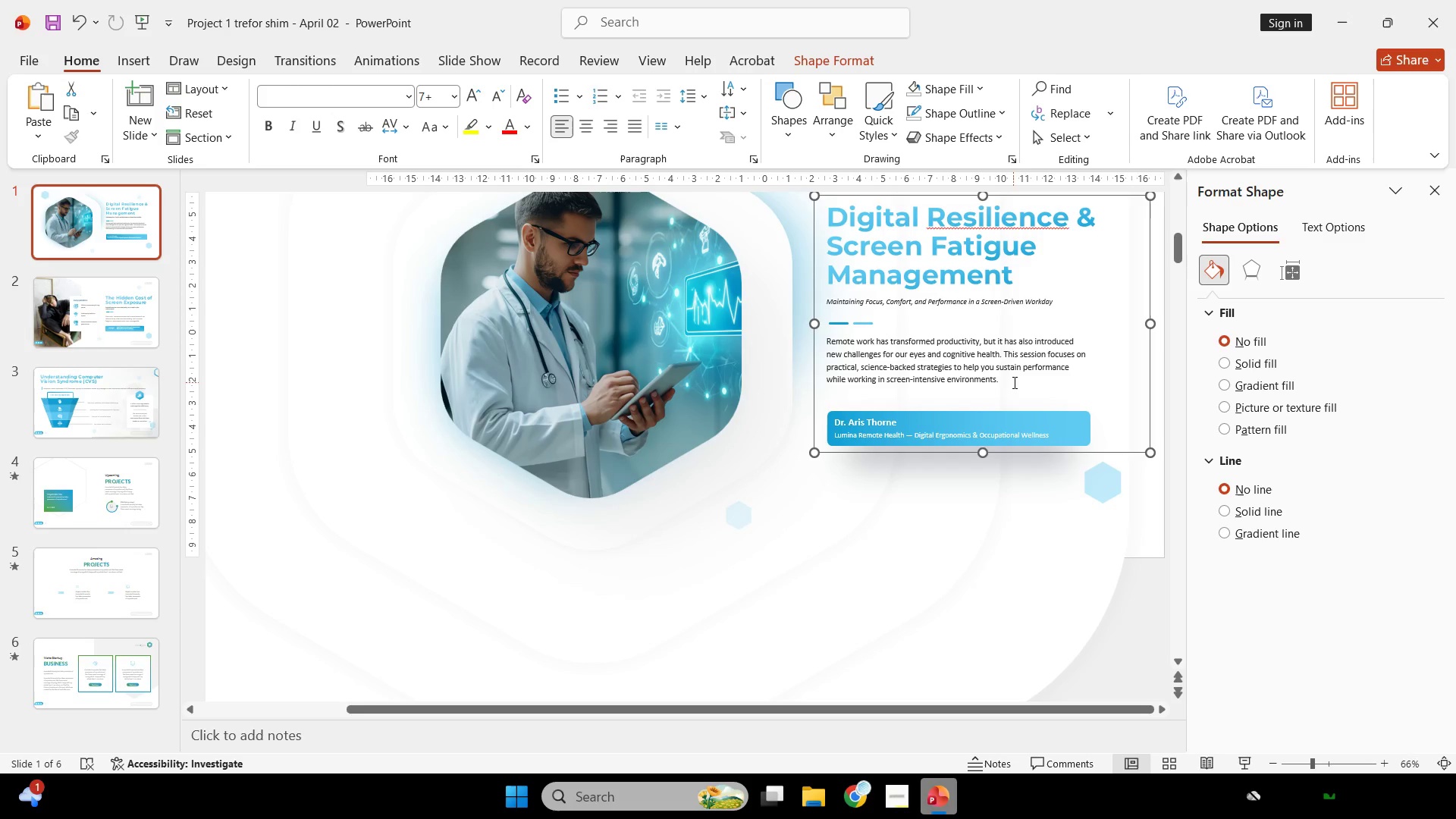 
left_click([876, 494])
 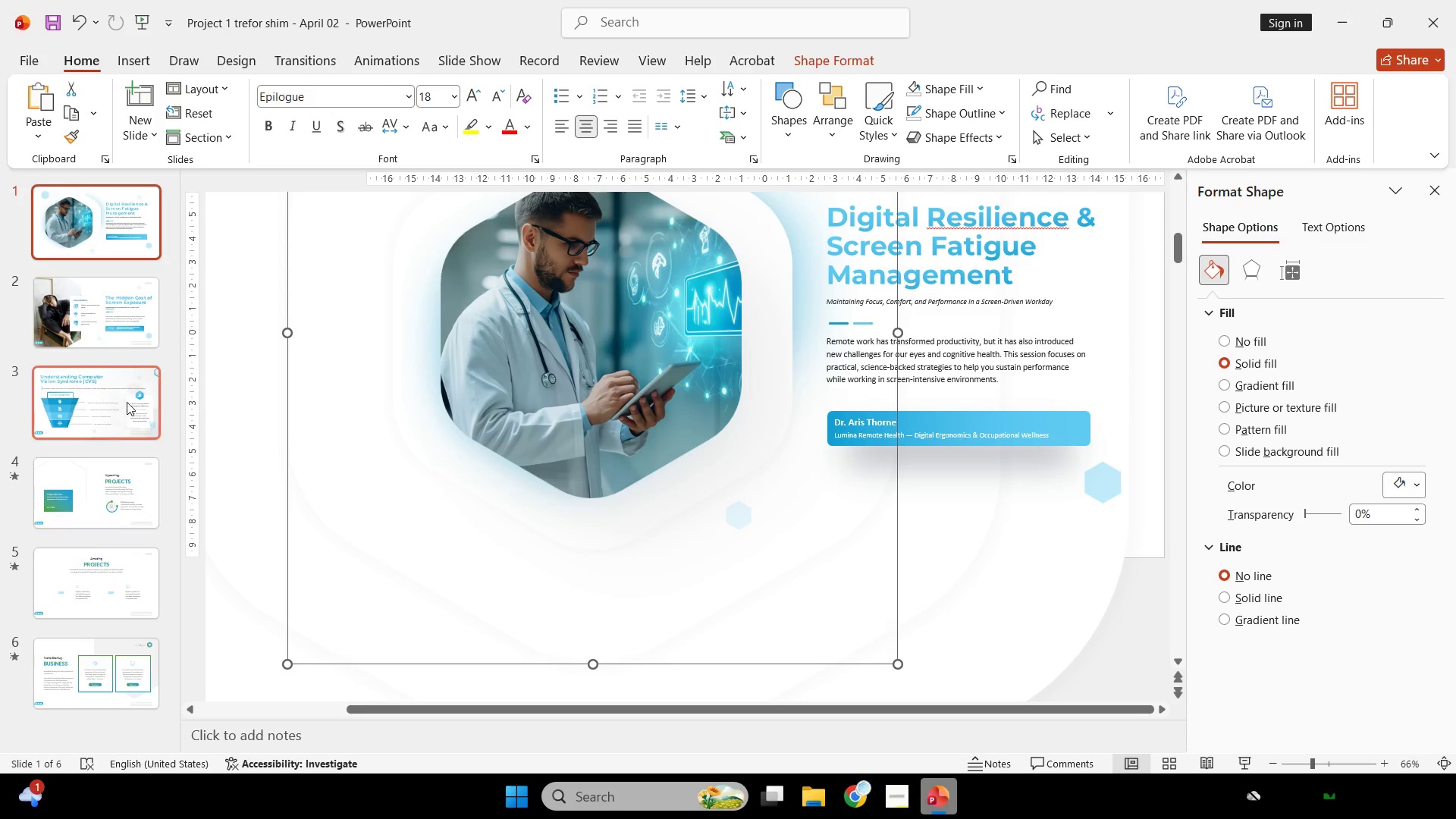 
left_click([133, 334])
 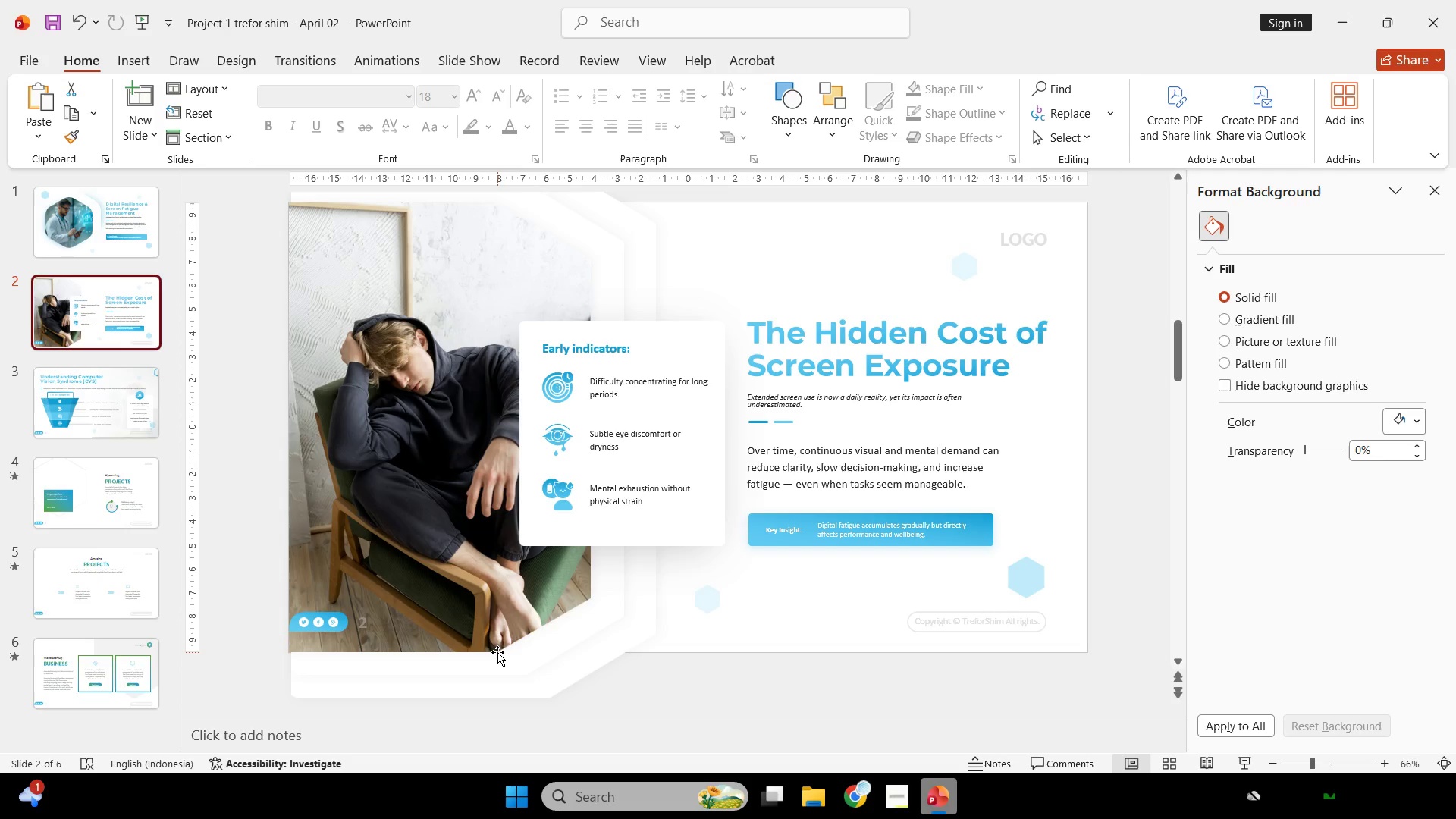 
wait(16.47)
 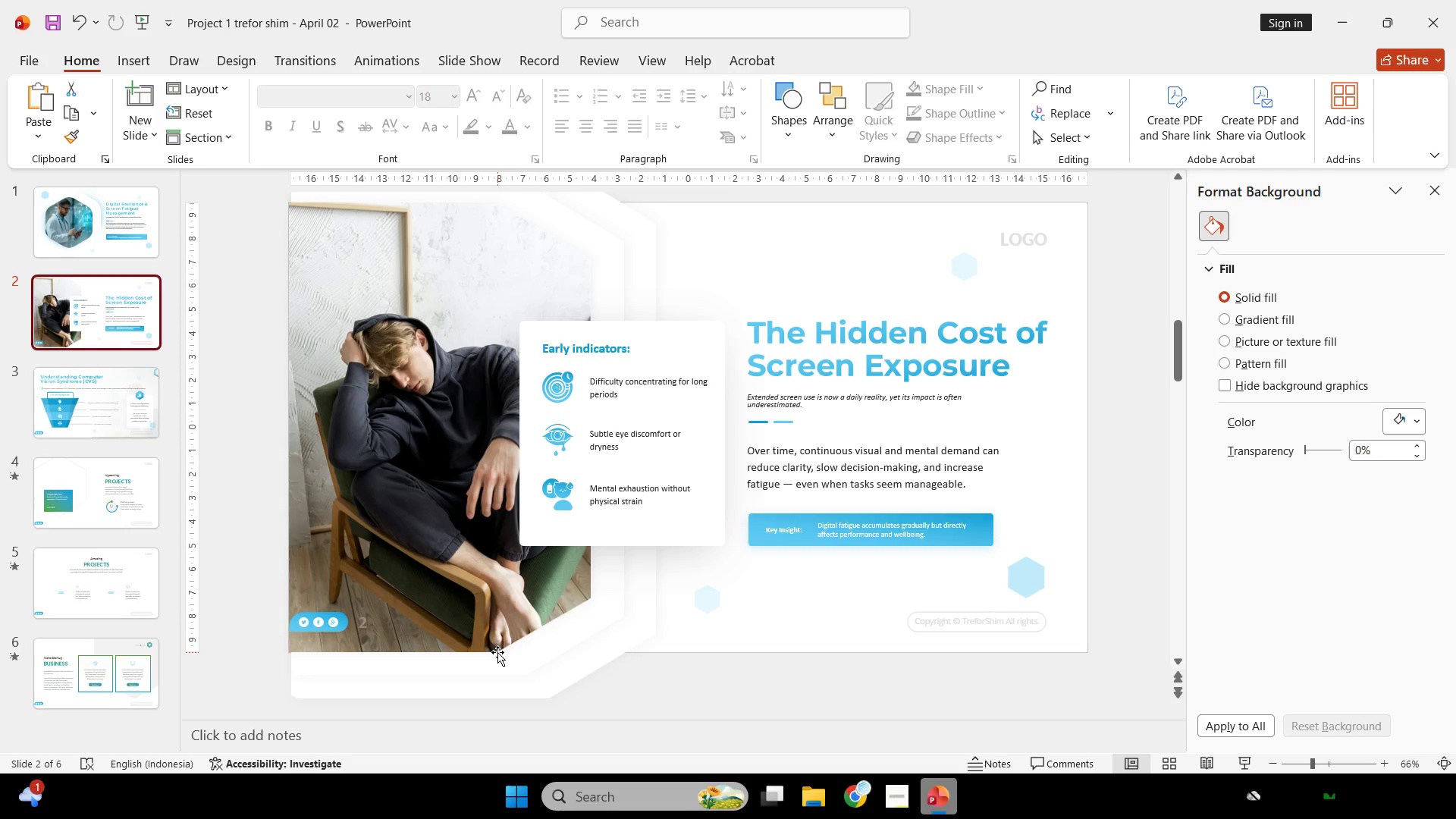 
left_click([861, 798])
 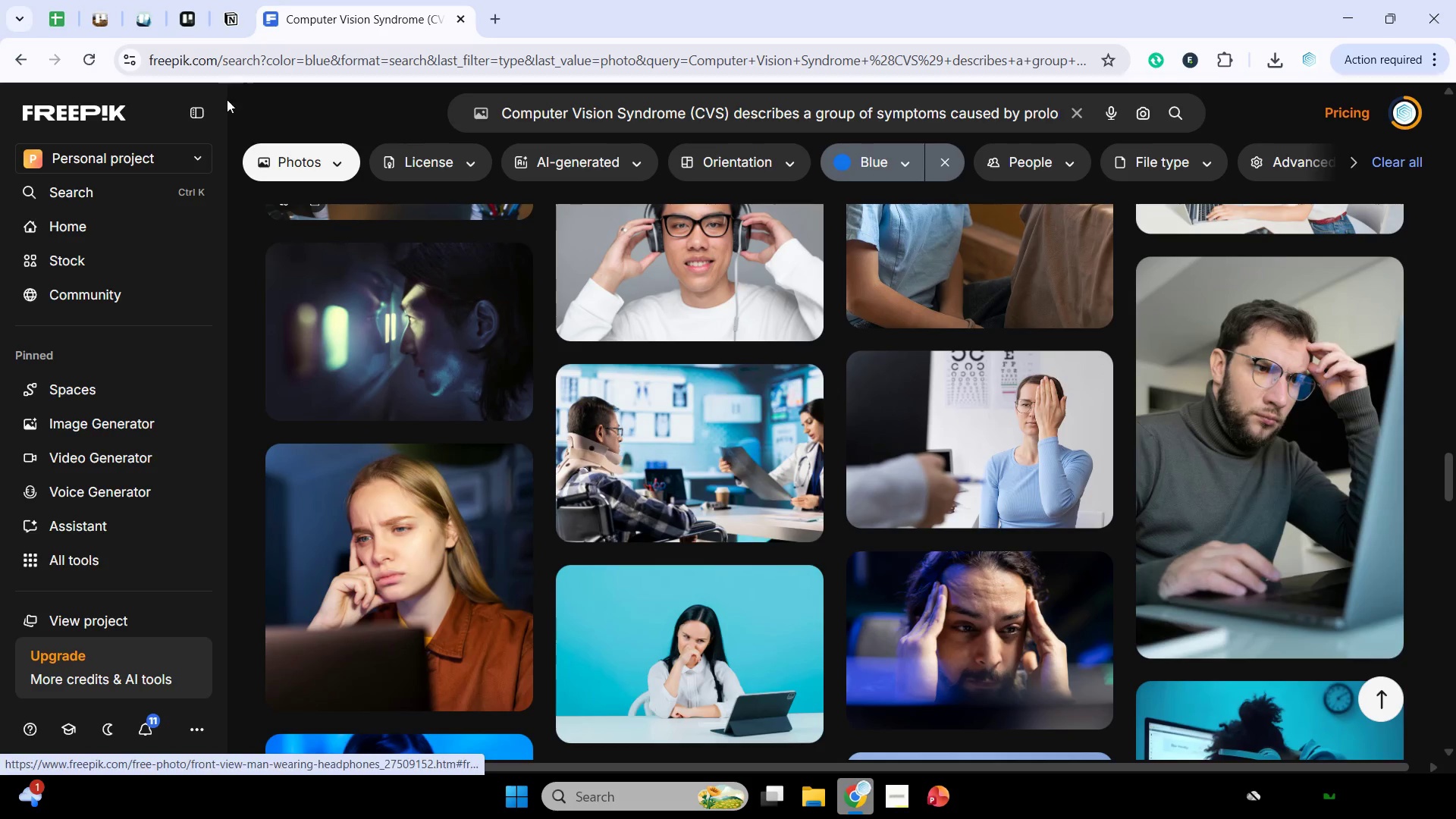 
left_click([141, 29])
 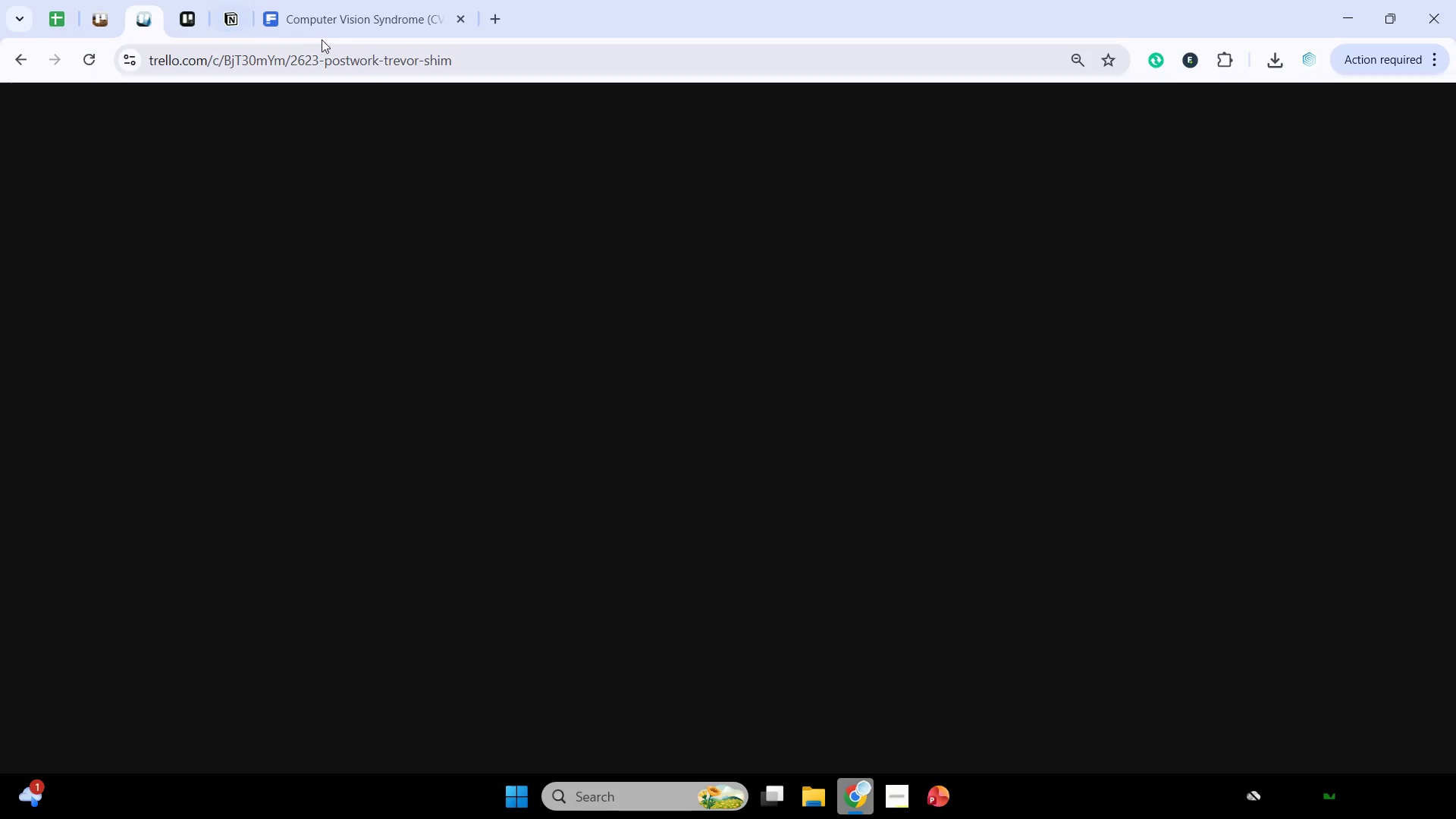 
mouse_move([365, 38])
 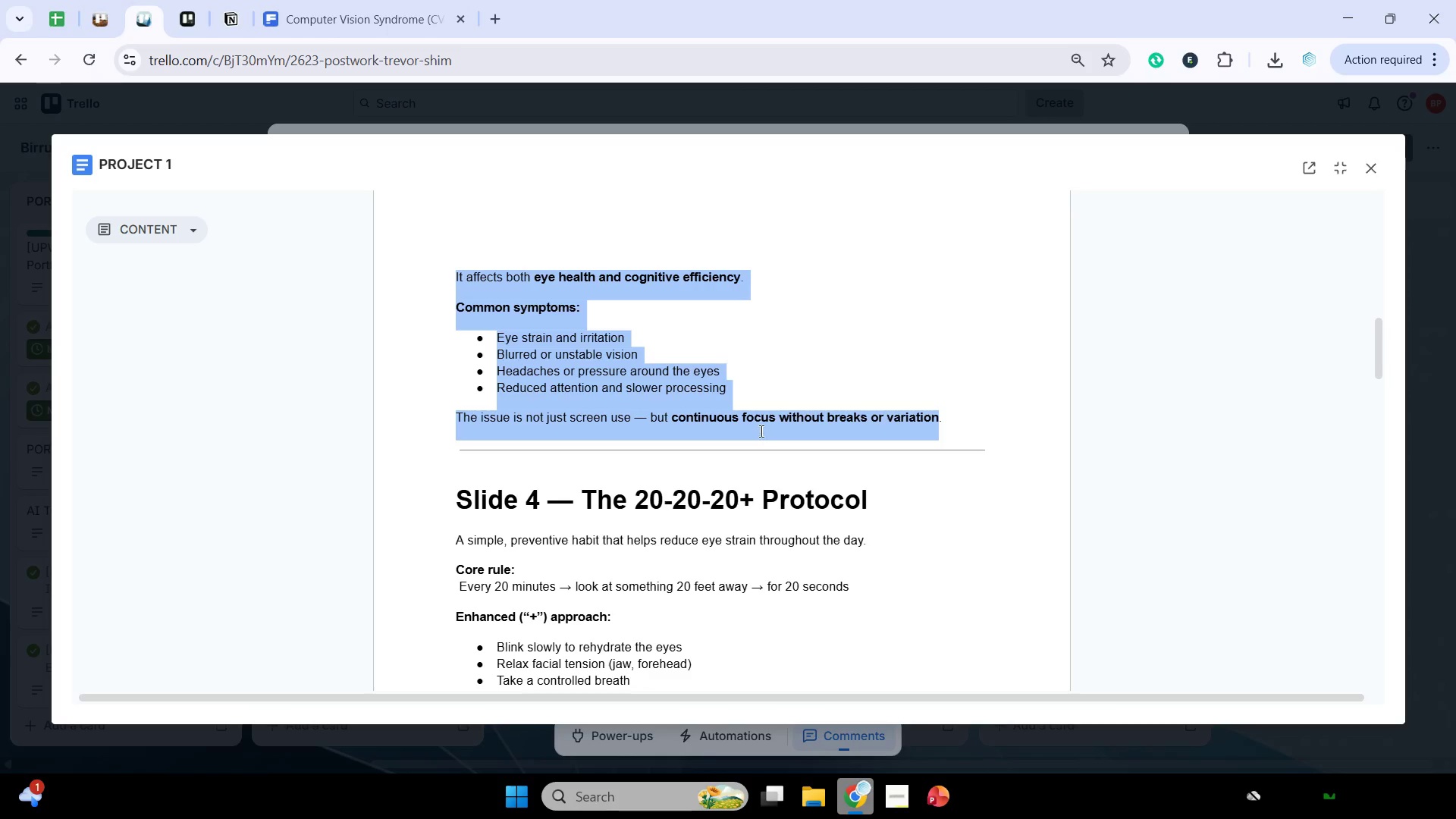 
scroll: coordinate [745, 563], scroll_direction: up, amount: 3.0
 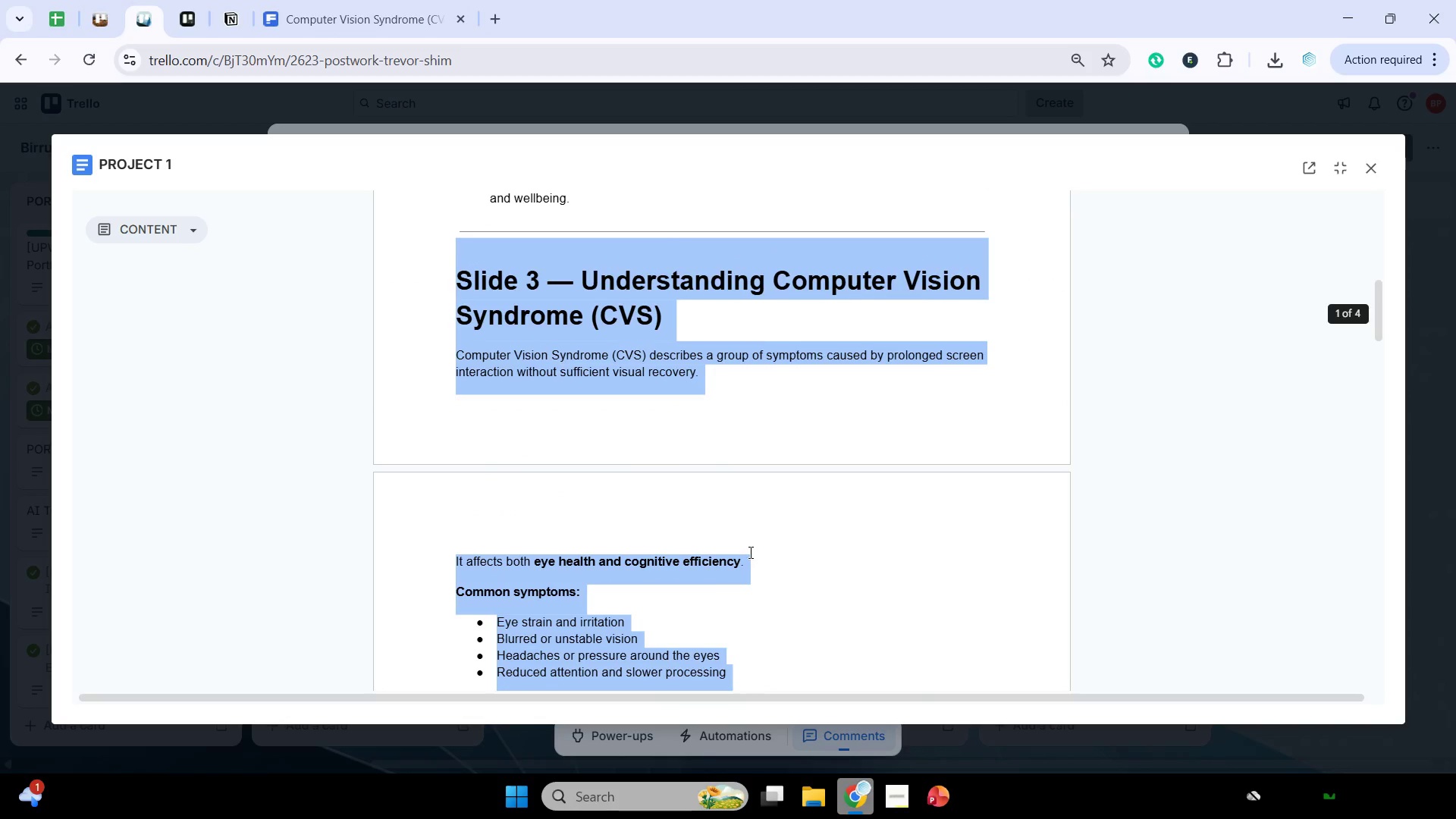 
left_click([749, 544])
 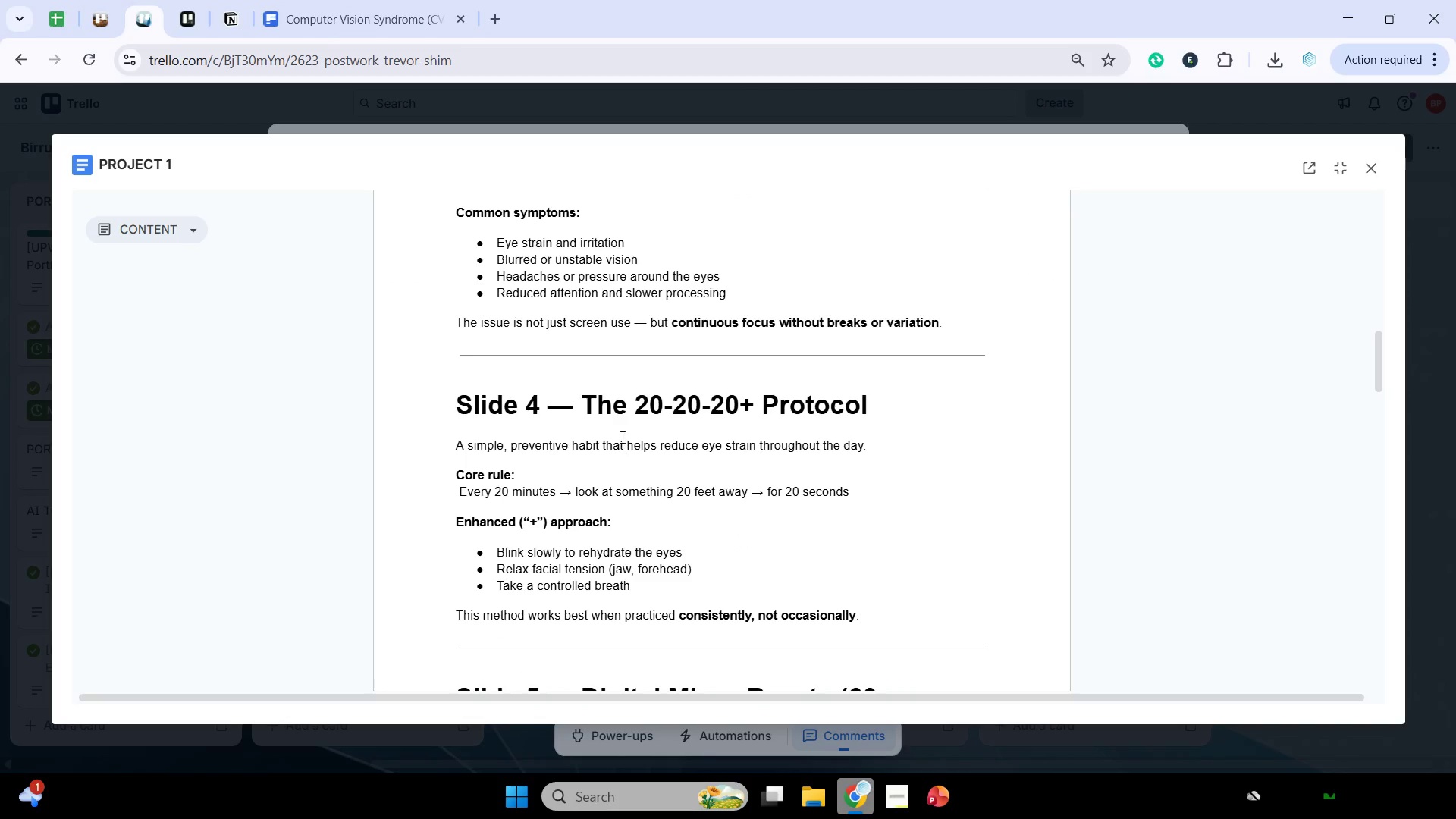 
scroll: coordinate [664, 393], scroll_direction: down, amount: 4.0
 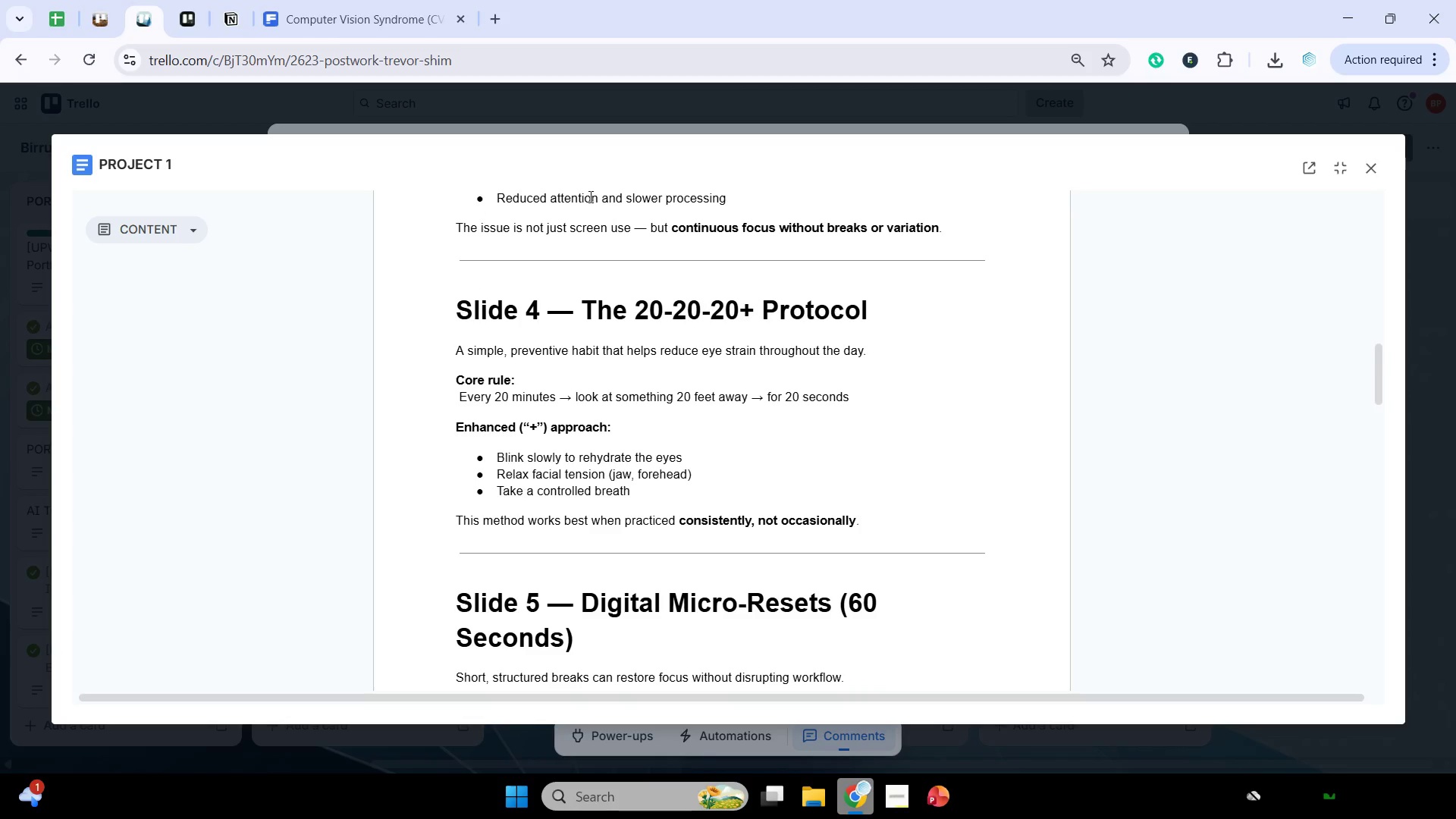 
left_click([592, 229])
 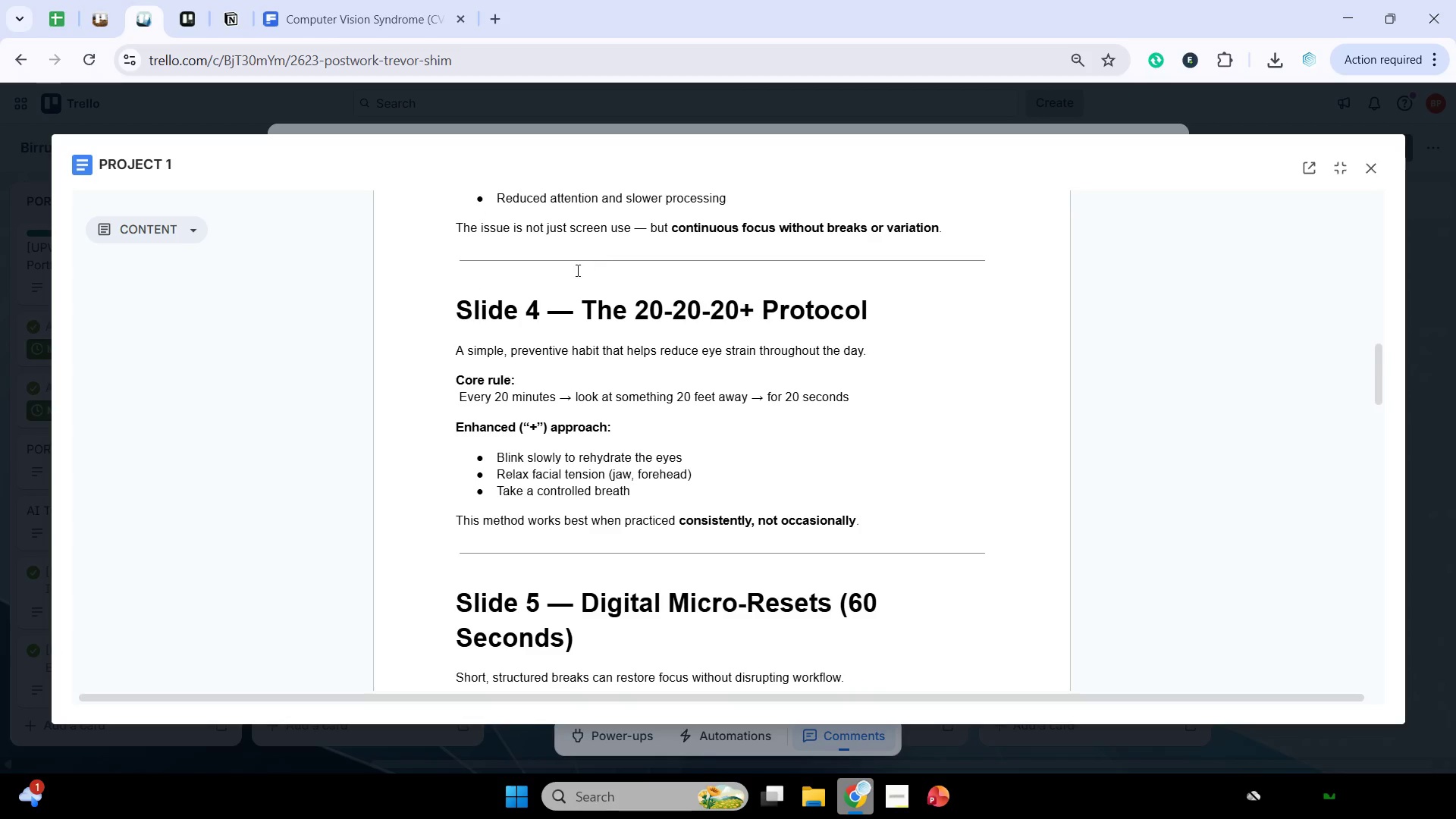 
left_click_drag(start_coordinate=[570, 276], to_coordinate=[904, 522])
 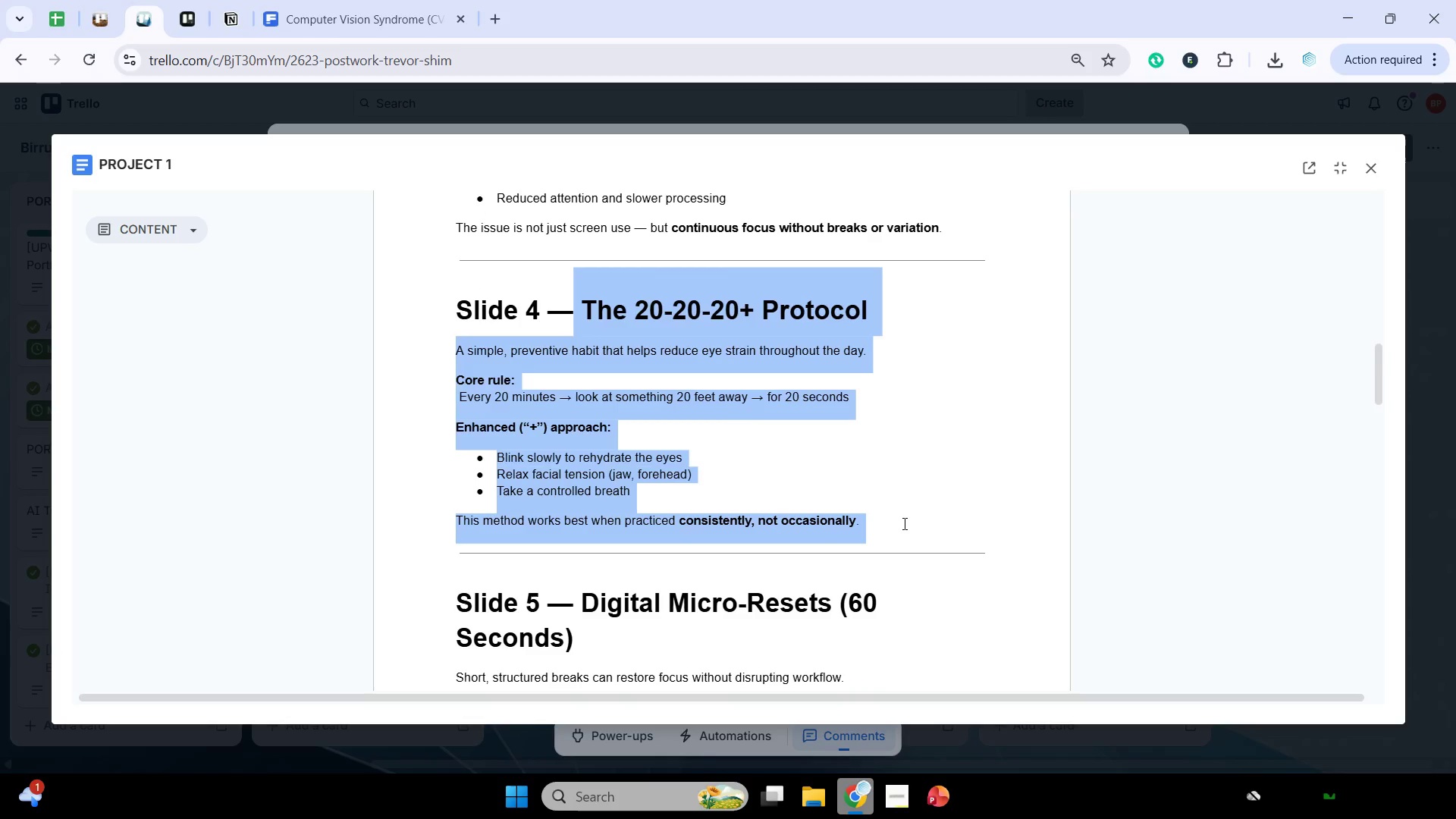 
key(Control+C)
 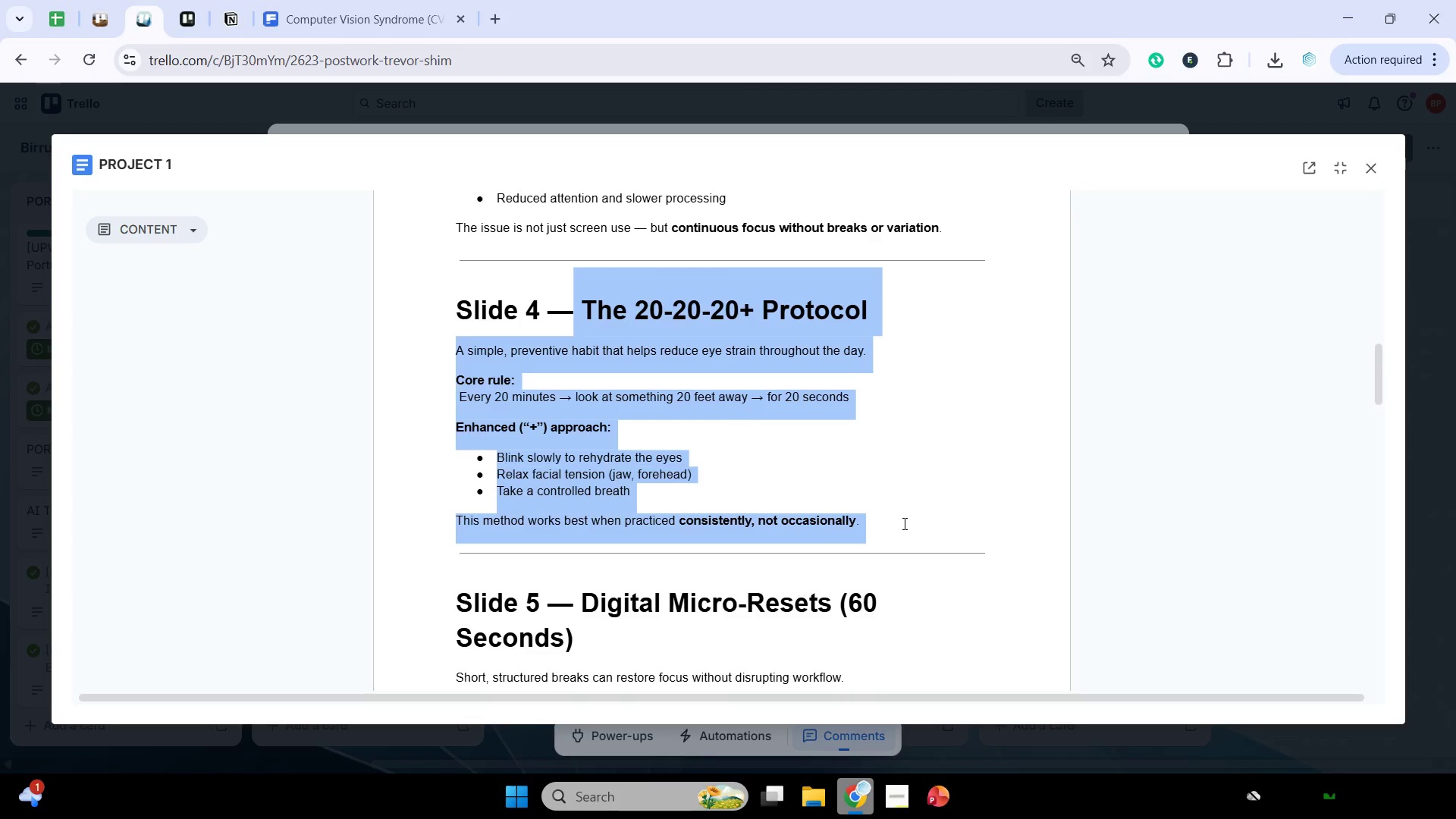 
key(Control+C)
 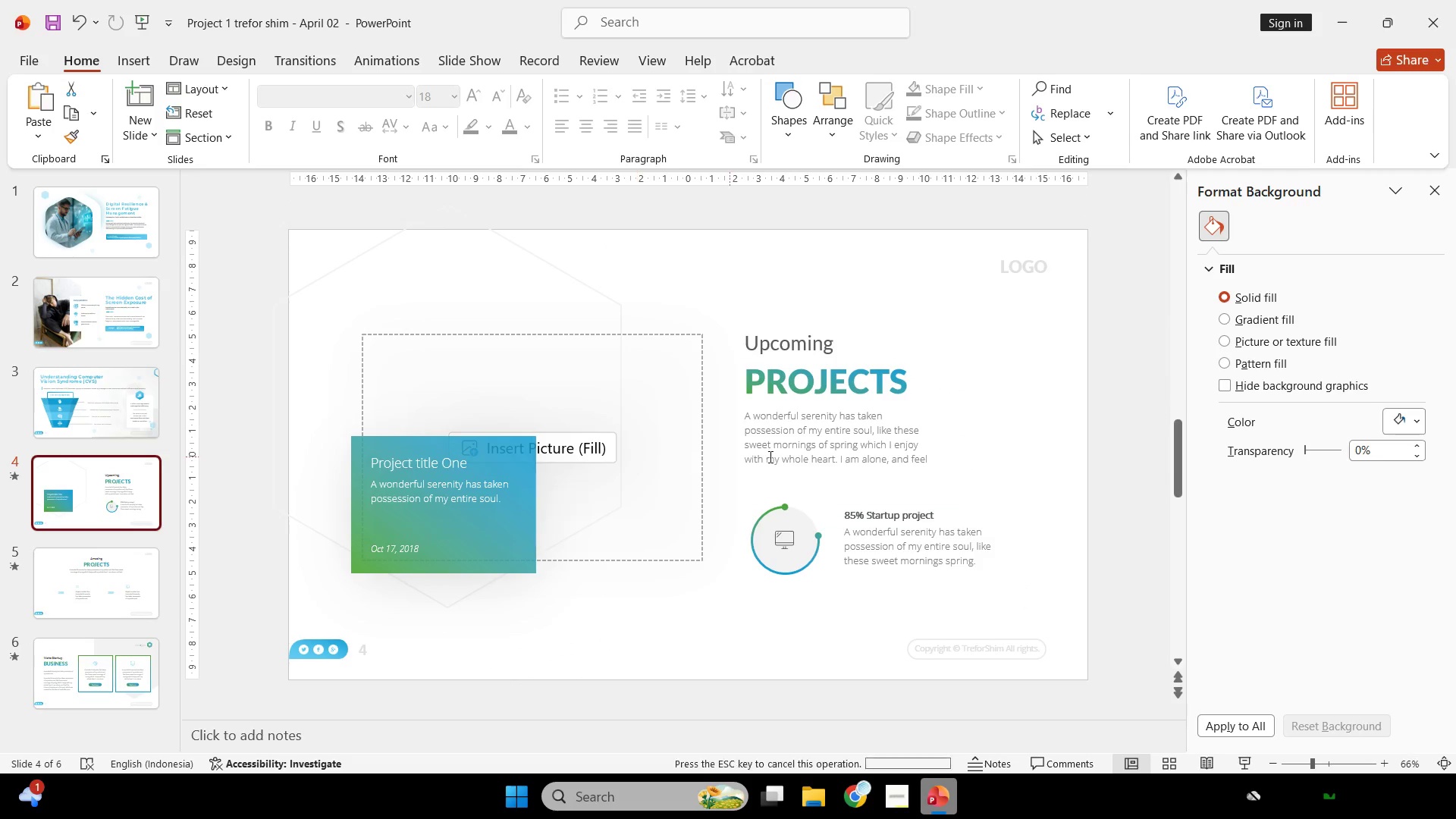 
scroll: coordinate [805, 465], scroll_direction: none, amount: 0.0
 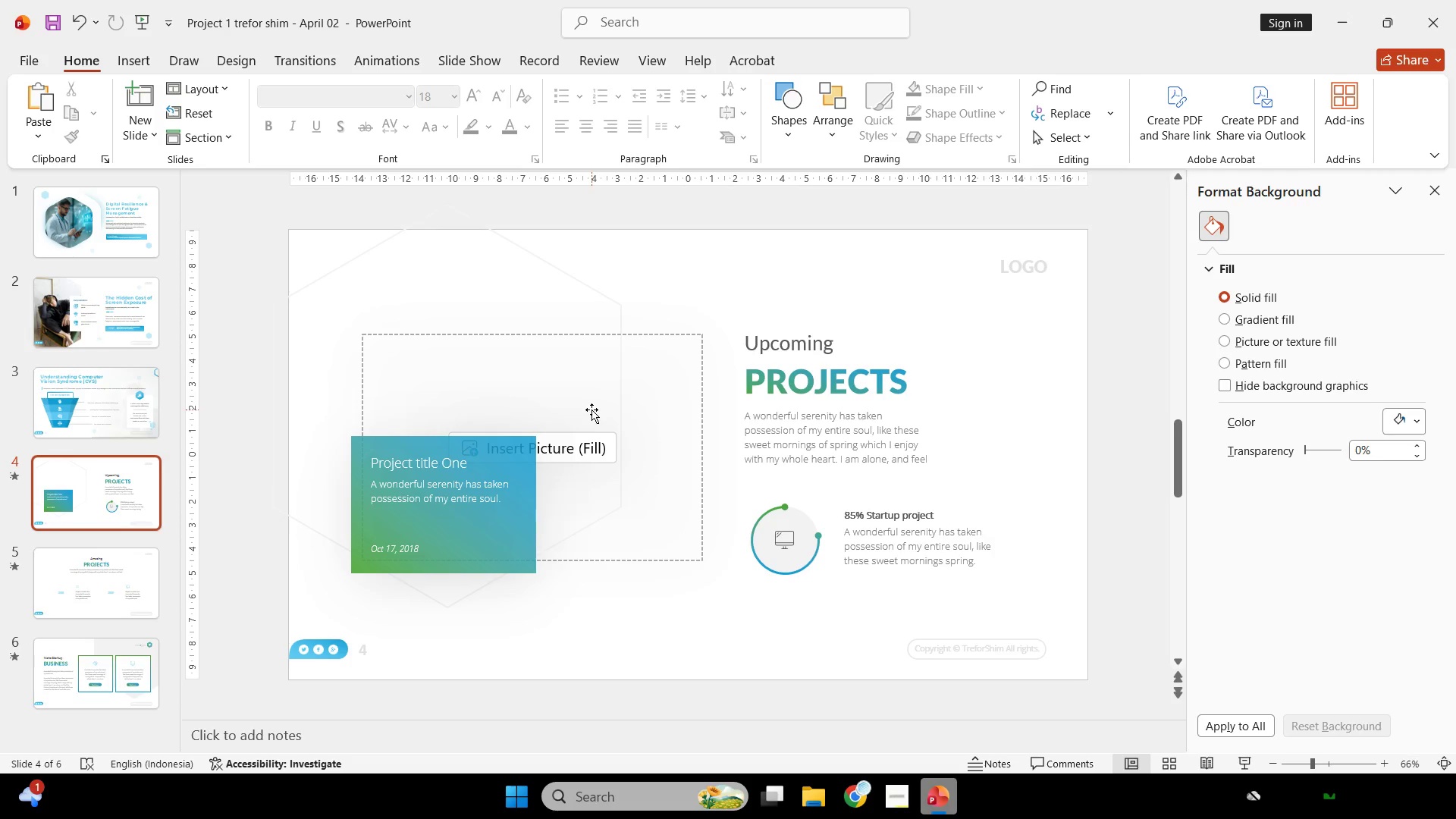 
scroll: coordinate [591, 410], scroll_direction: up, amount: 3.0
 